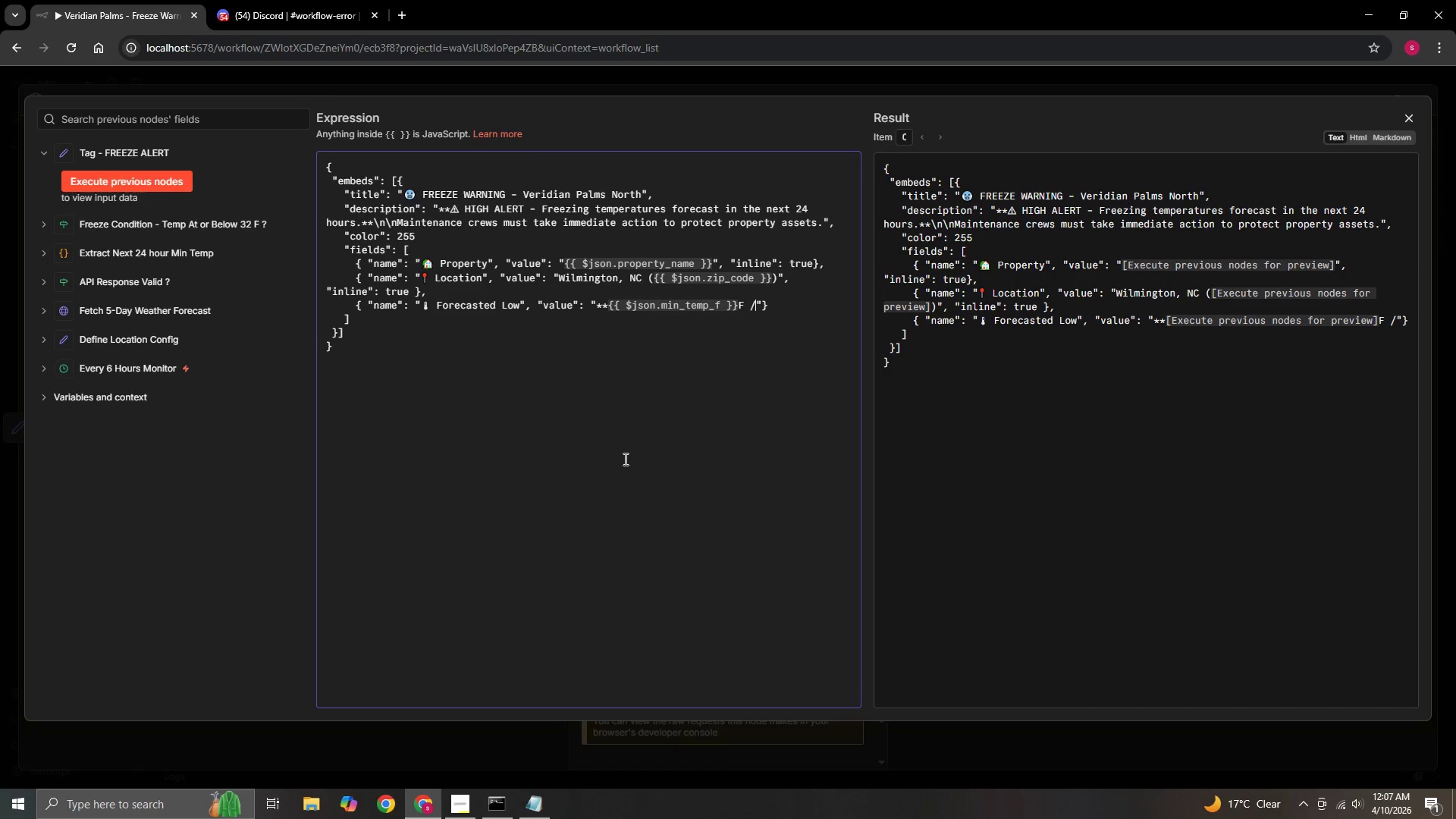 
wait(7.0)
 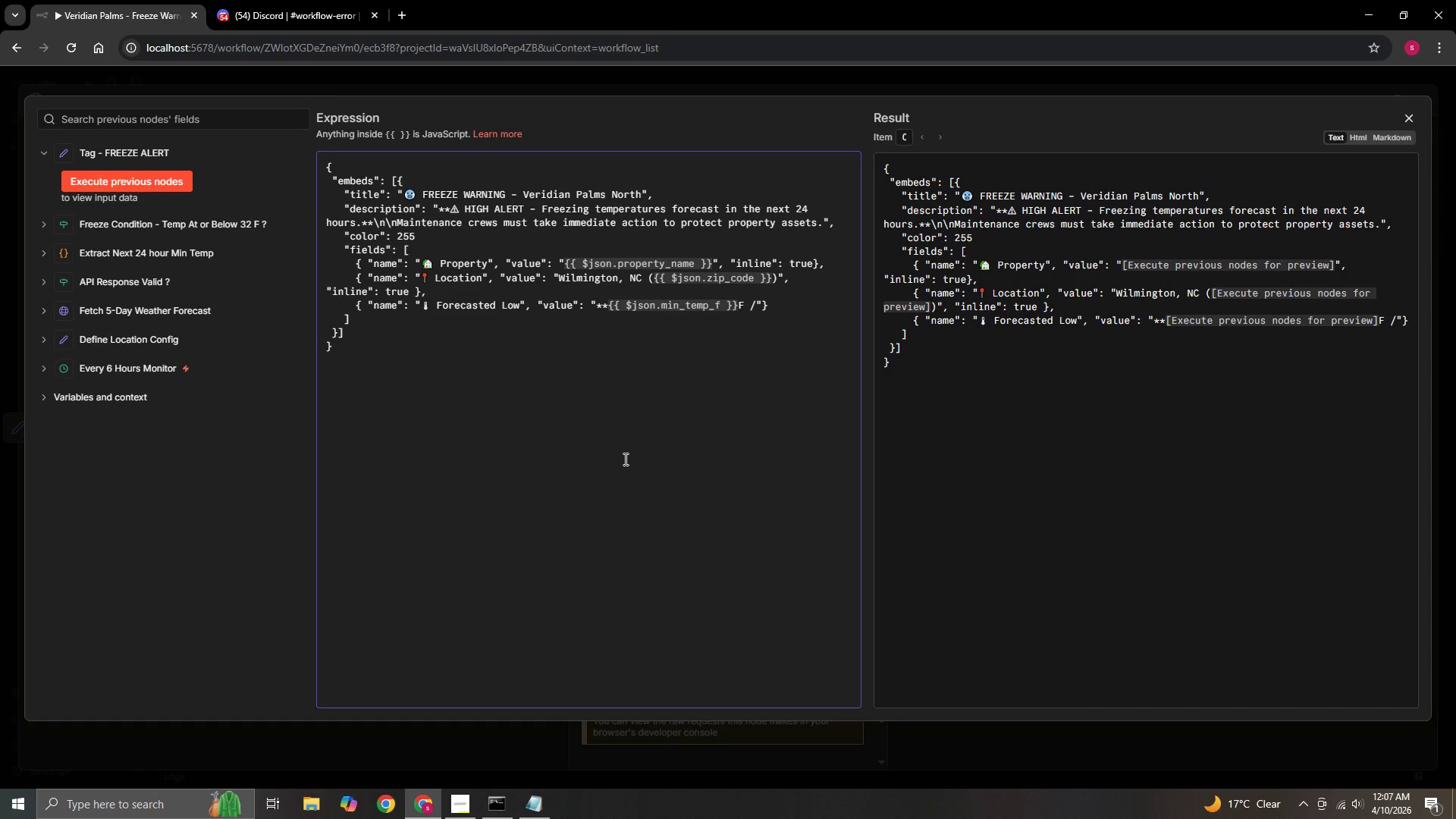 
key(Space)
 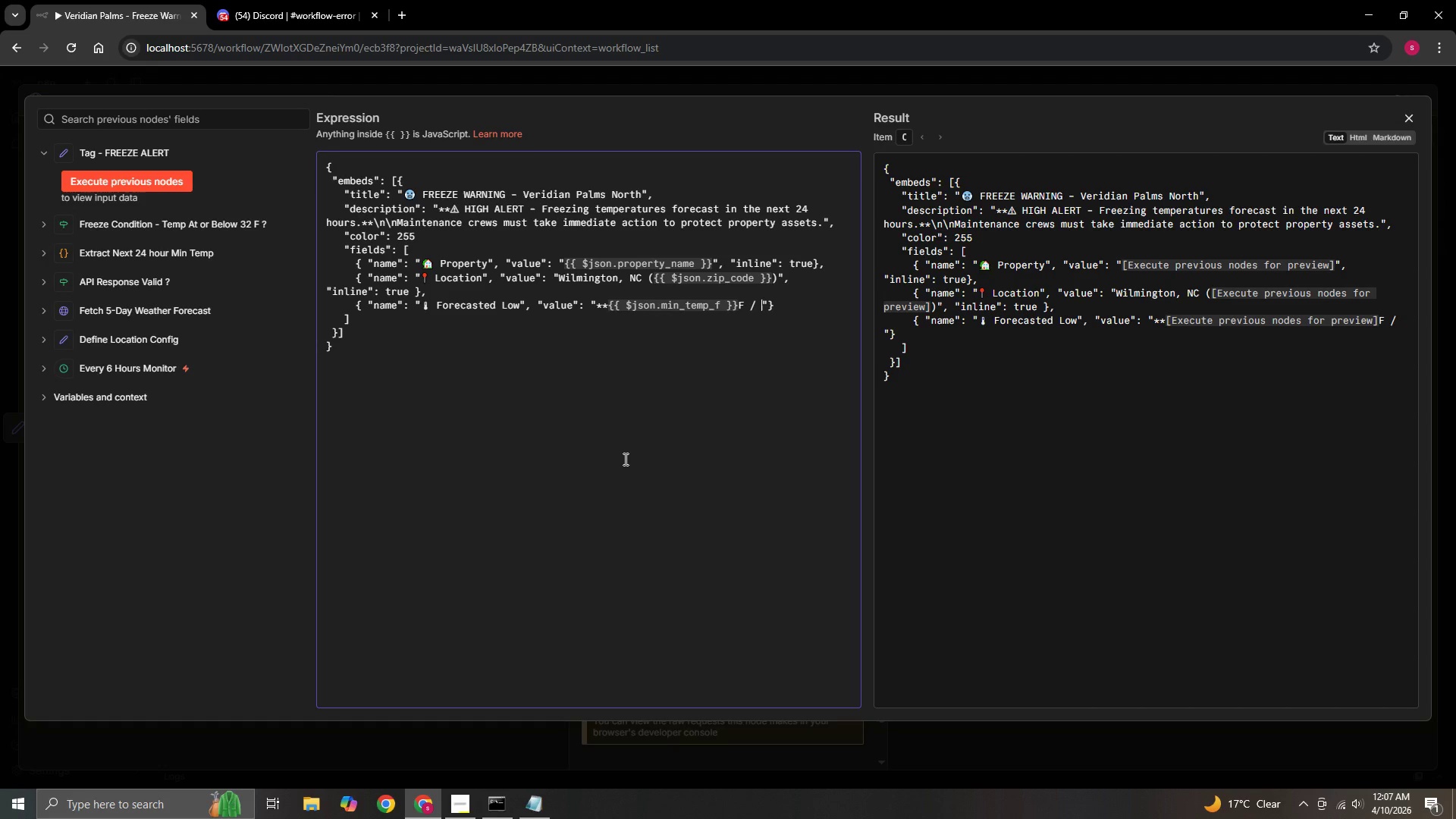 
key(Shift+BracketLeft)
 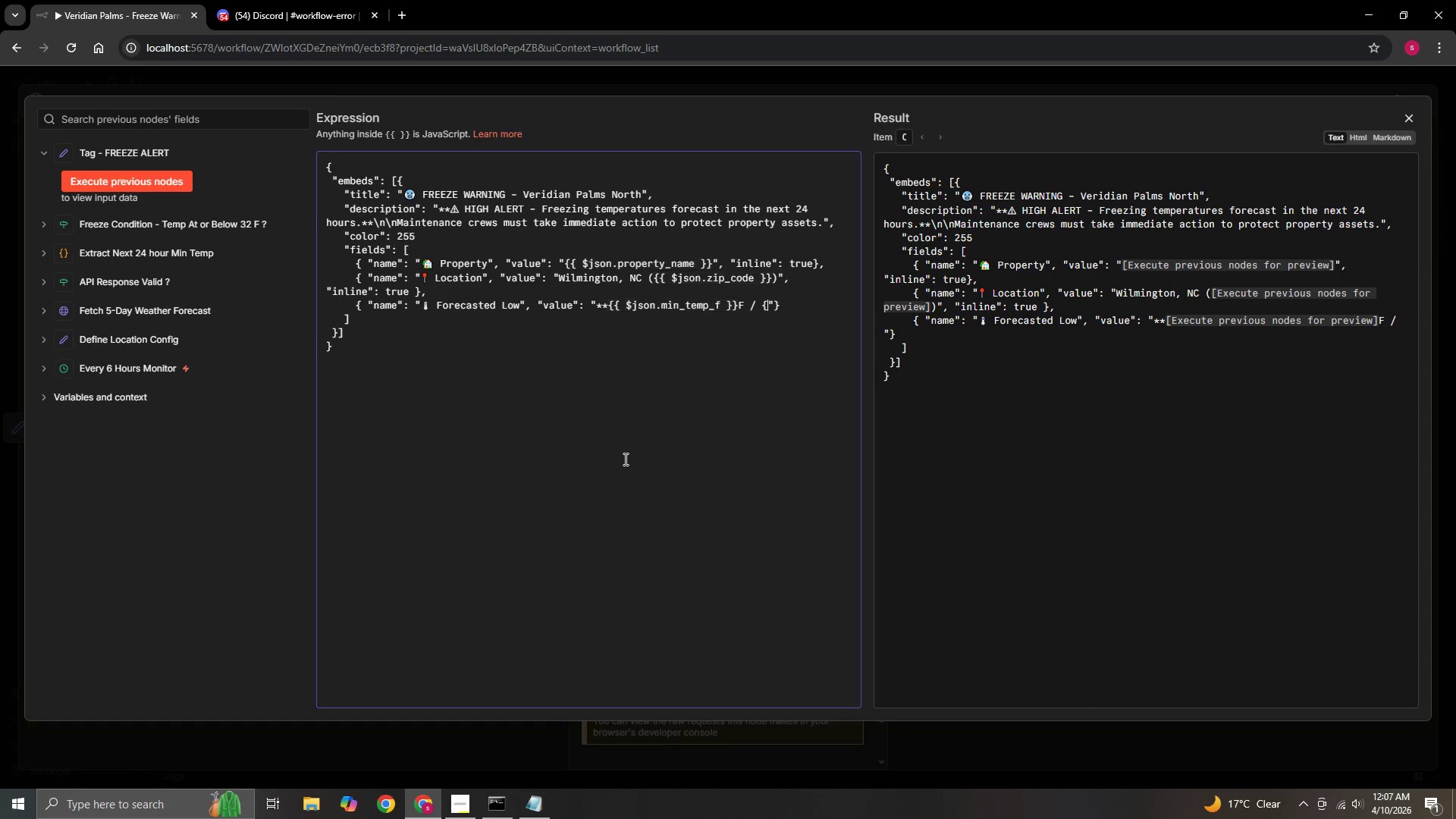 
key(Shift+BracketLeft)
 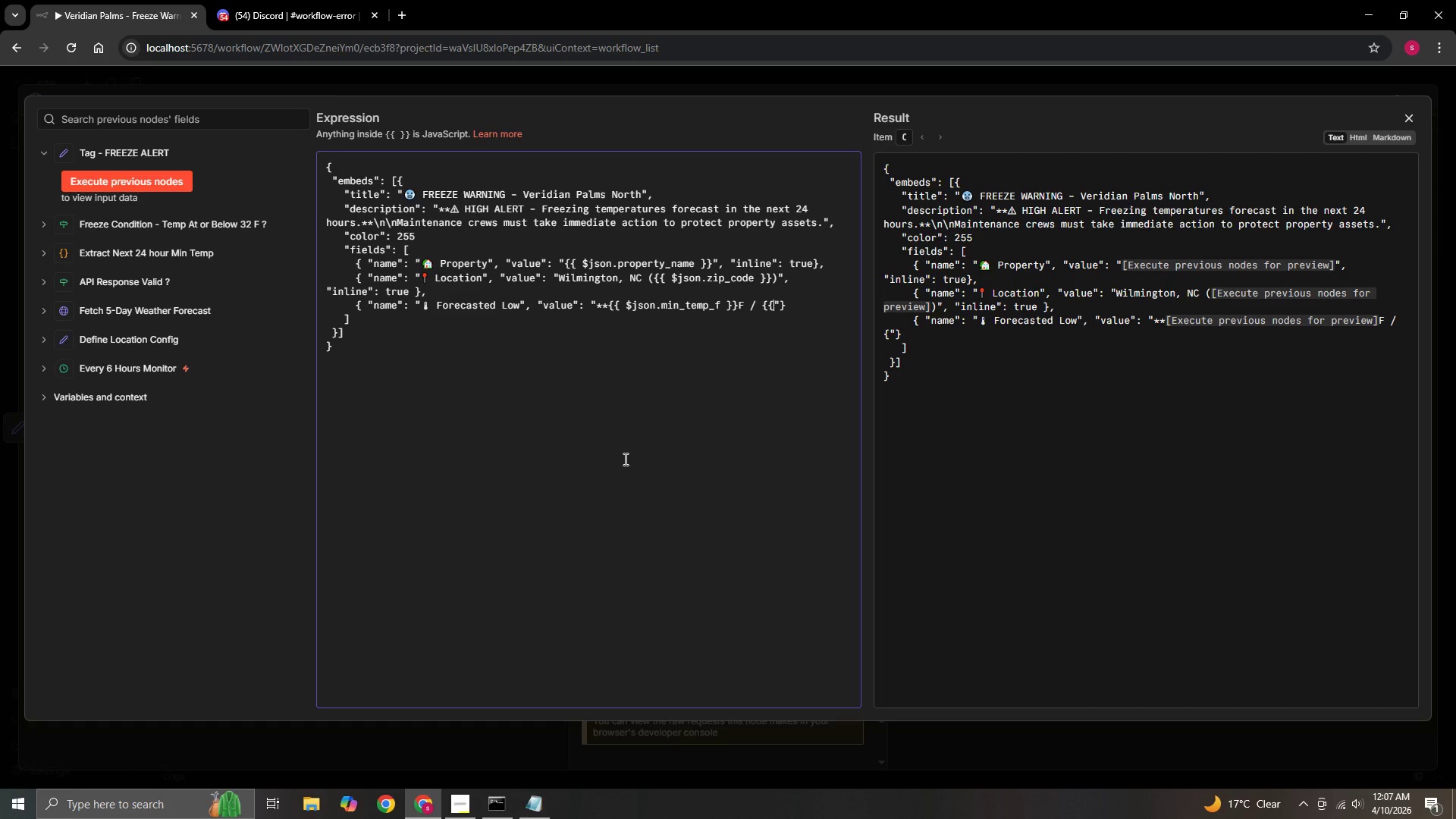 
key(Shift+BracketRight)
 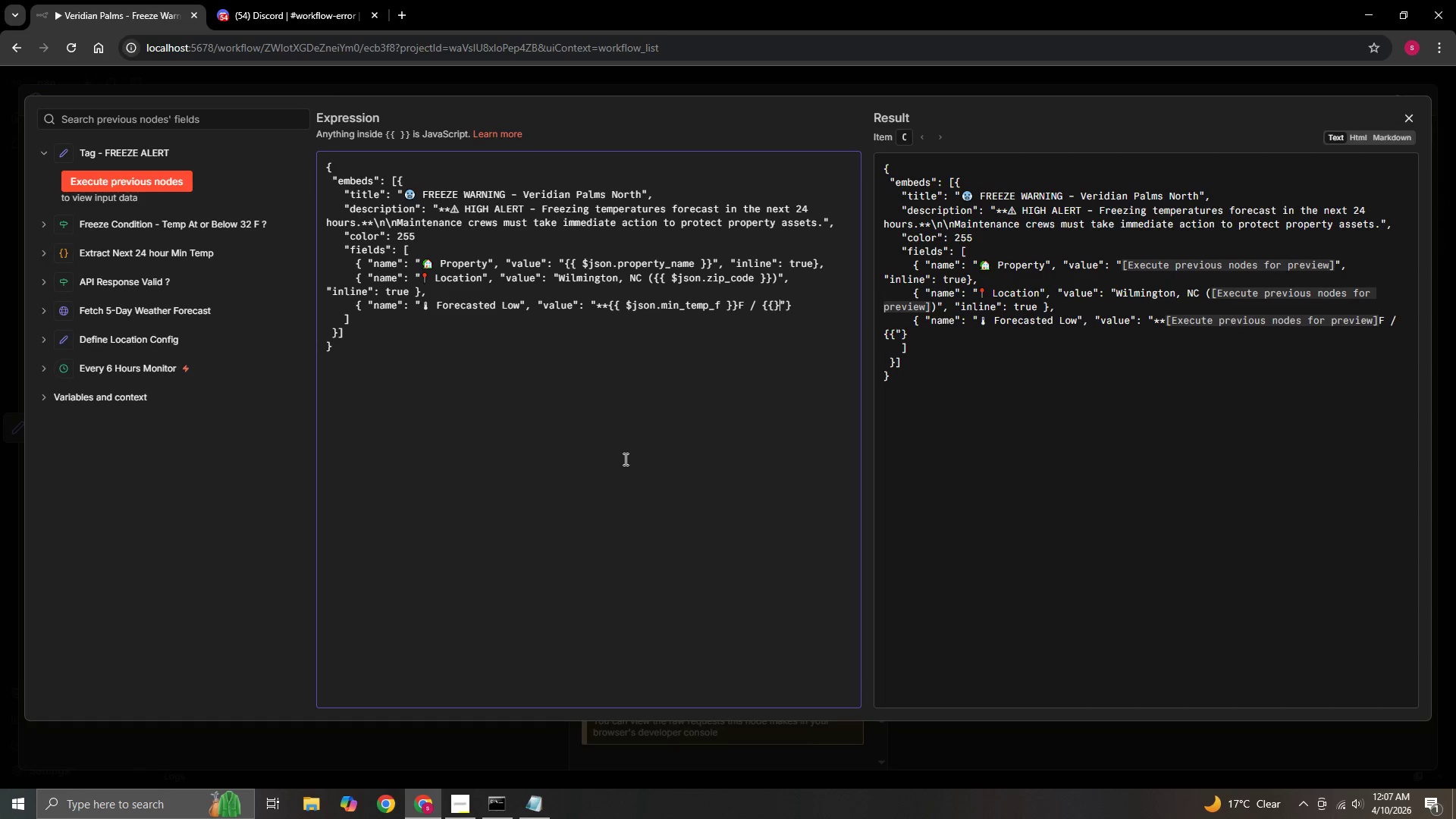 
key(Shift+BracketRight)
 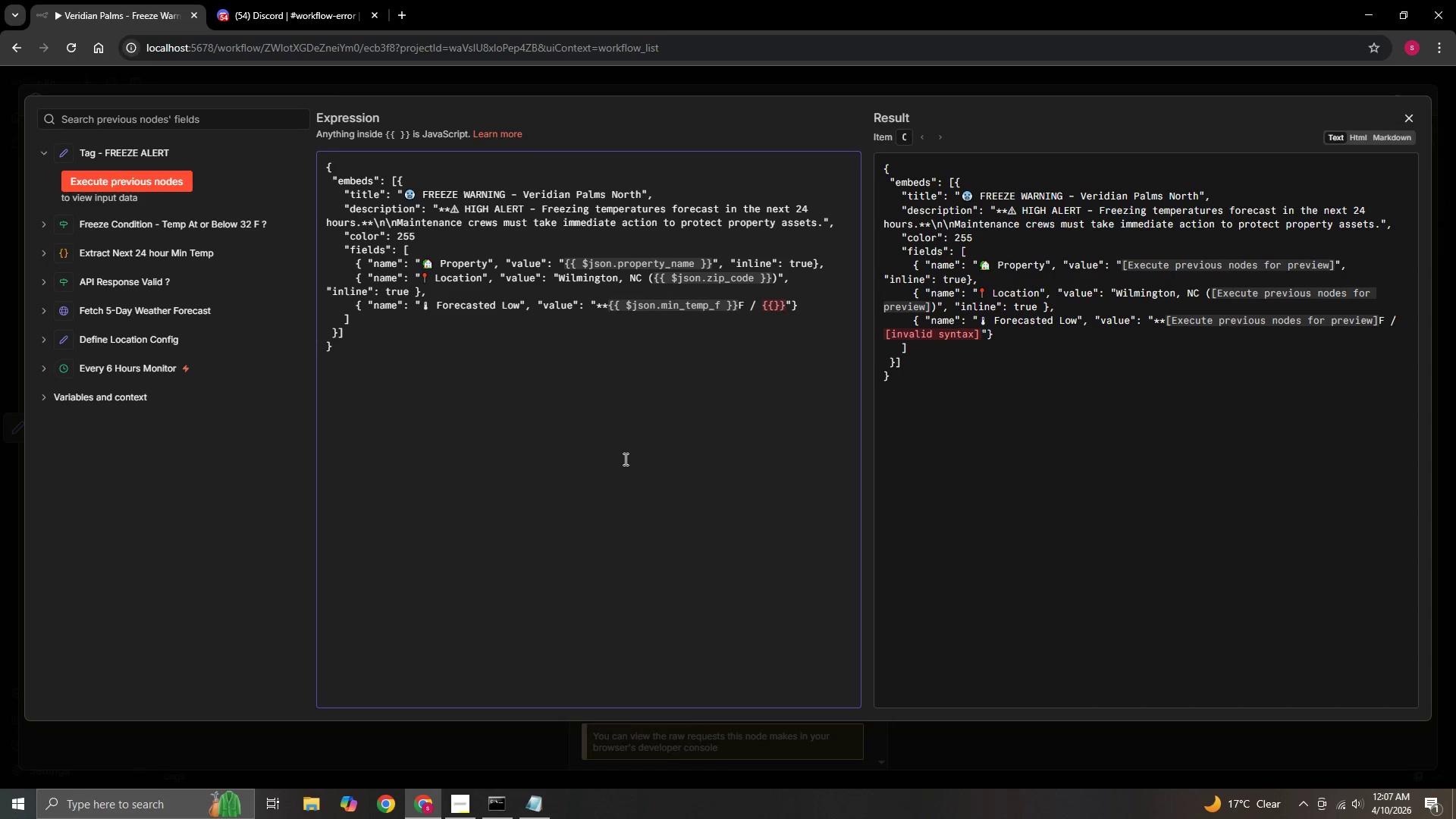 
key(ArrowLeft)
 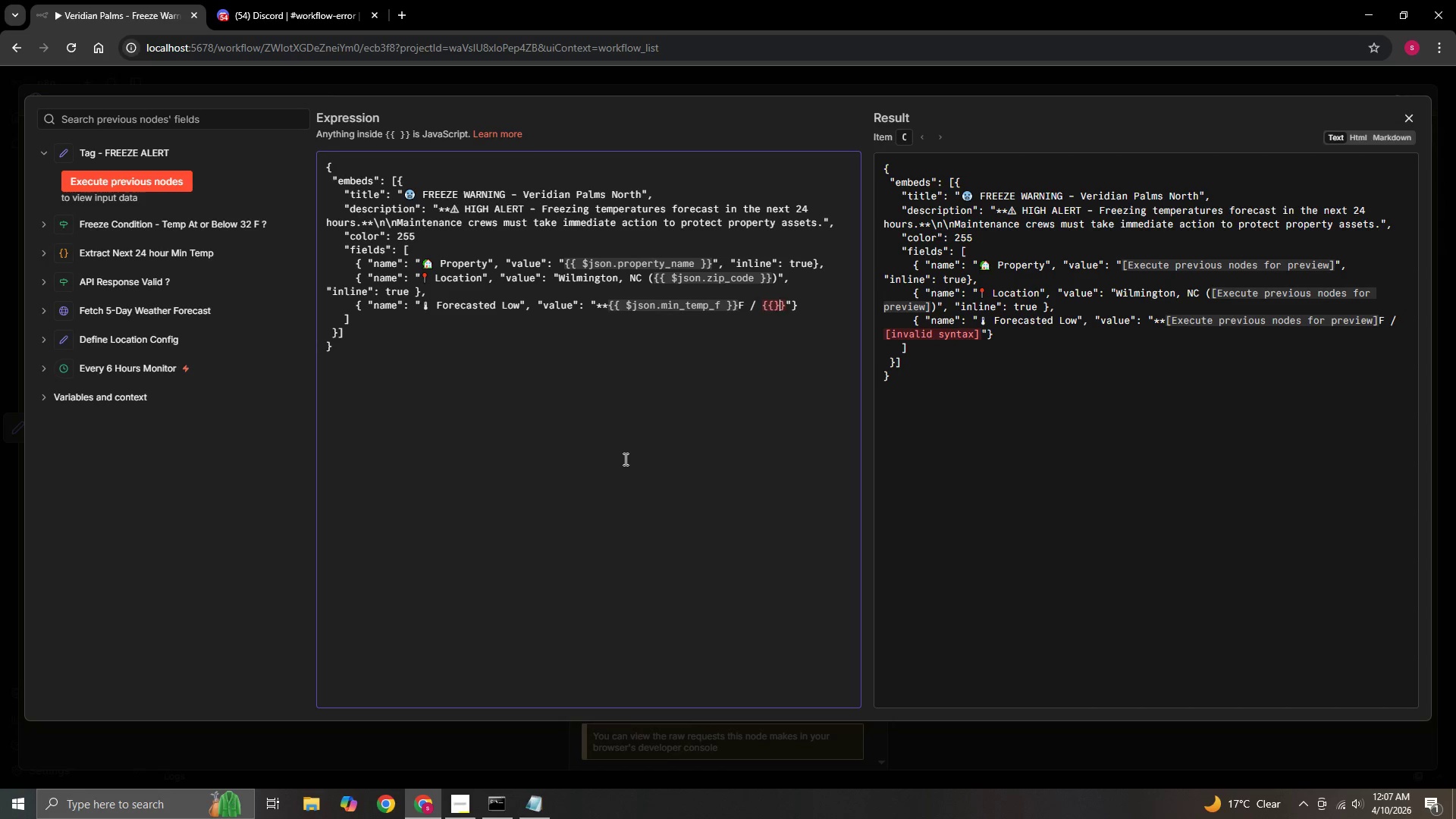 
key(ArrowLeft)
 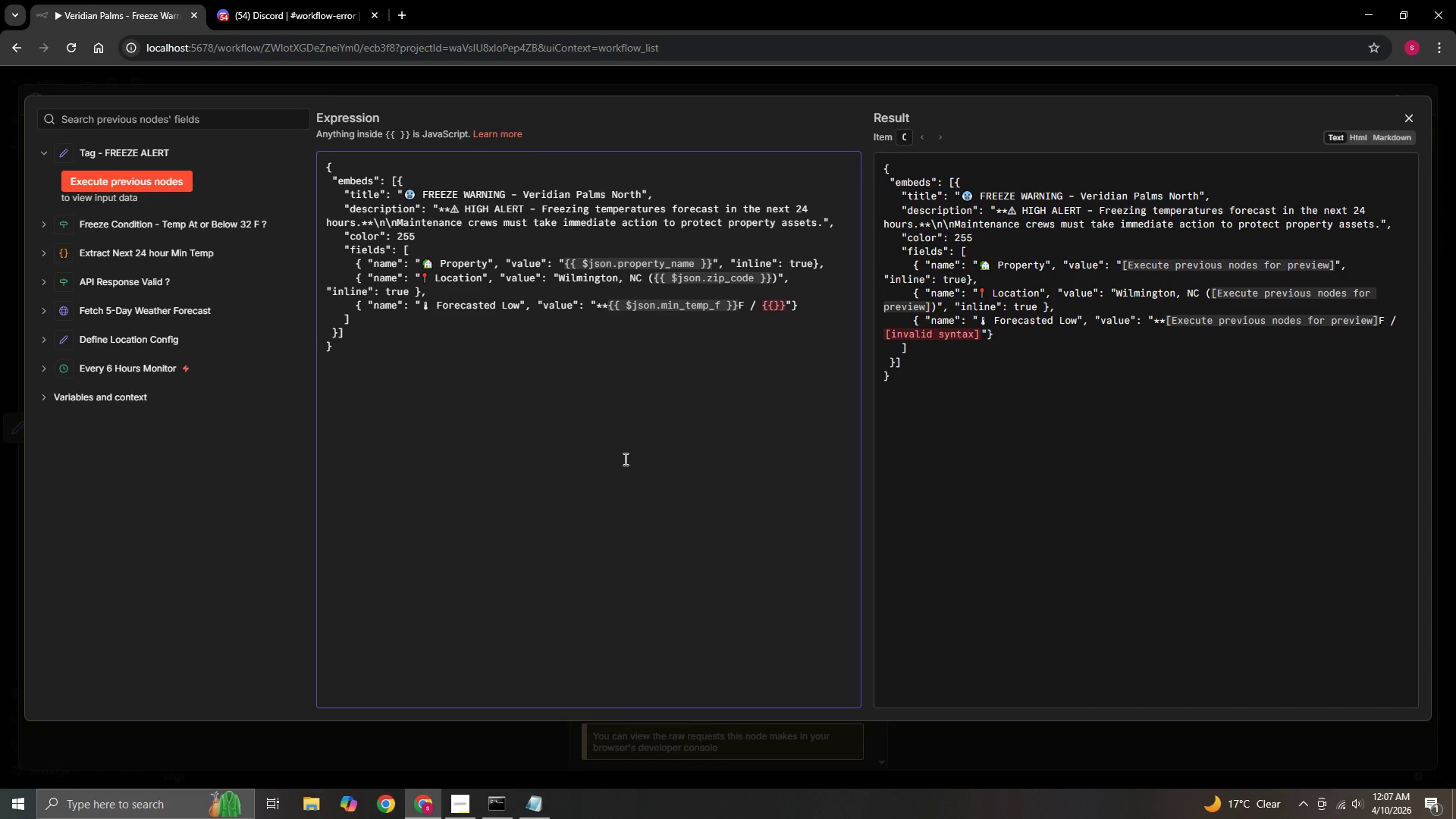 
key(Space)
 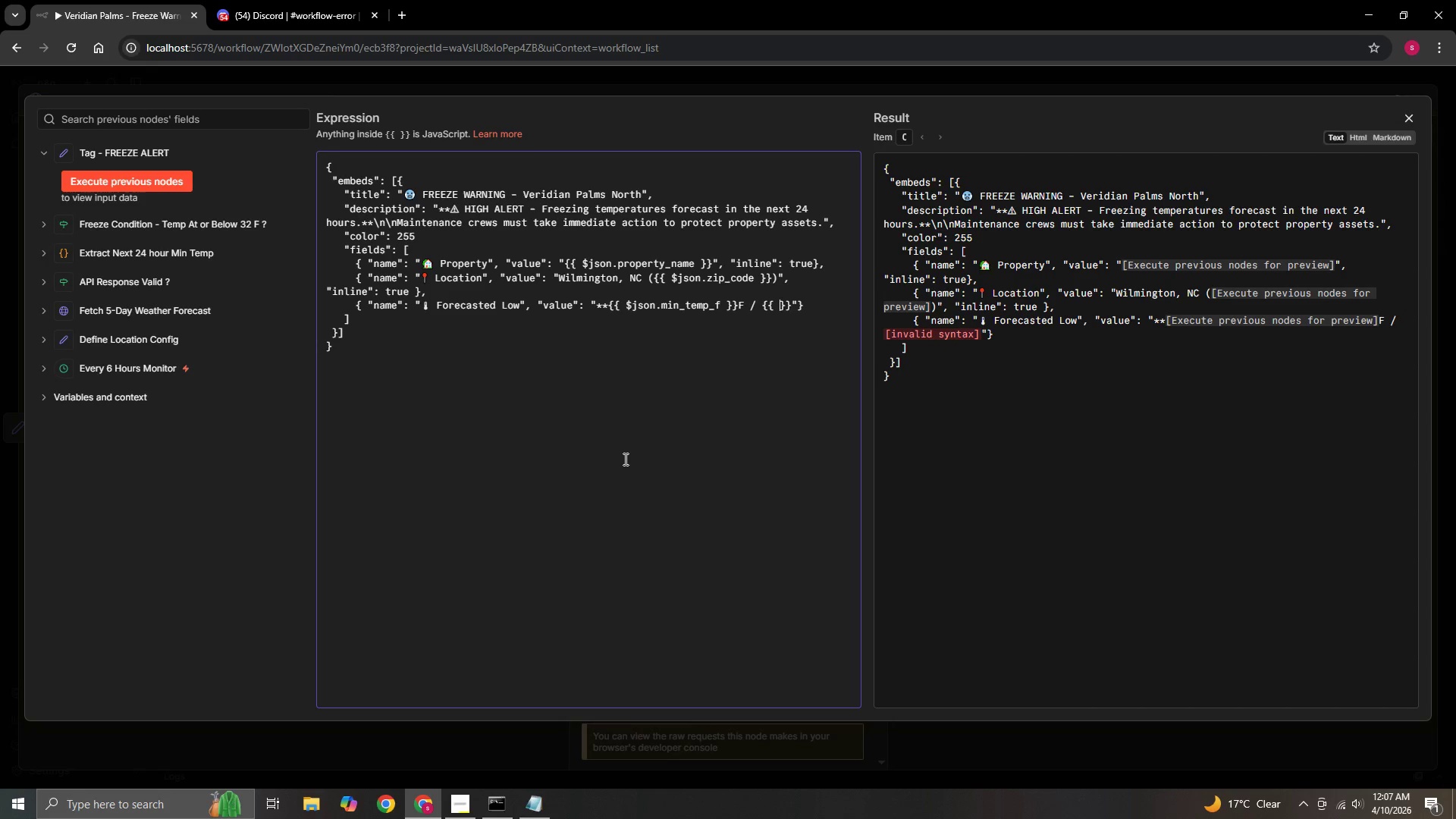 
key(Space)
 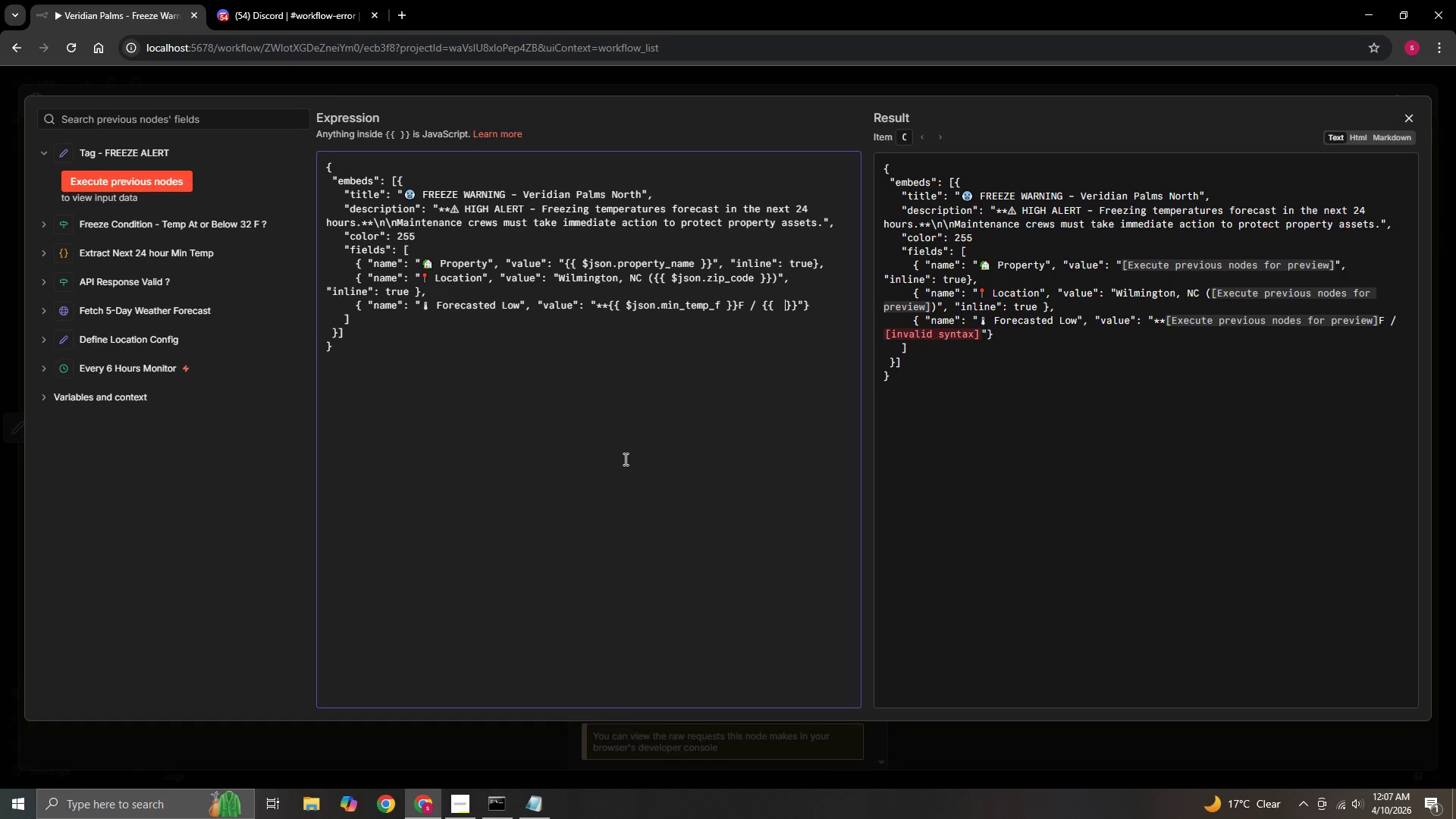 
key(ArrowLeft)
 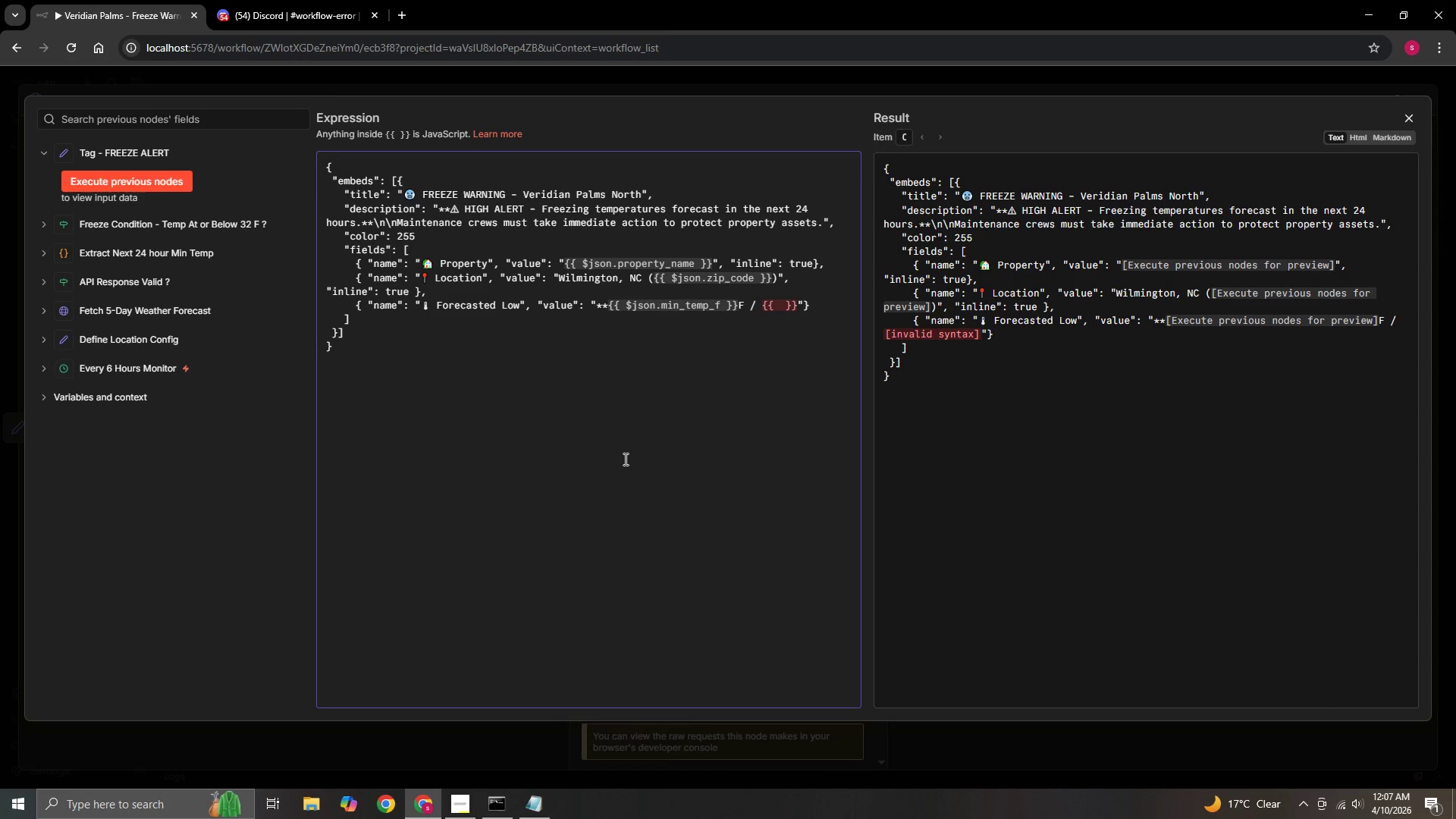 
type($json.min_temp_c)
 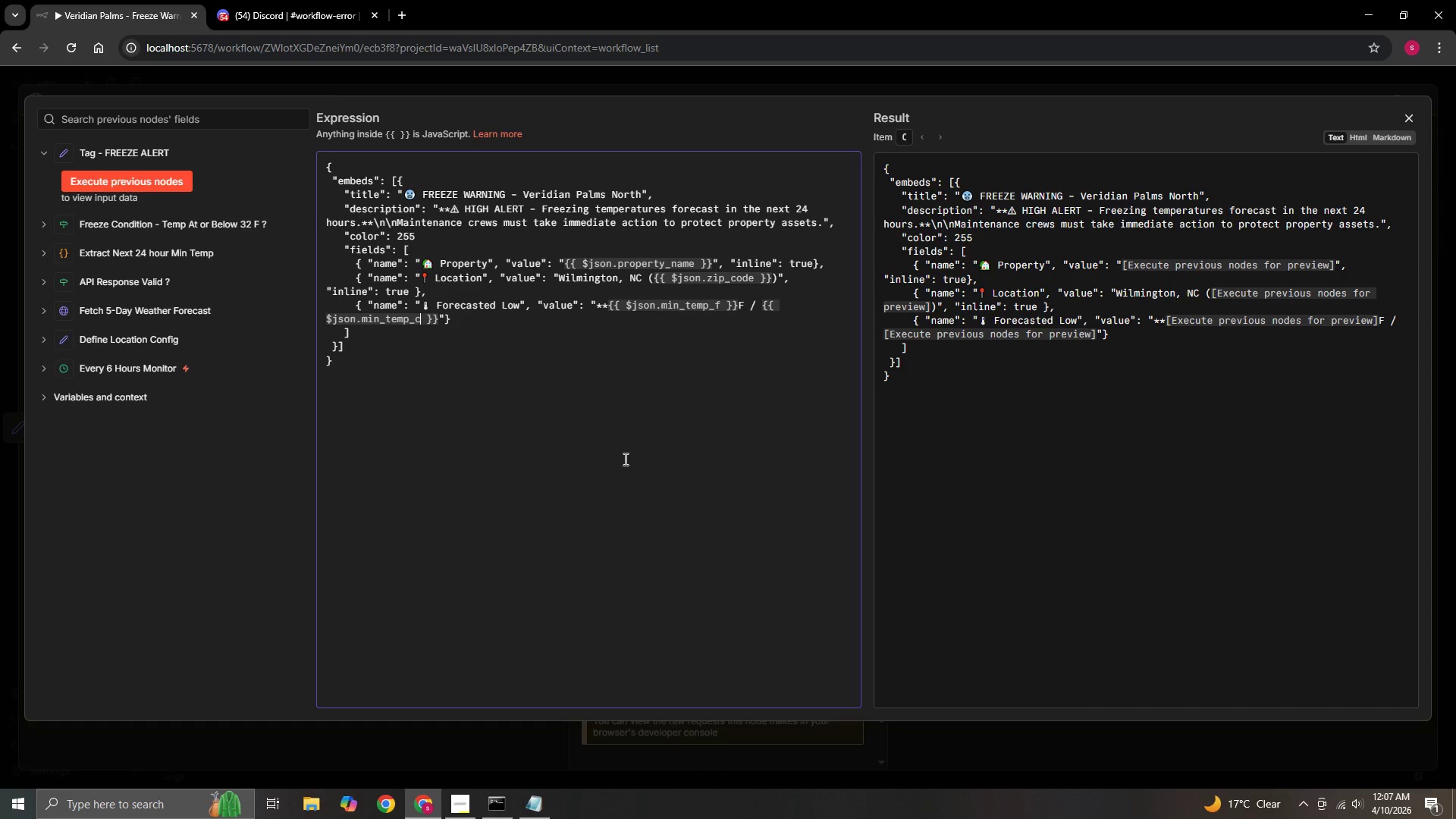 
key(ArrowRight)
 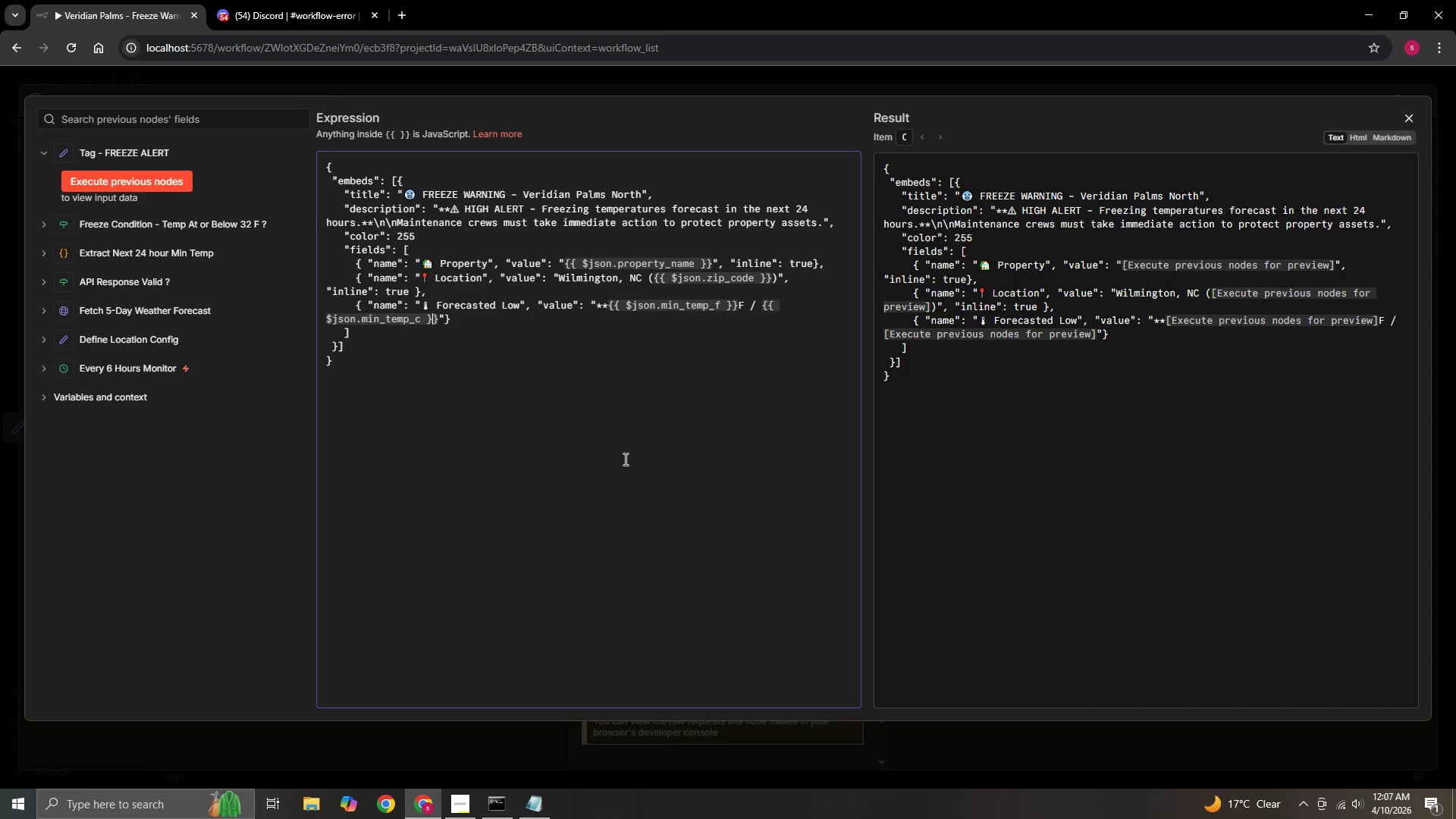 
key(ArrowRight)
 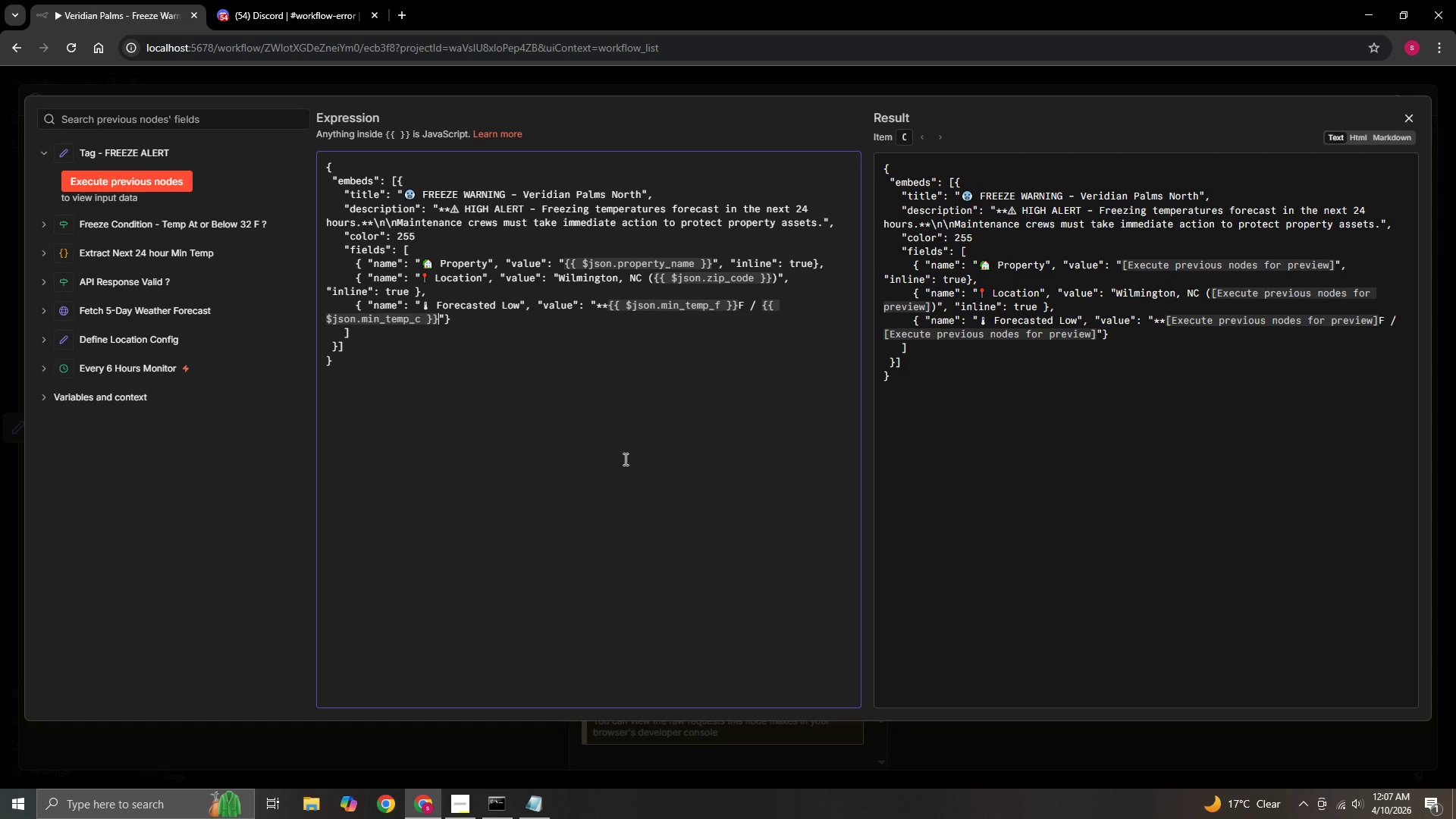 
key(ArrowRight)
 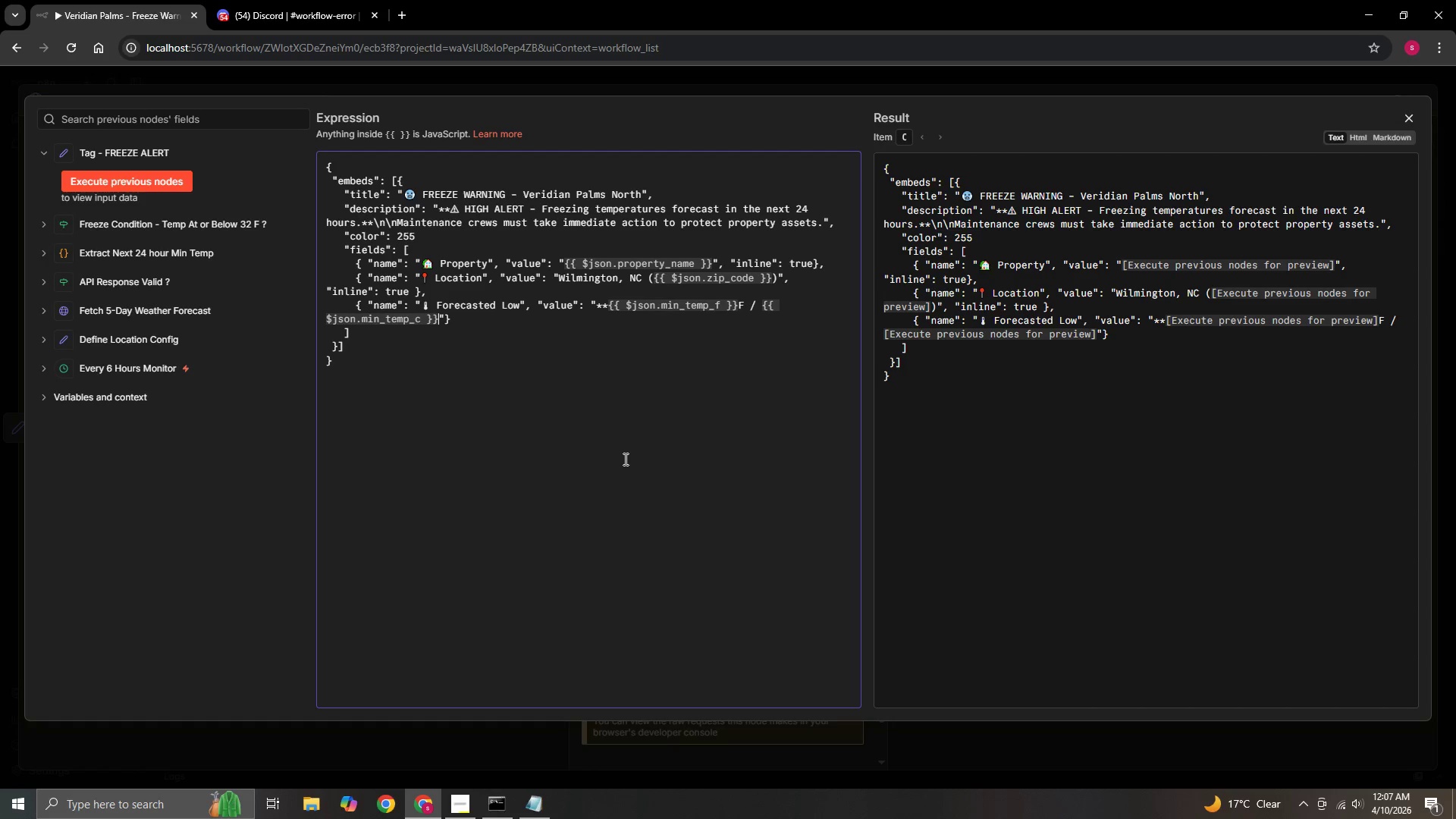 
key(Shift+C)
 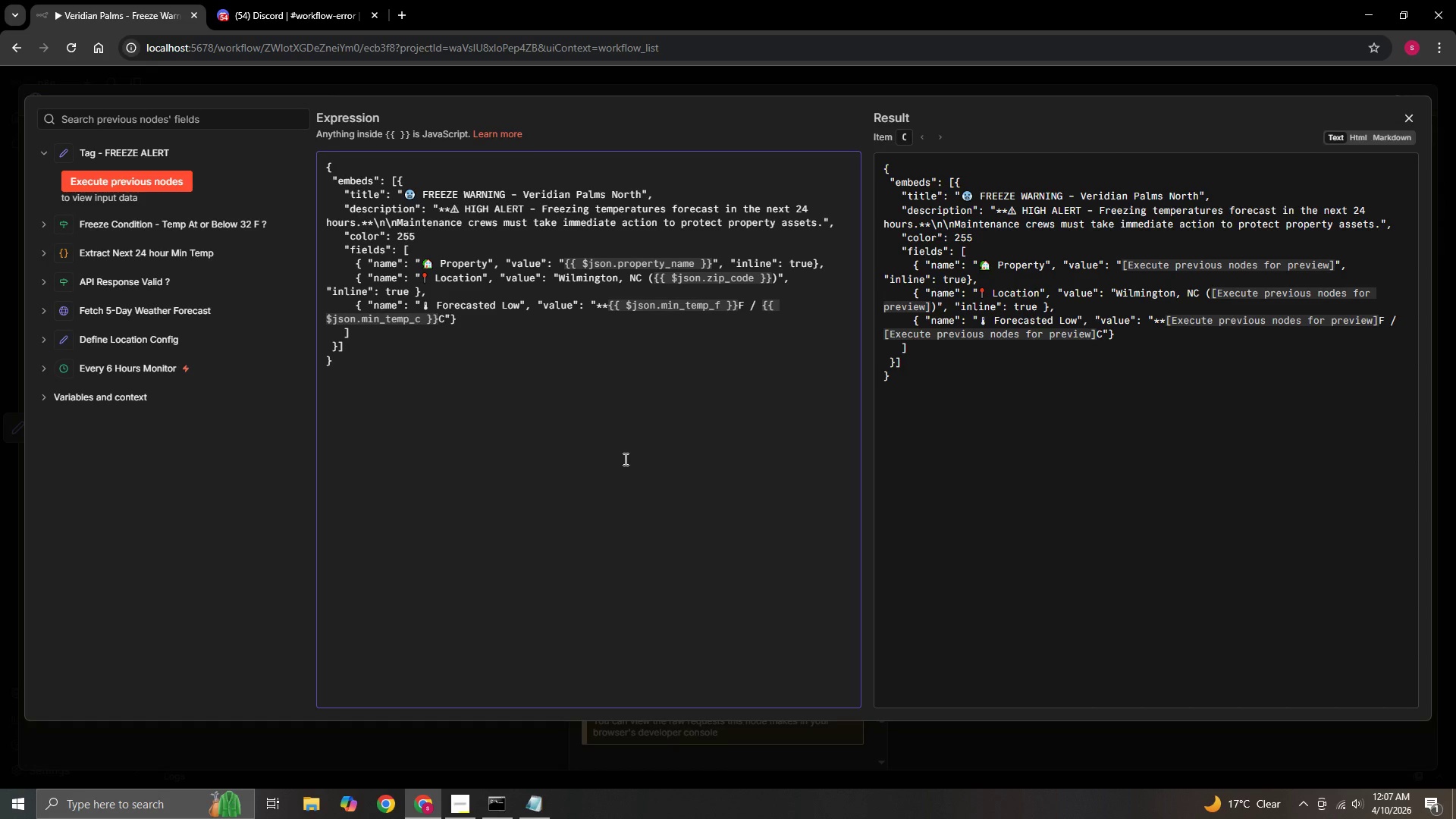 
key(NumpadMultiply)
 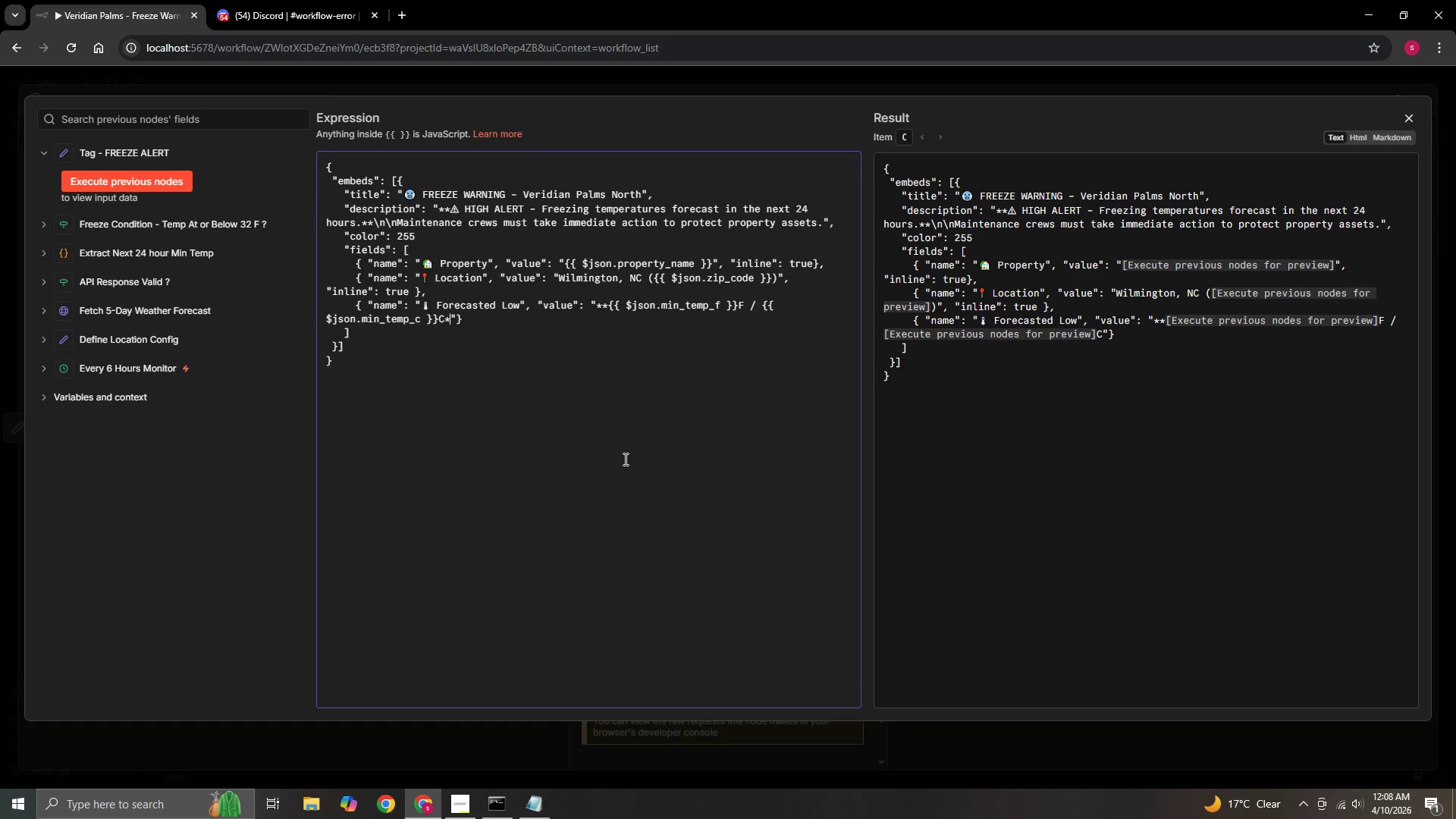 
key(NumpadMultiply)
 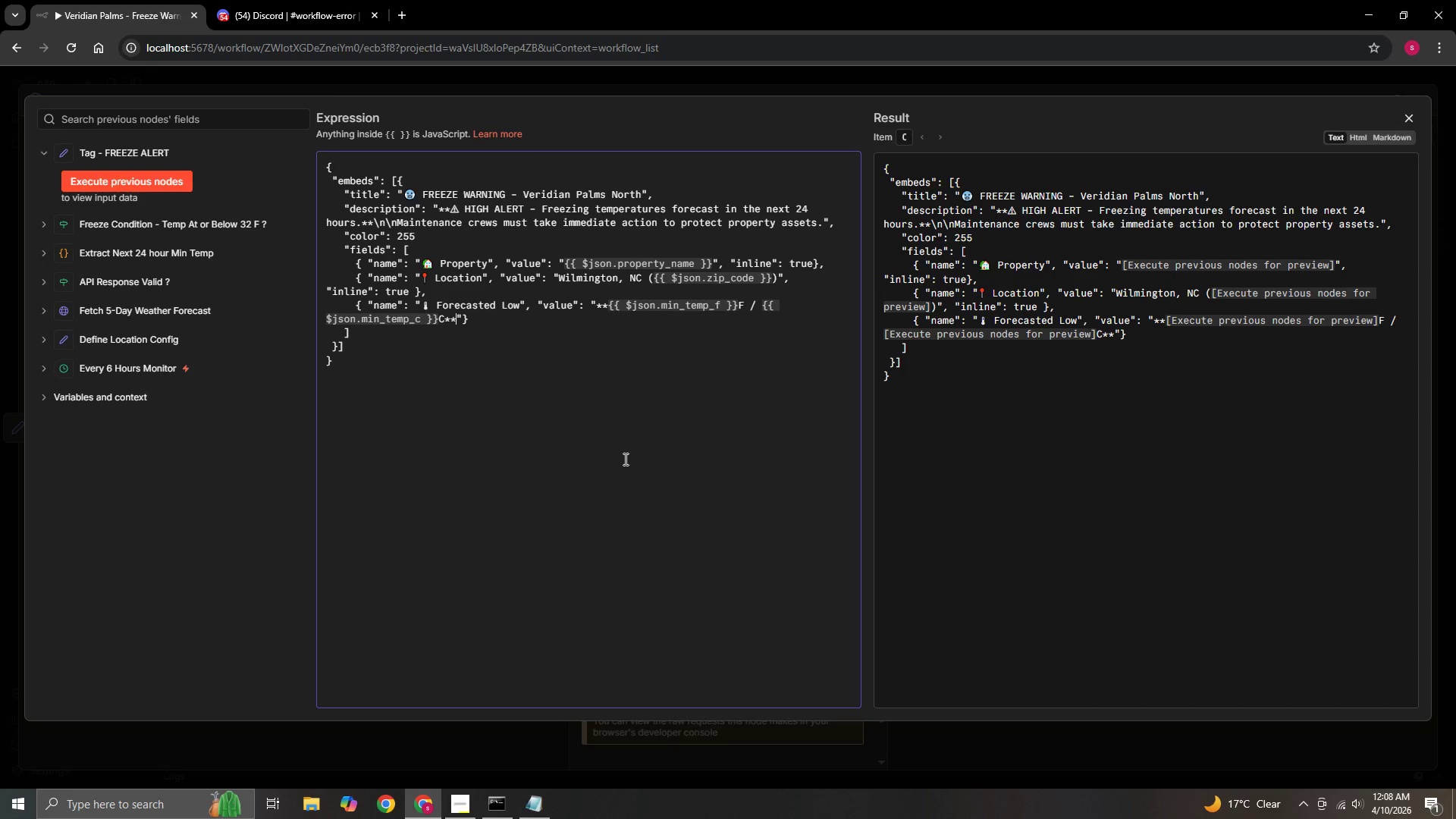 
key(ArrowRight)
 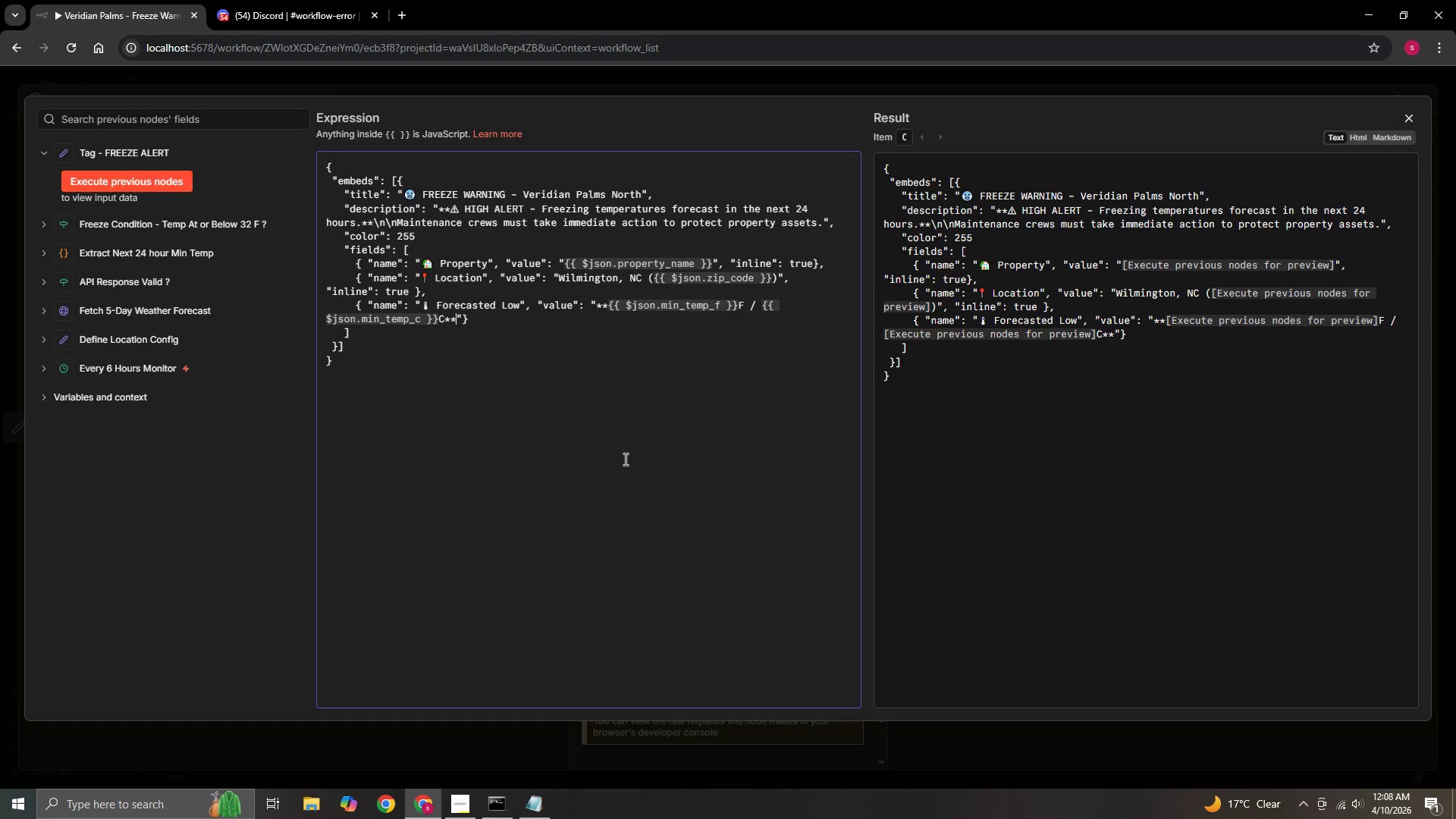 
key(ArrowLeft)
 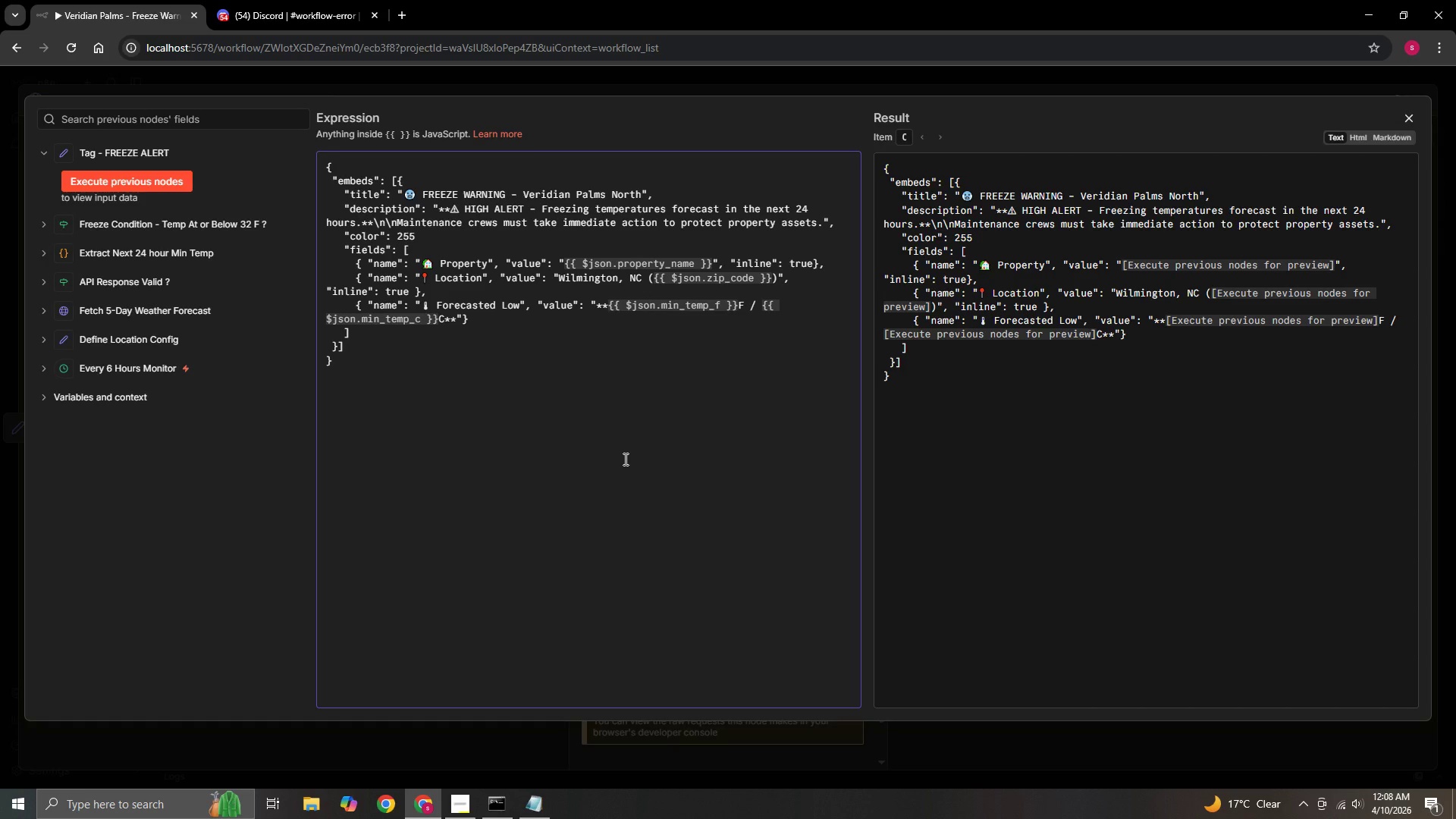 
key(ArrowRight)
 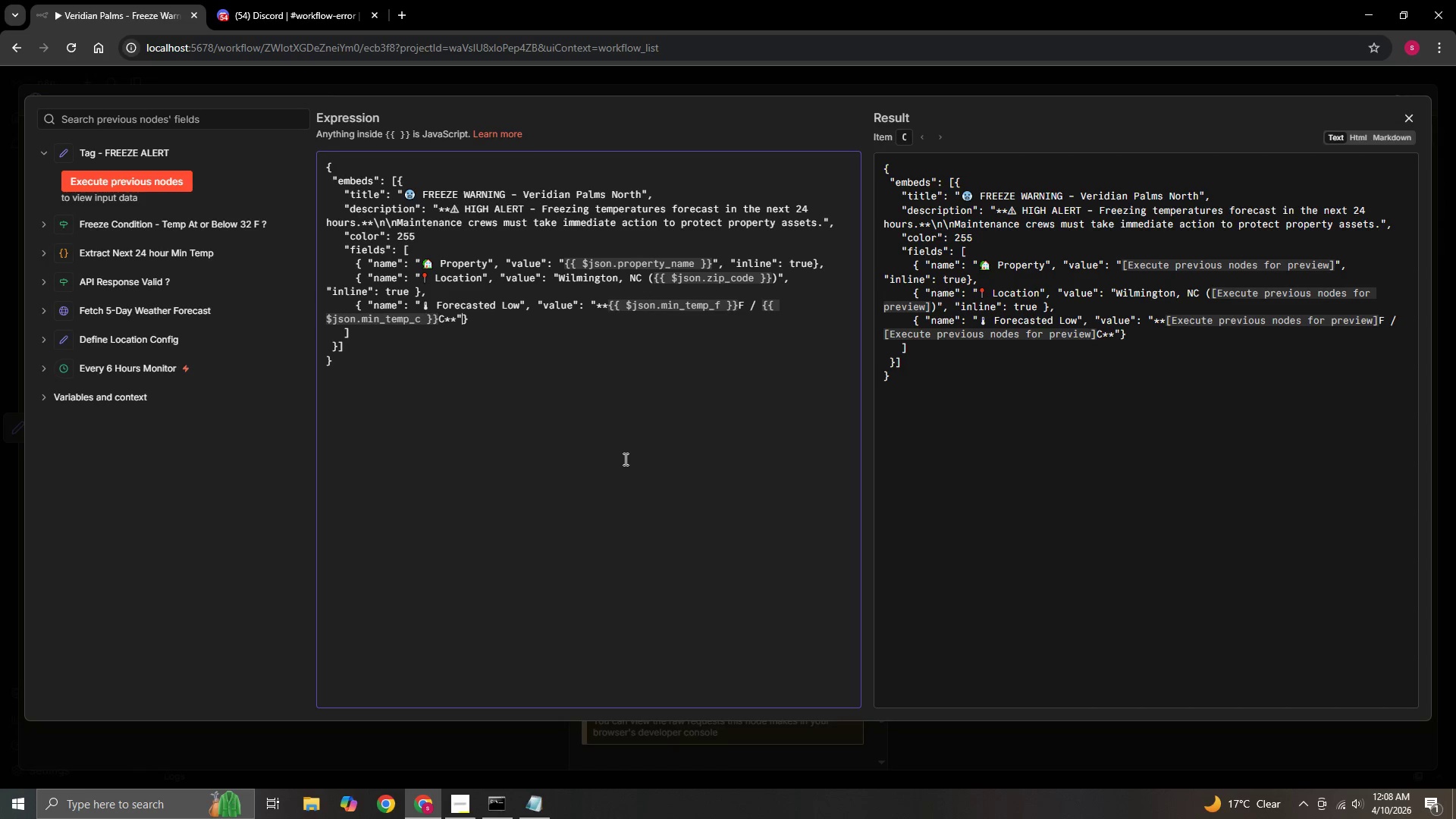 
type(, "inline:)
key(Backspace)
 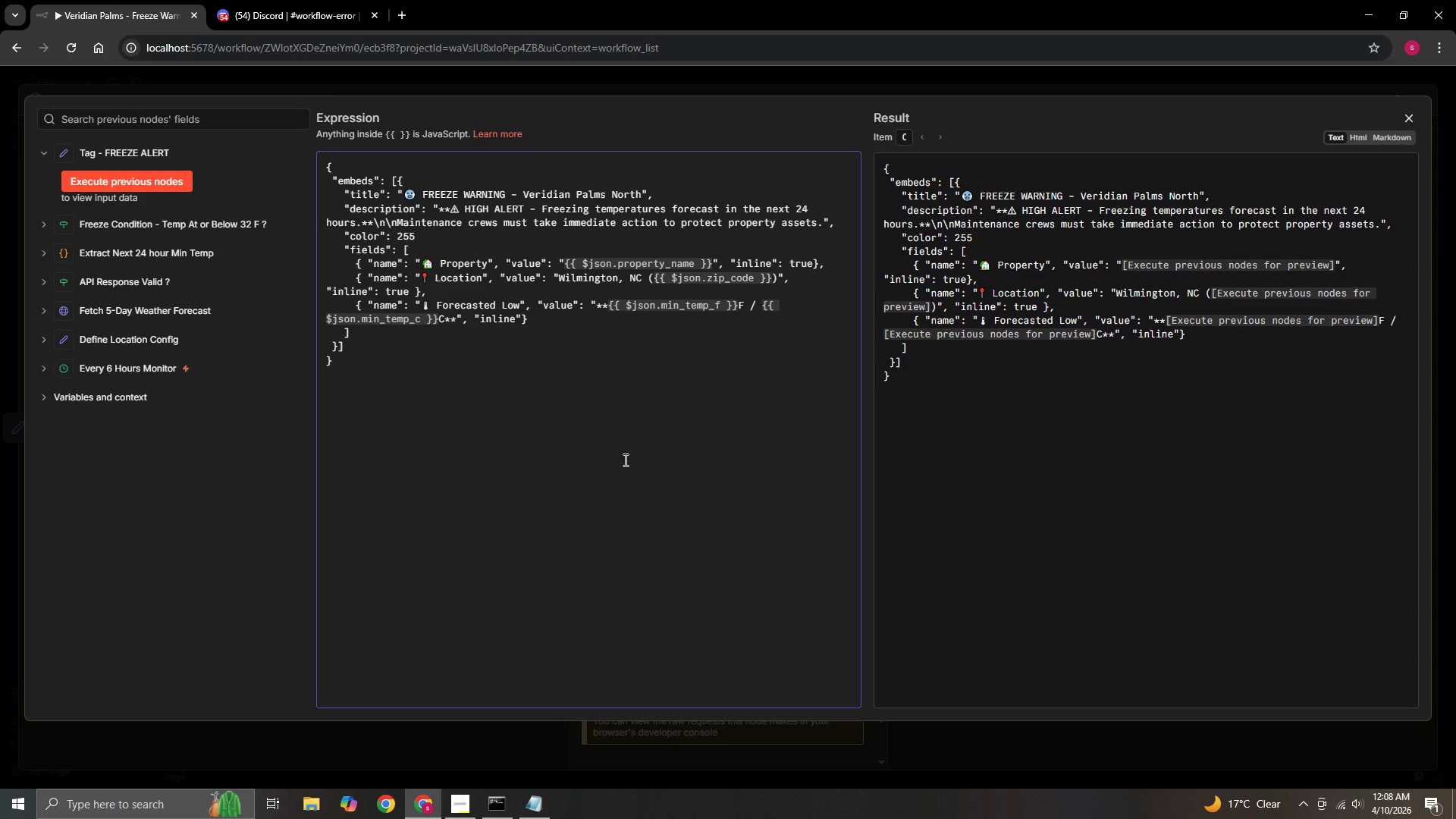 
 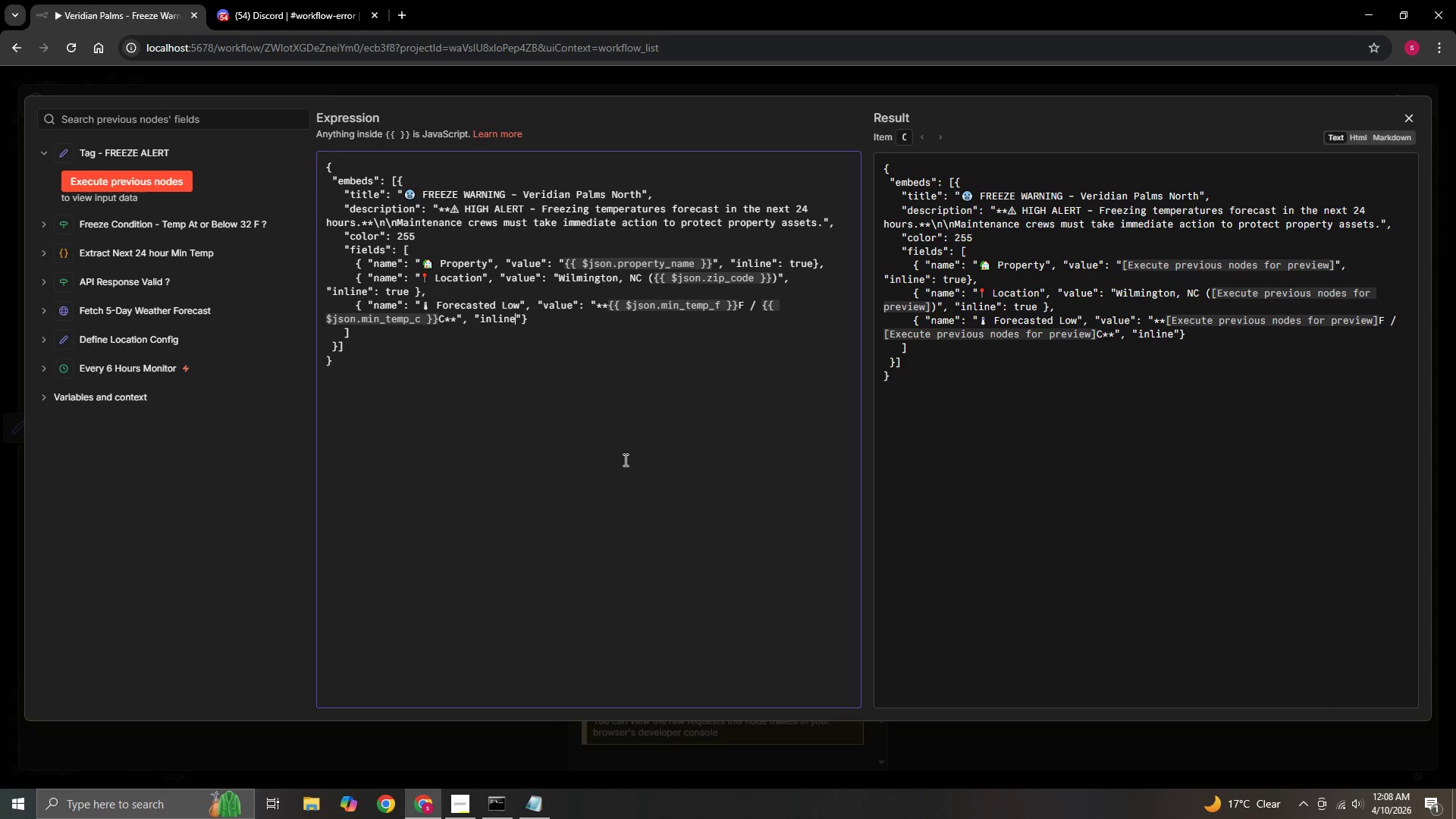 
hold_key(key=ShiftLeft, duration=0.34)
 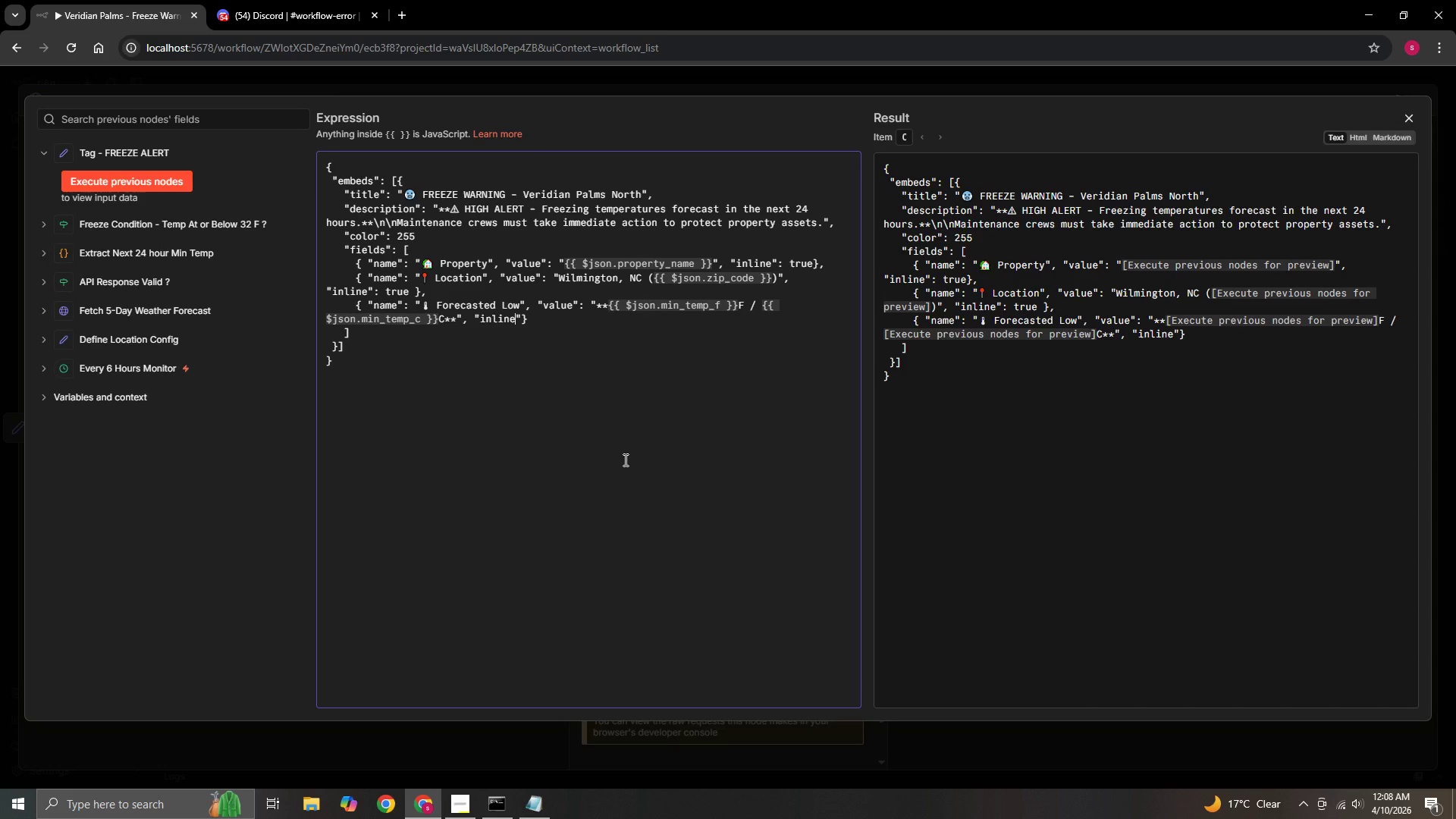 
key(ArrowRight)
 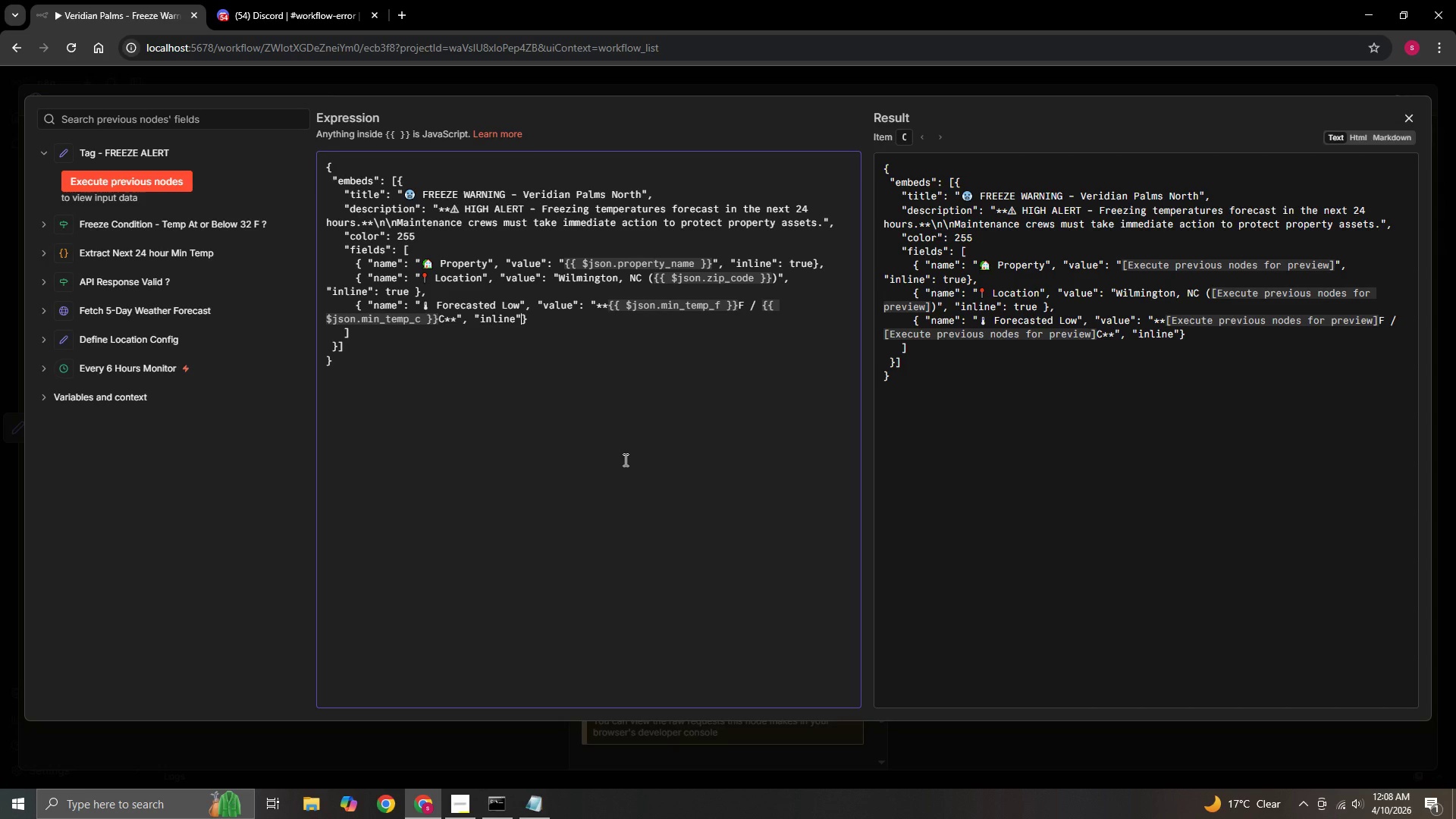 
type(: true)
 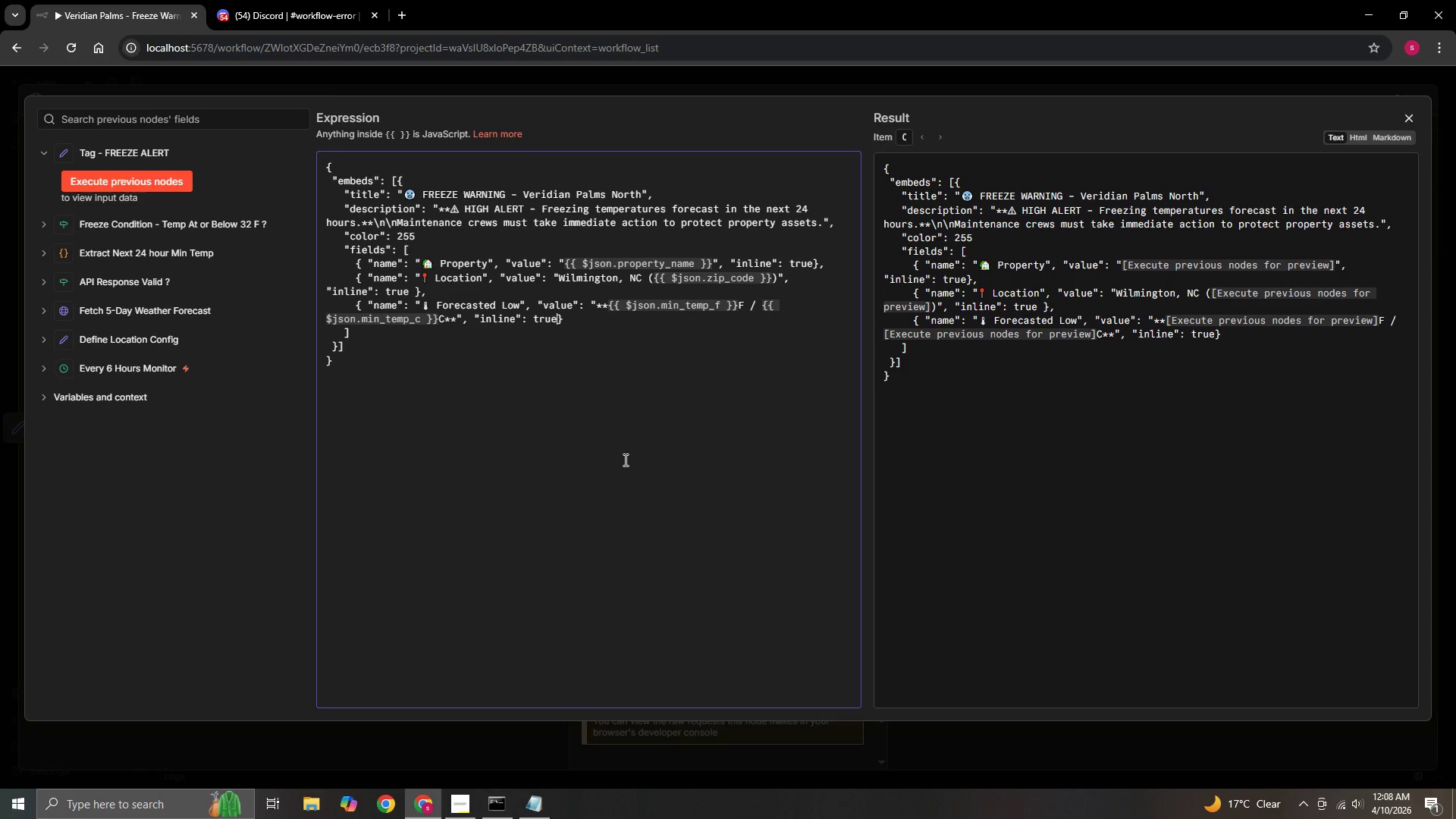 
key(Space)
 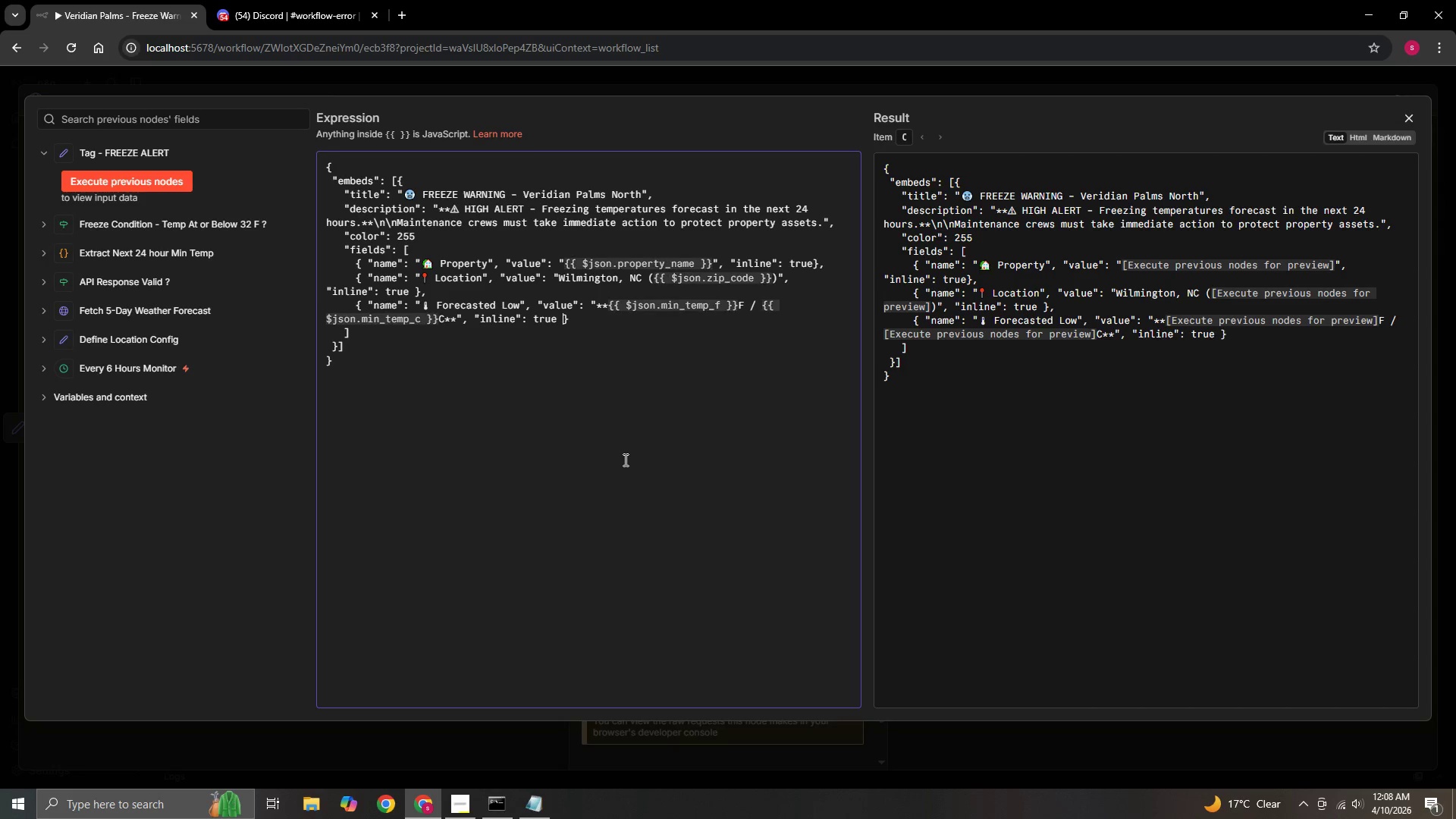 
key(ArrowRight)
 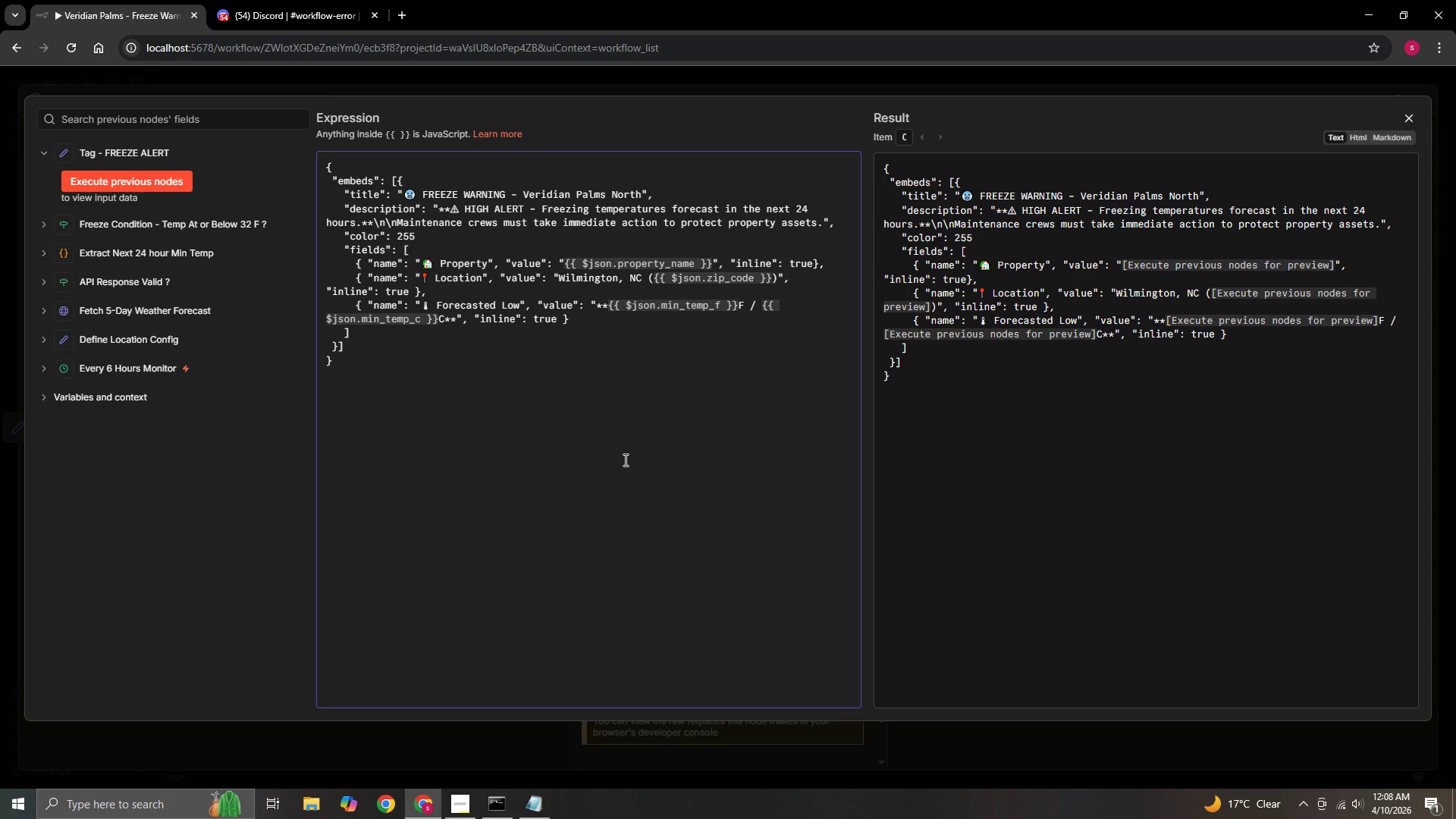 
key(Comma)
 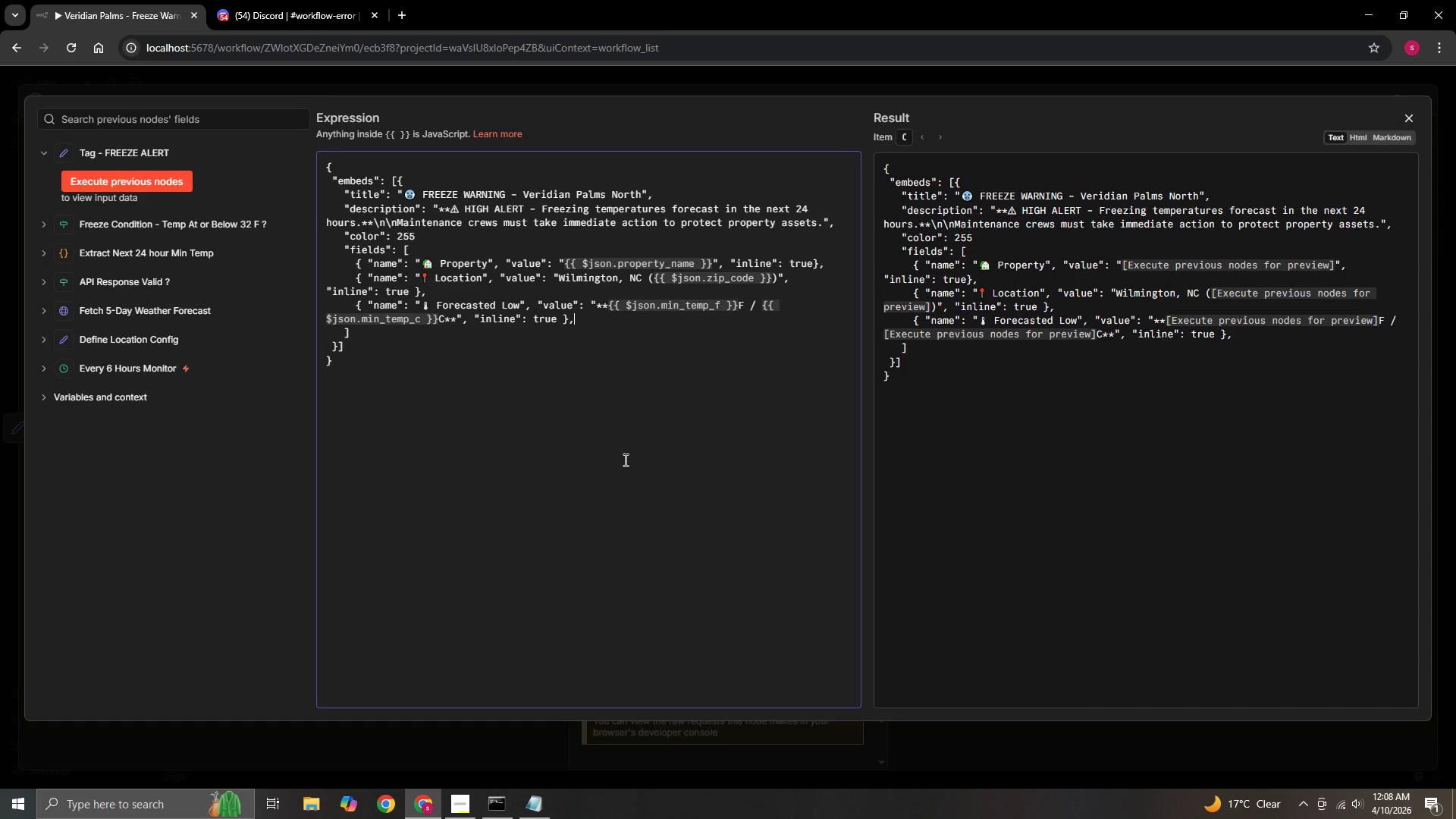 
wait(6.16)
 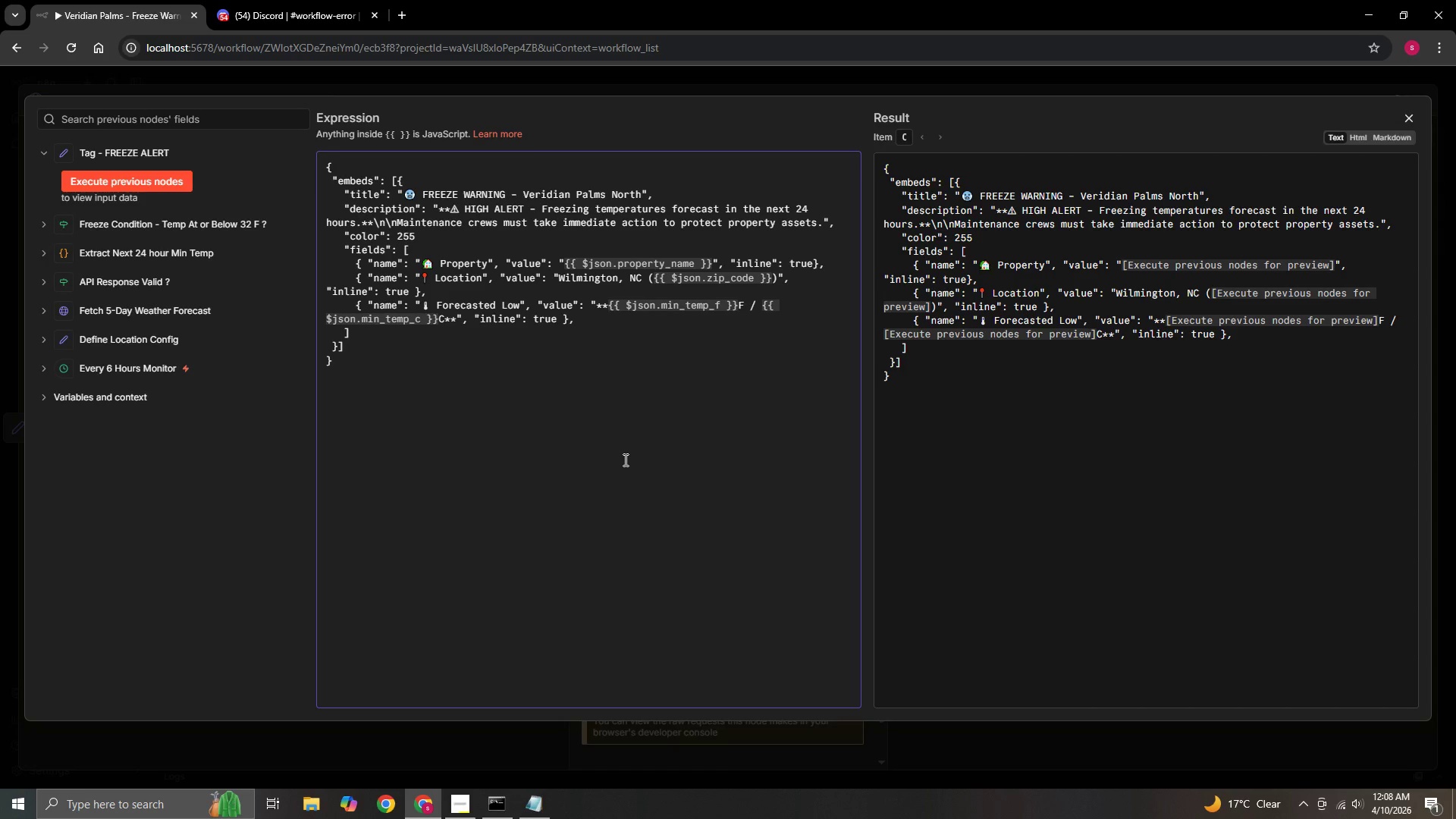 
key(Enter)
 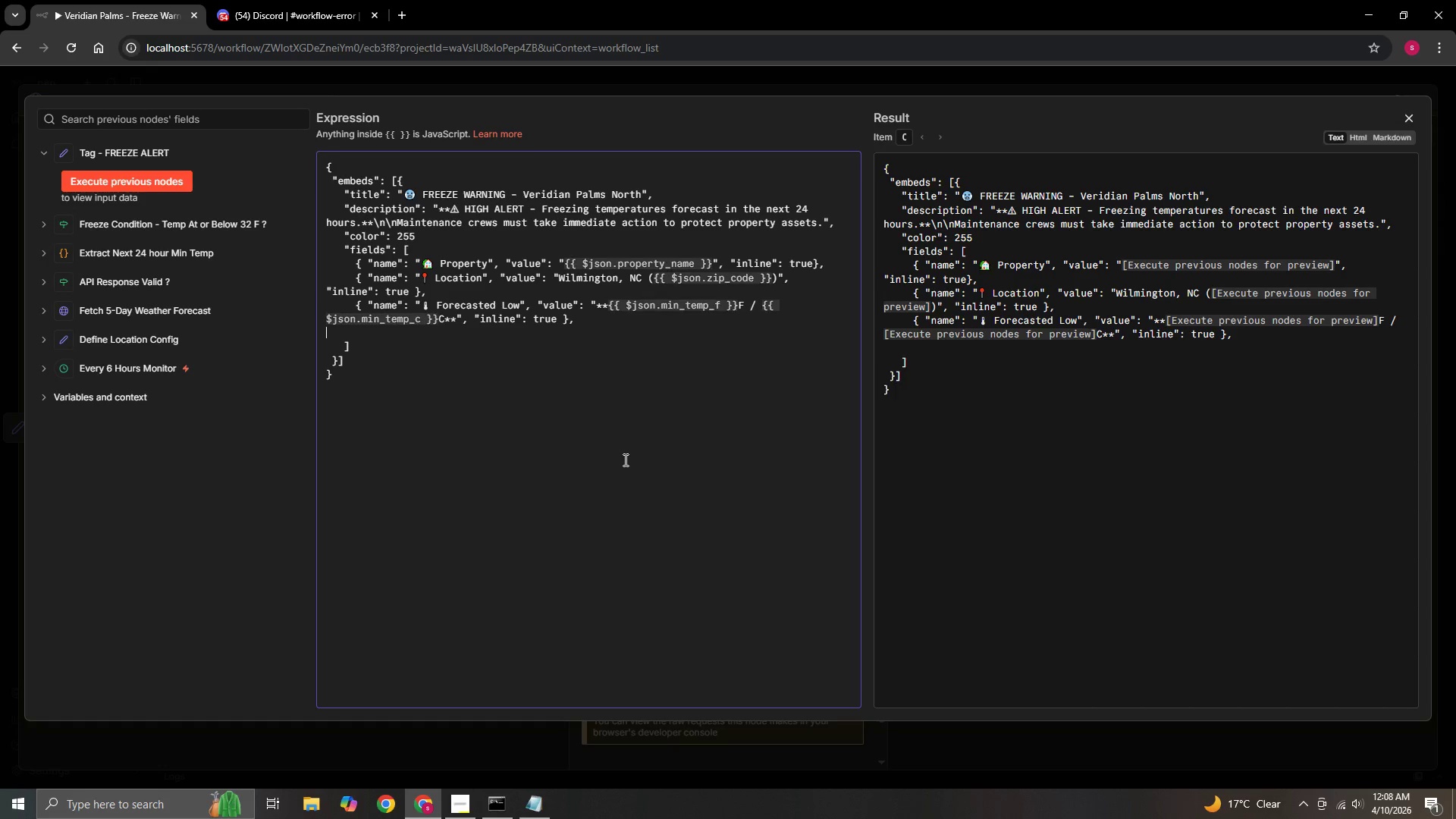 
key(Space)
 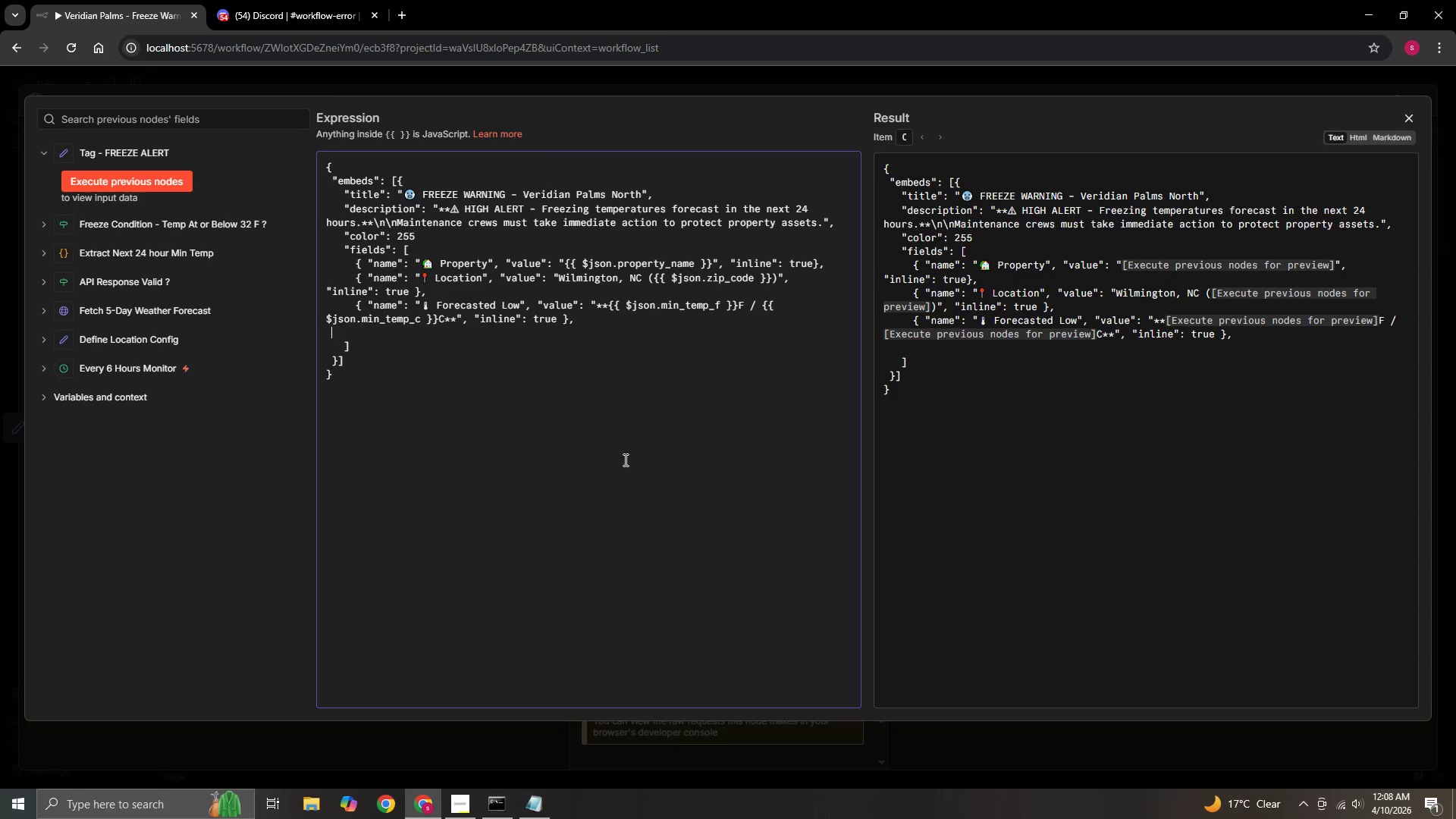 
key(Space)
 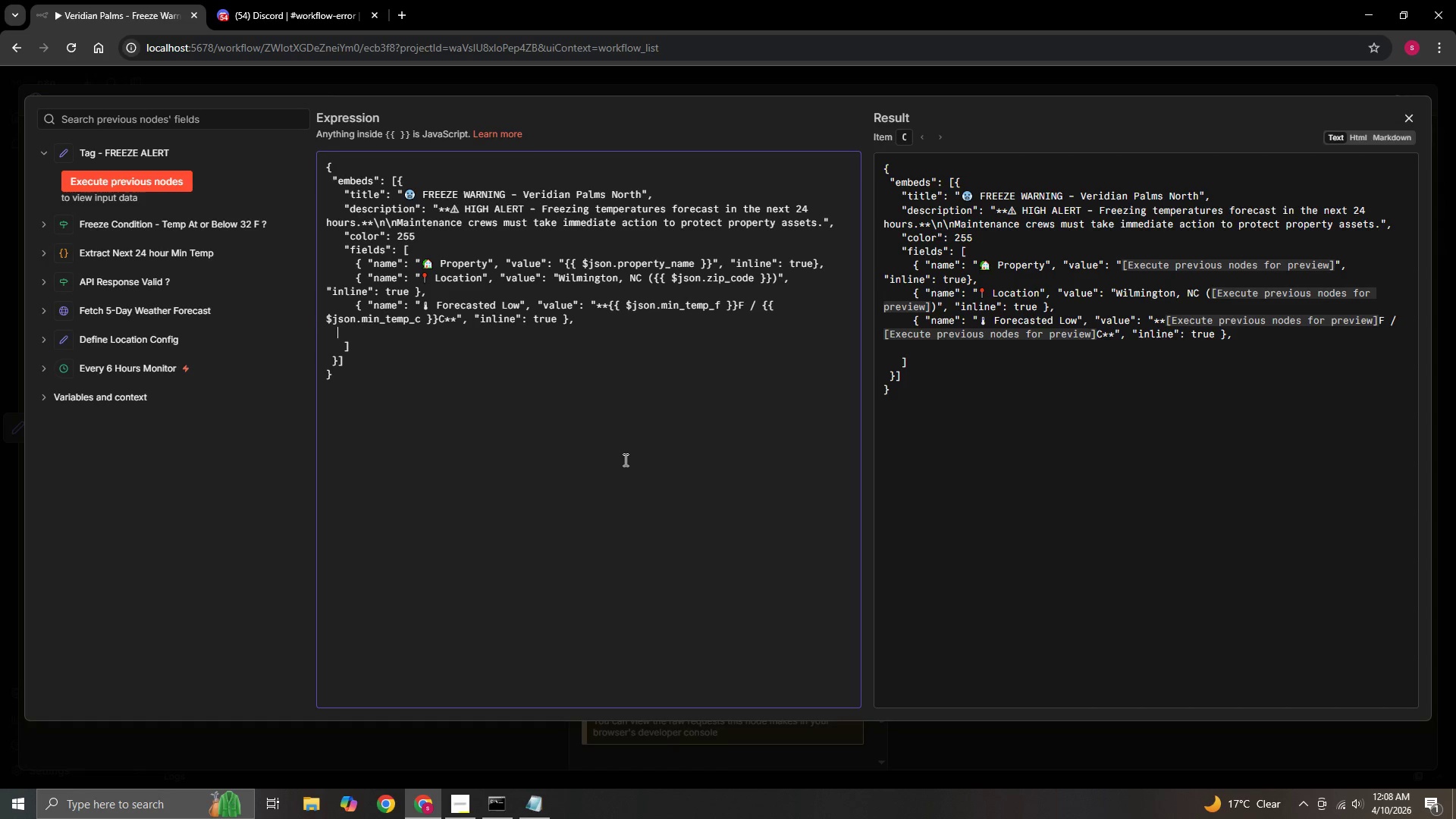 
key(Space)
 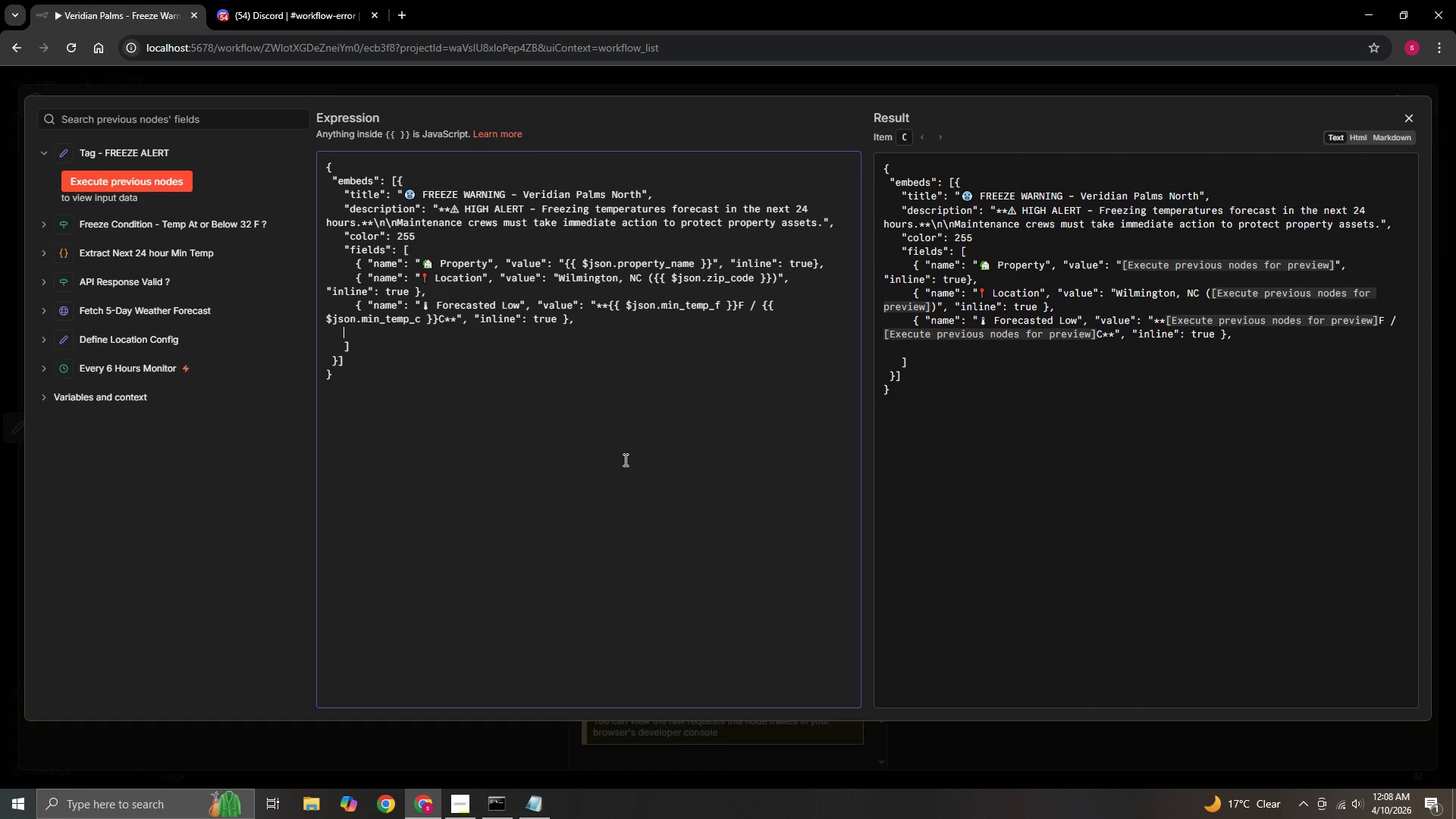 
key(Space)
 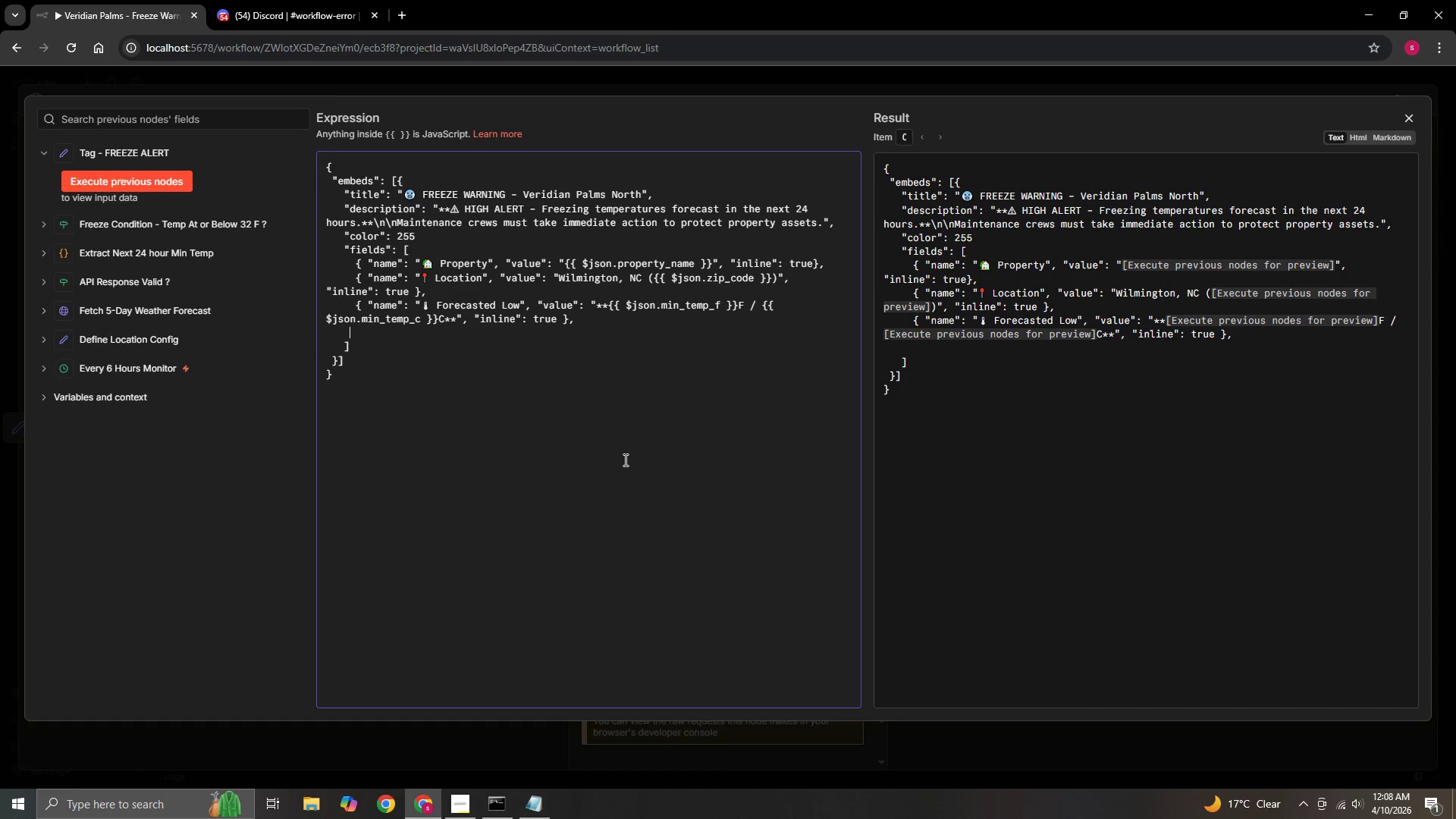 
key(Space)
 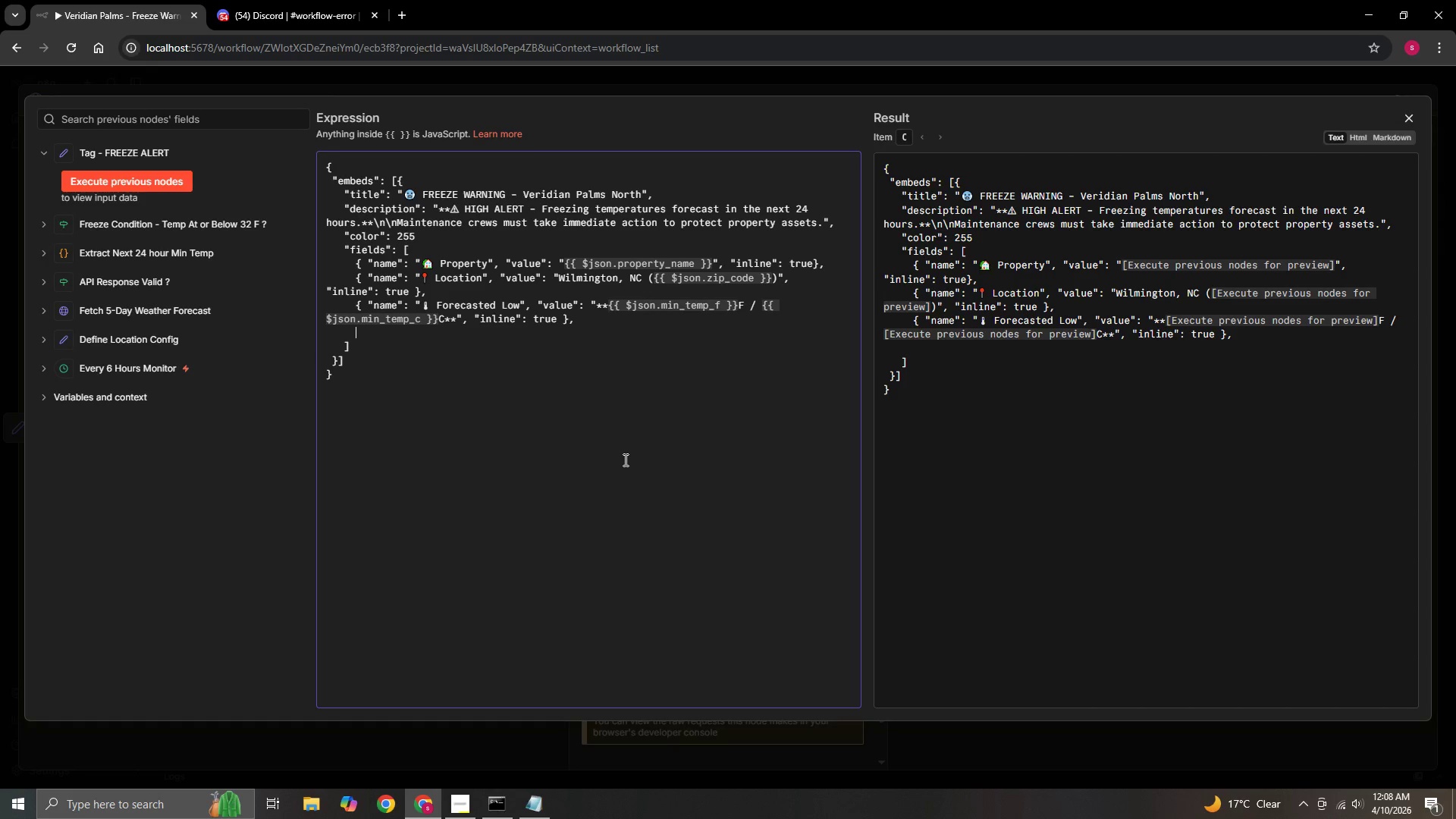 
key(Shift+P)
 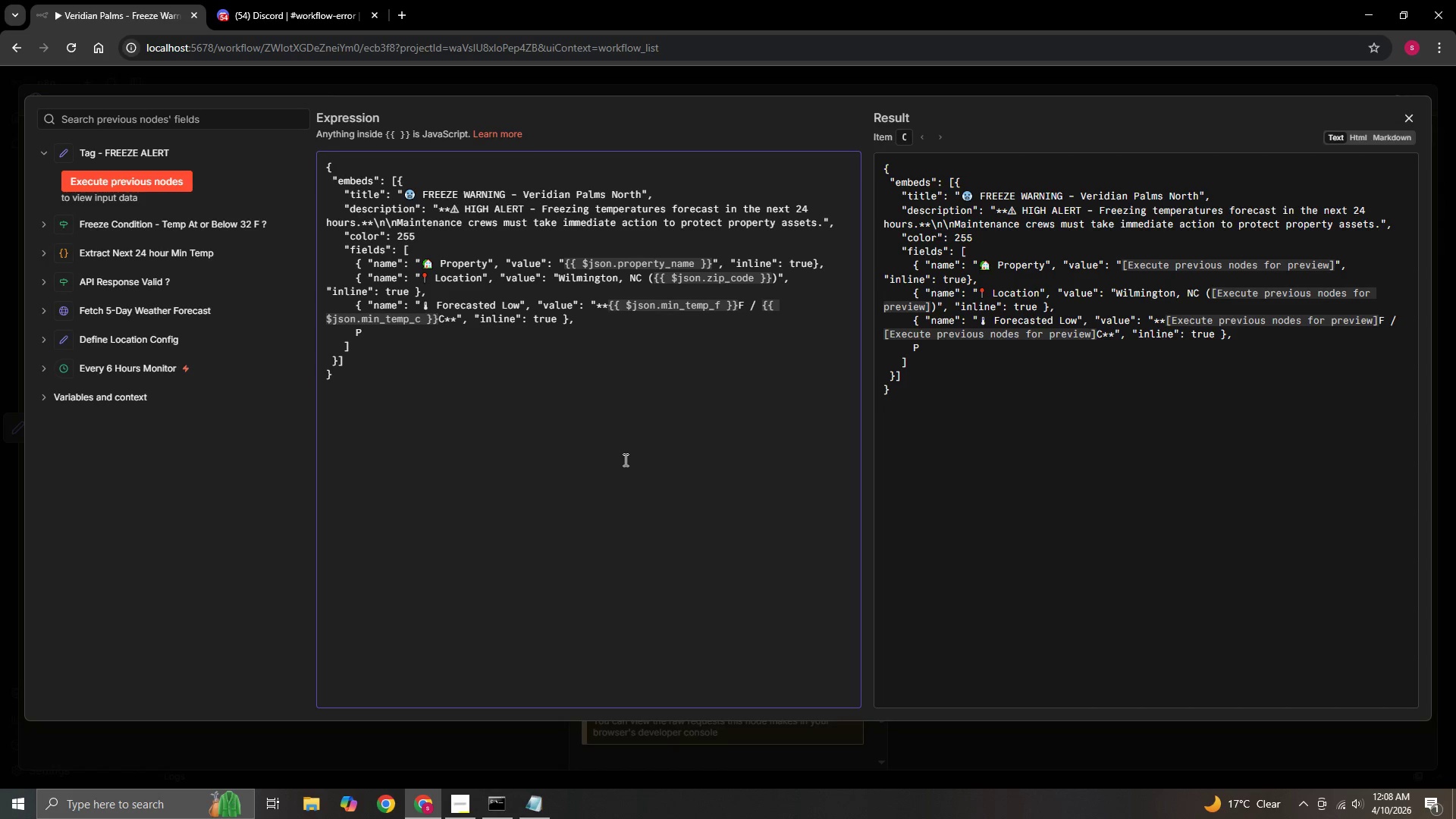 
key(Backspace)
 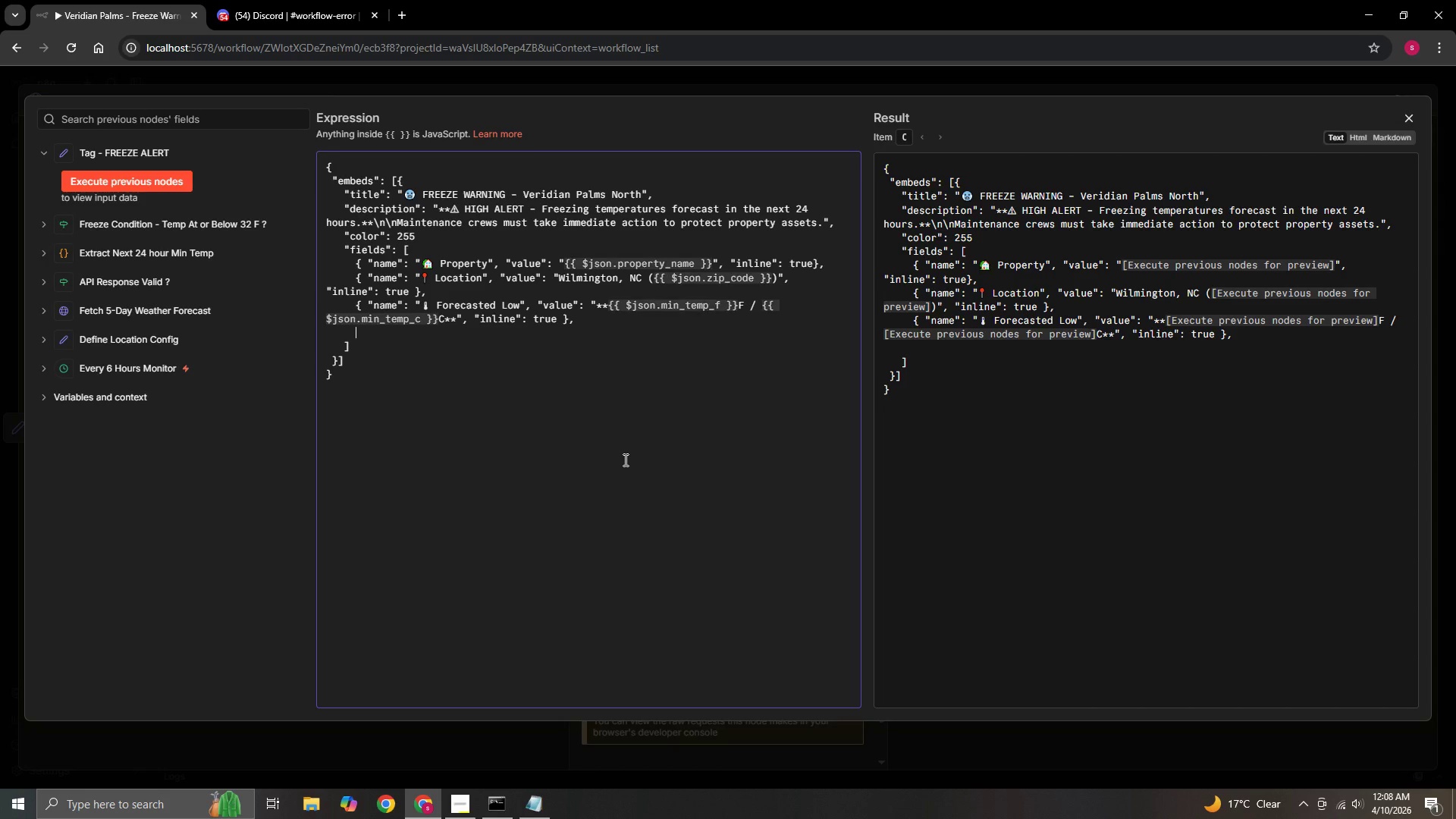 
key(Shift+BracketLeft)
 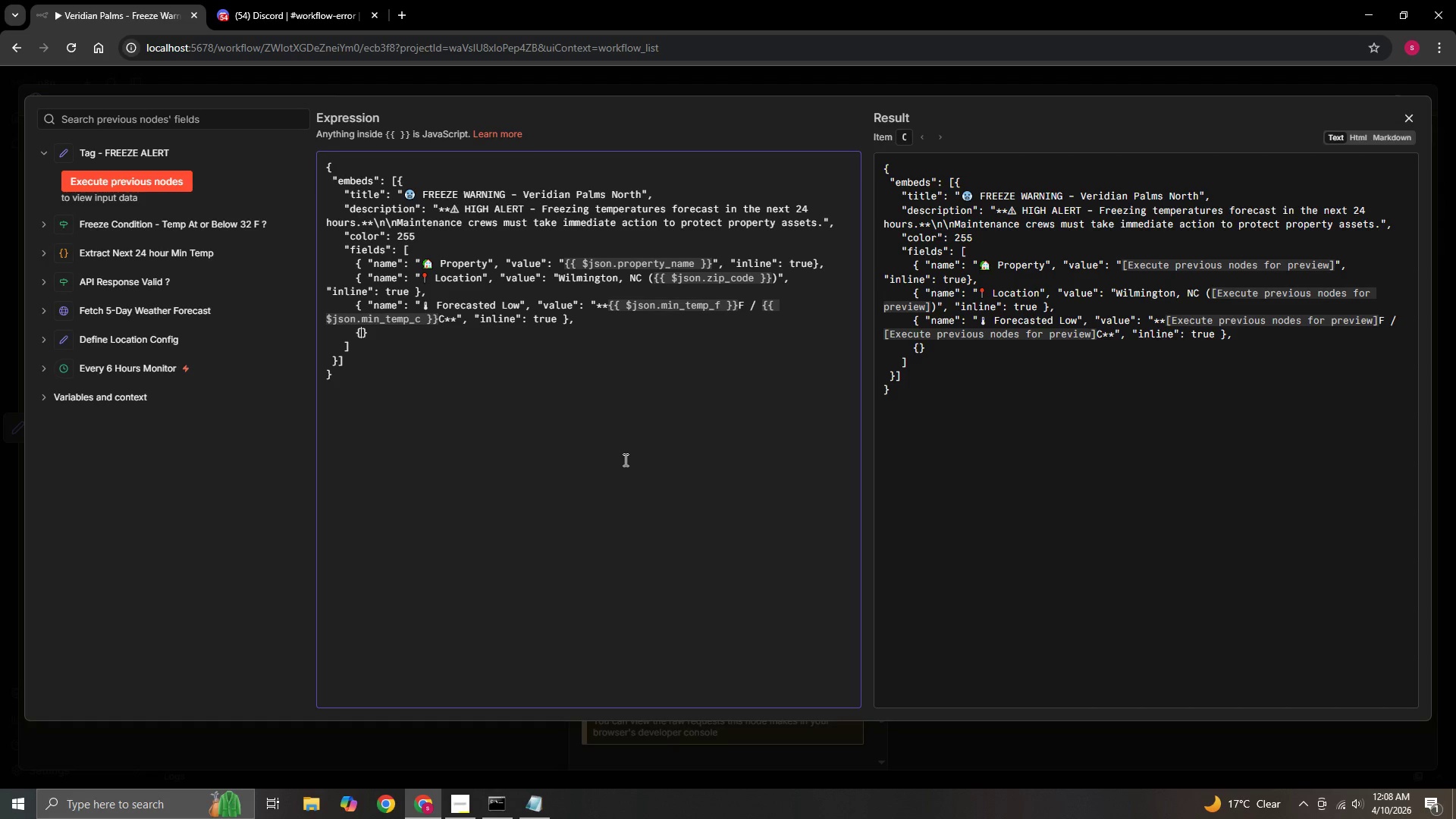 
wait(16.7)
 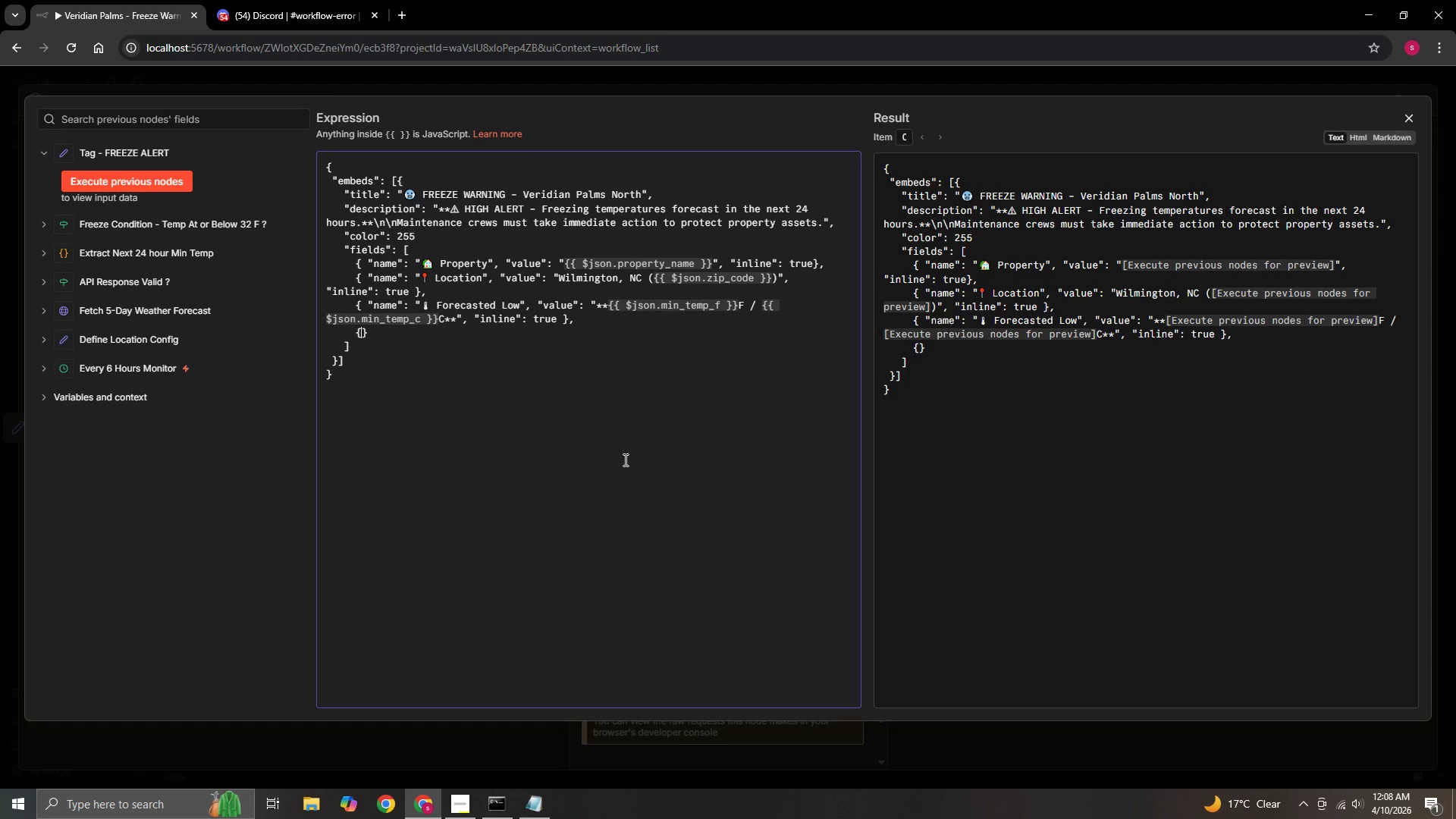 
type( "name)
 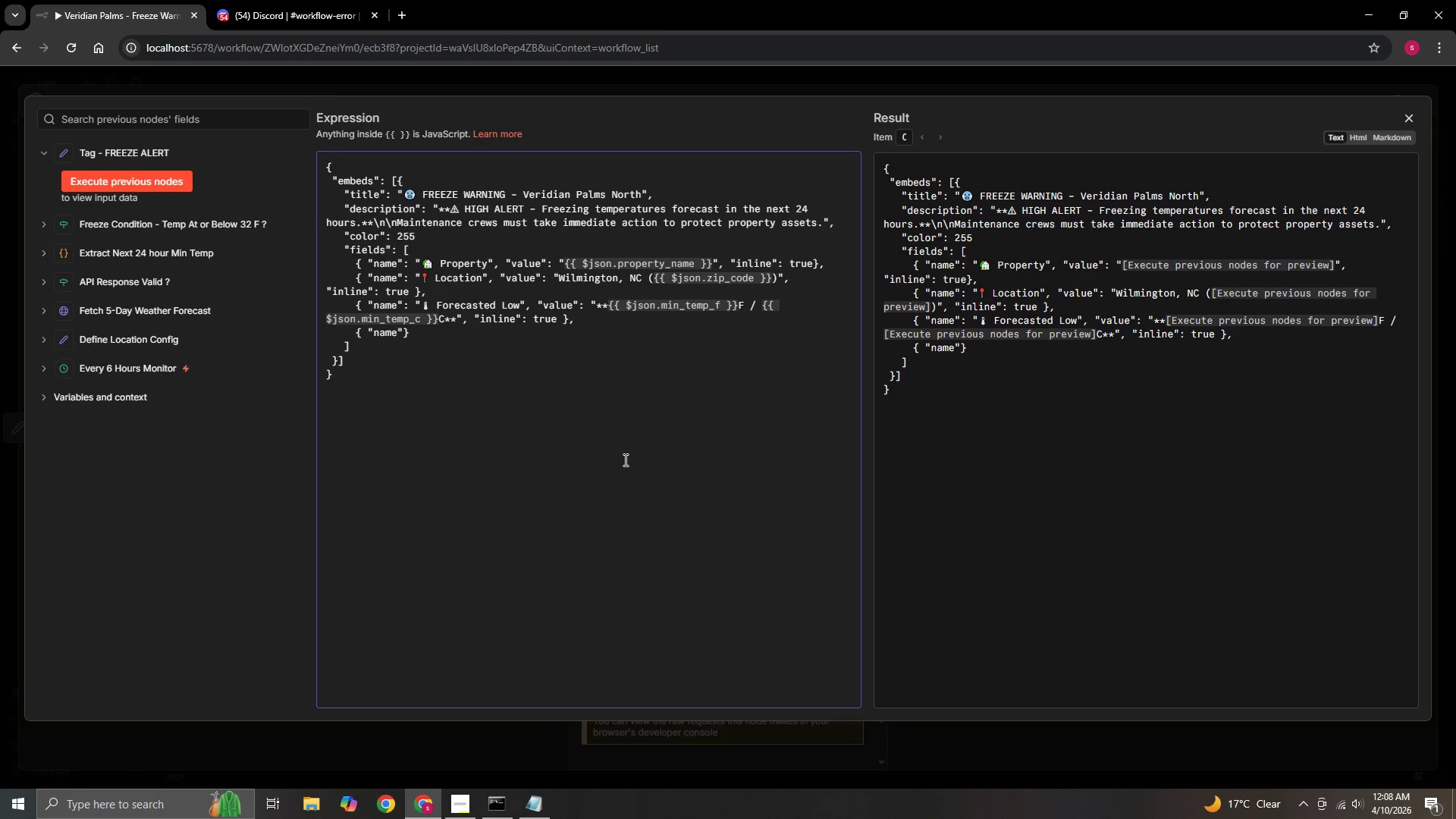 
key(ArrowRight)
 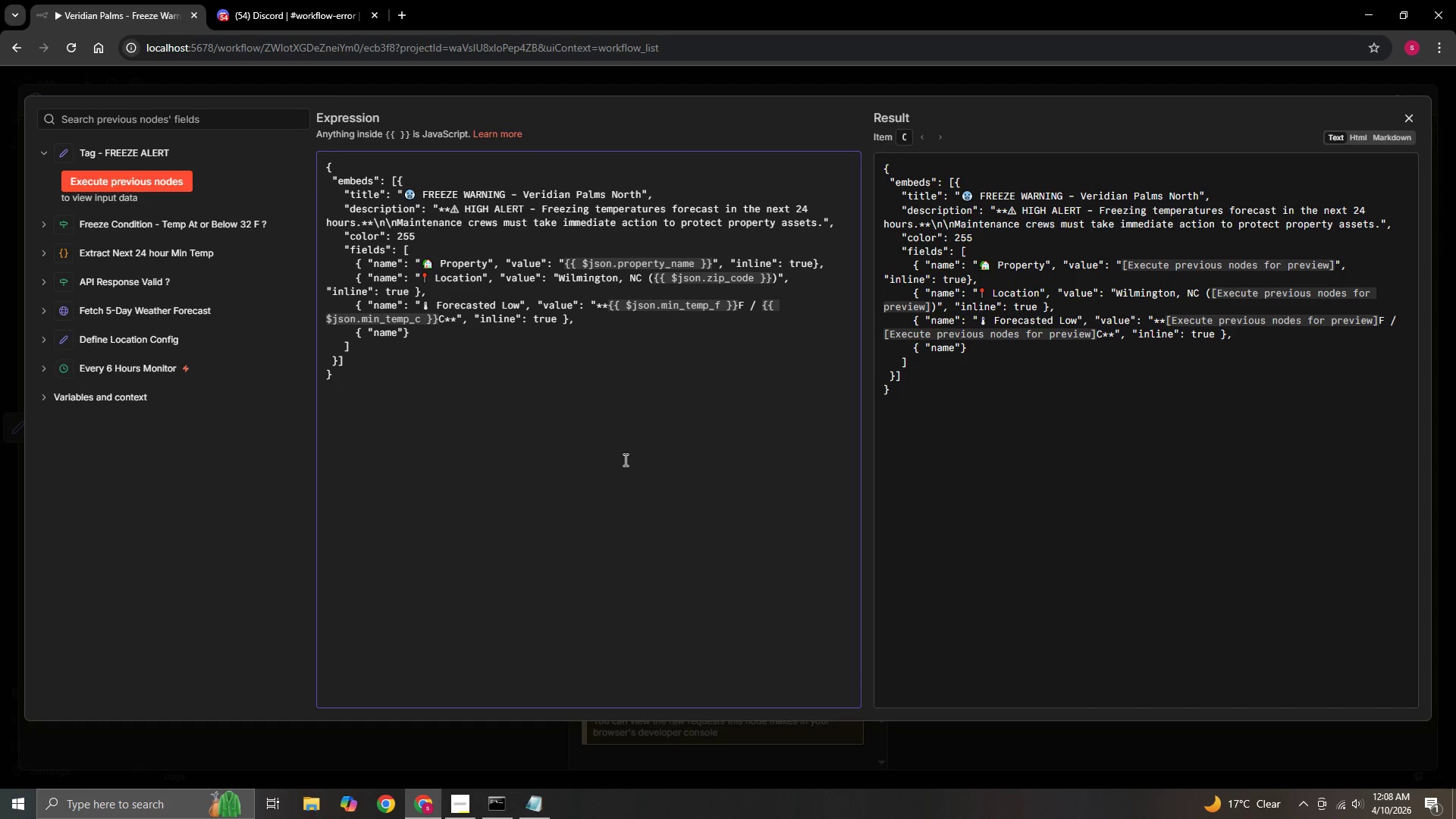 
key(Shift+Semicolon)
 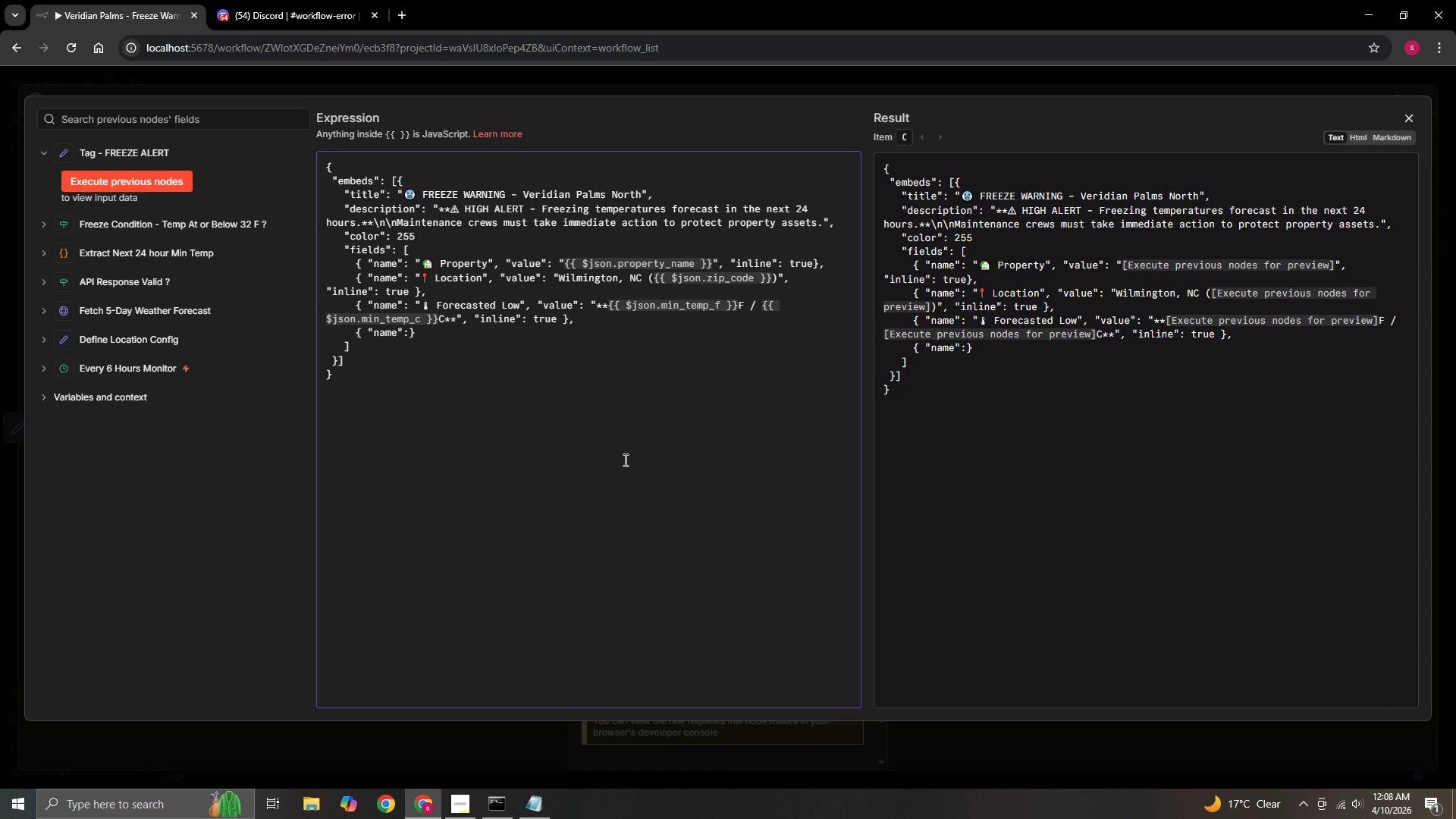 
key(Space)
 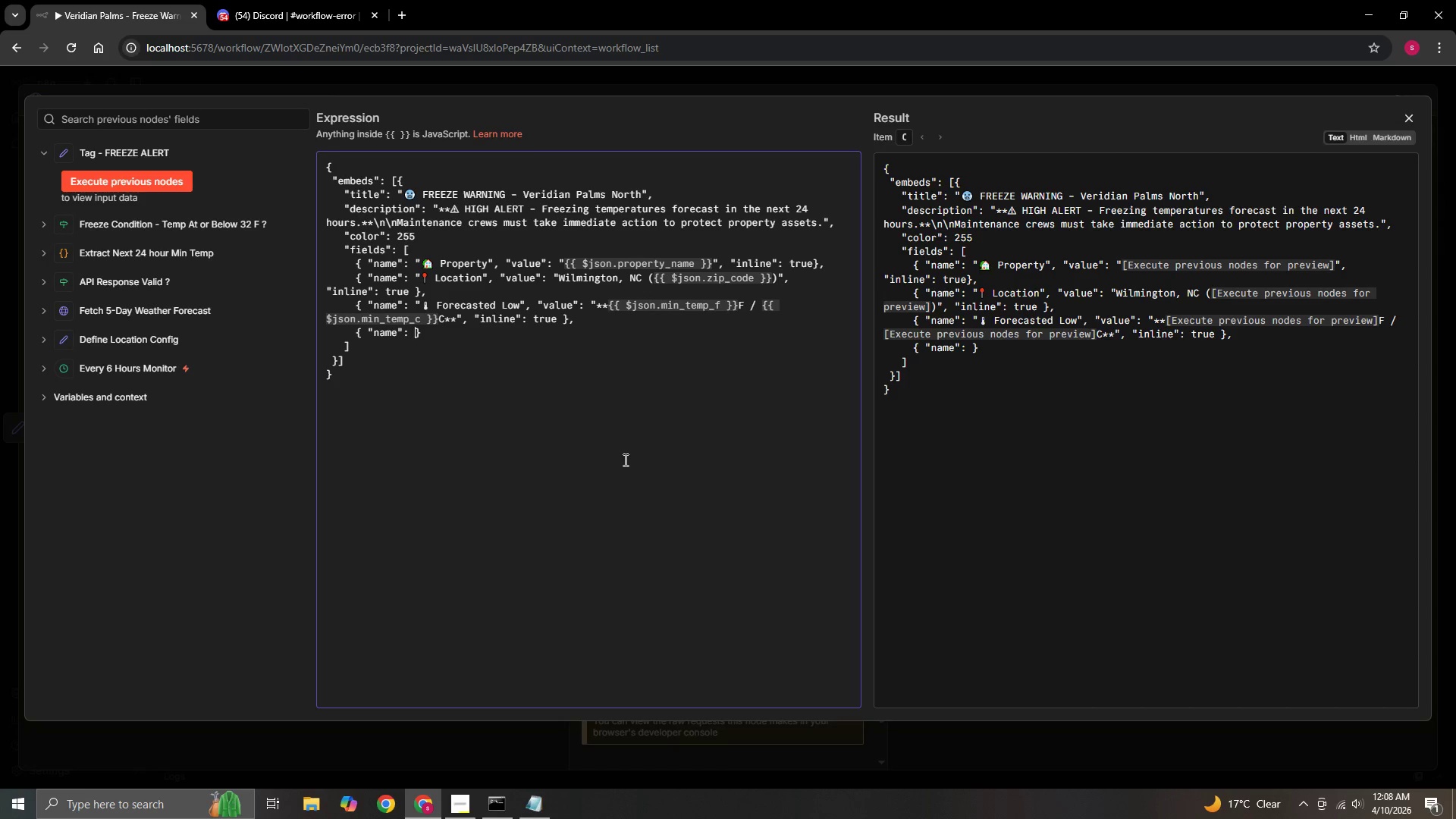 
key(Shift+Quote)
 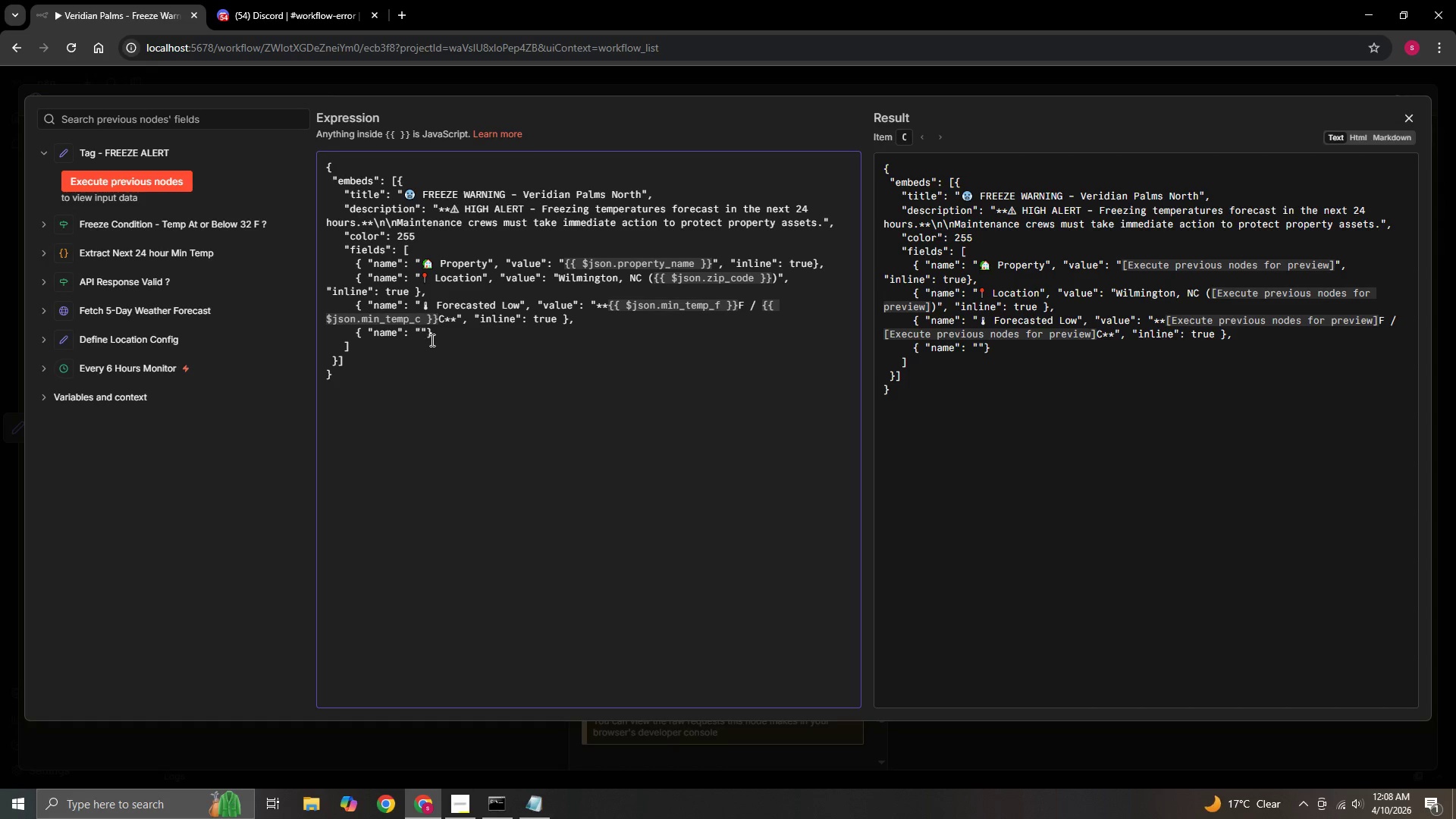 
right_click([419, 331])
 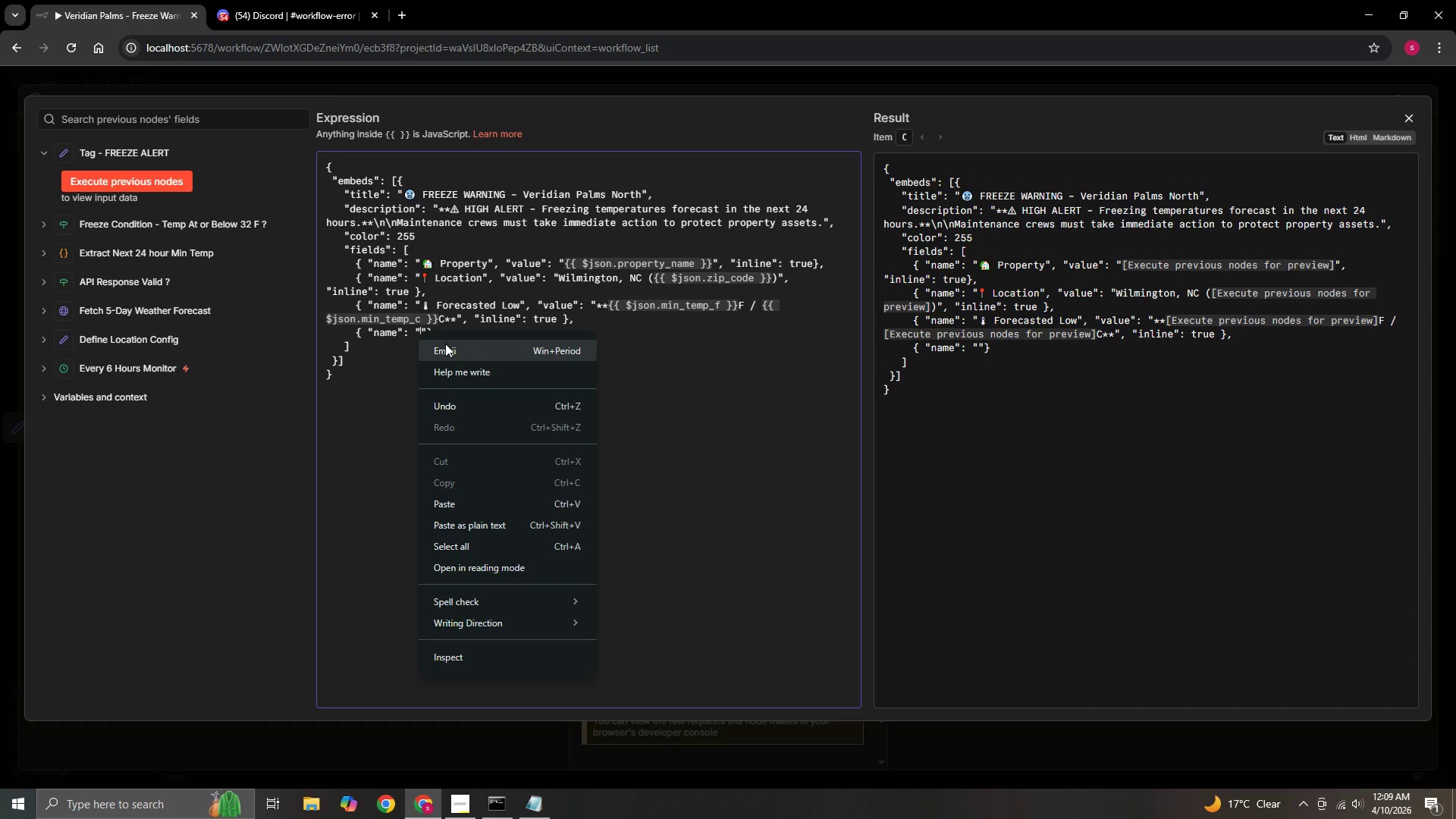 
left_click([446, 347])
 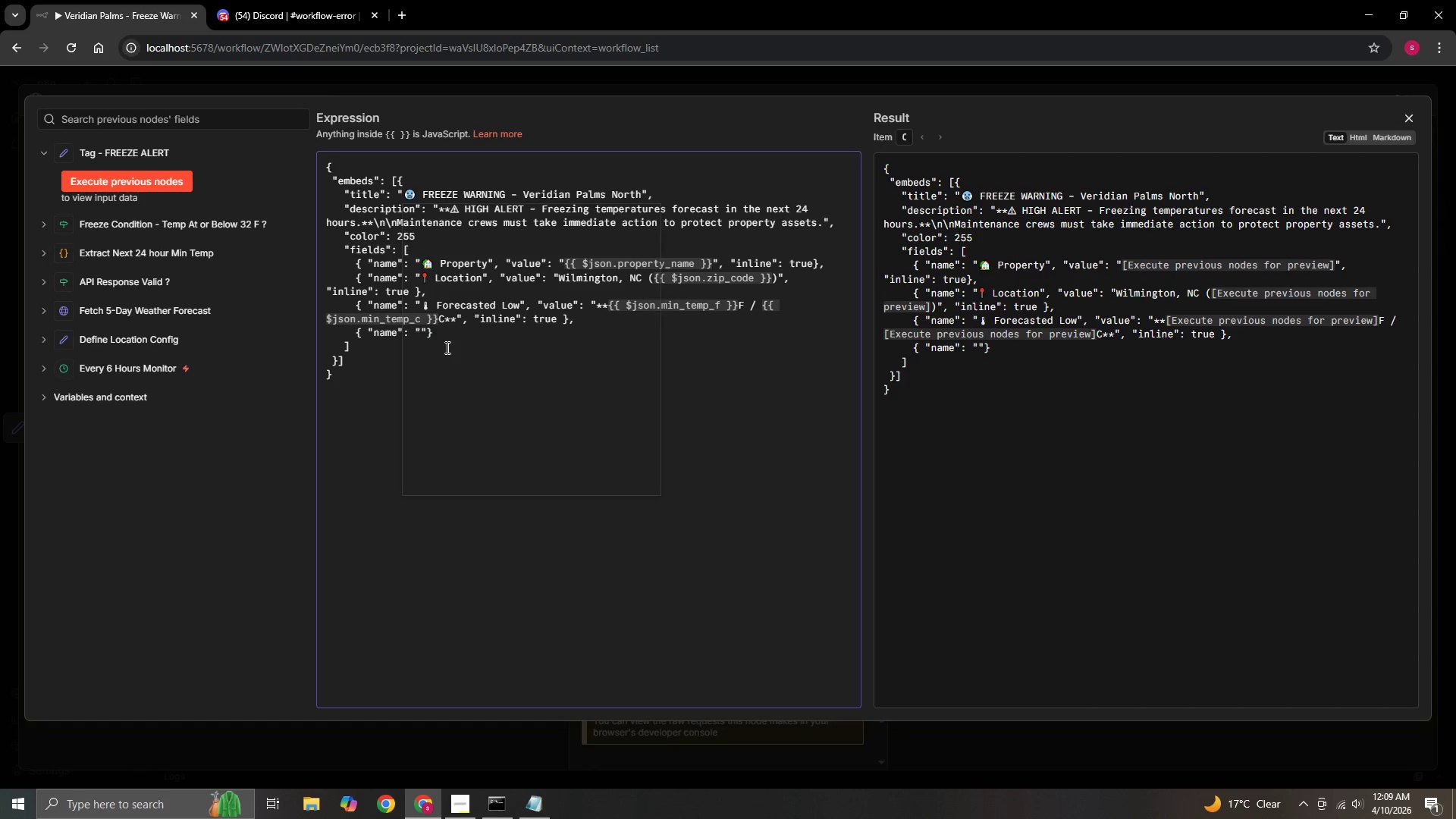 
key(Meta+MetaLeft)
 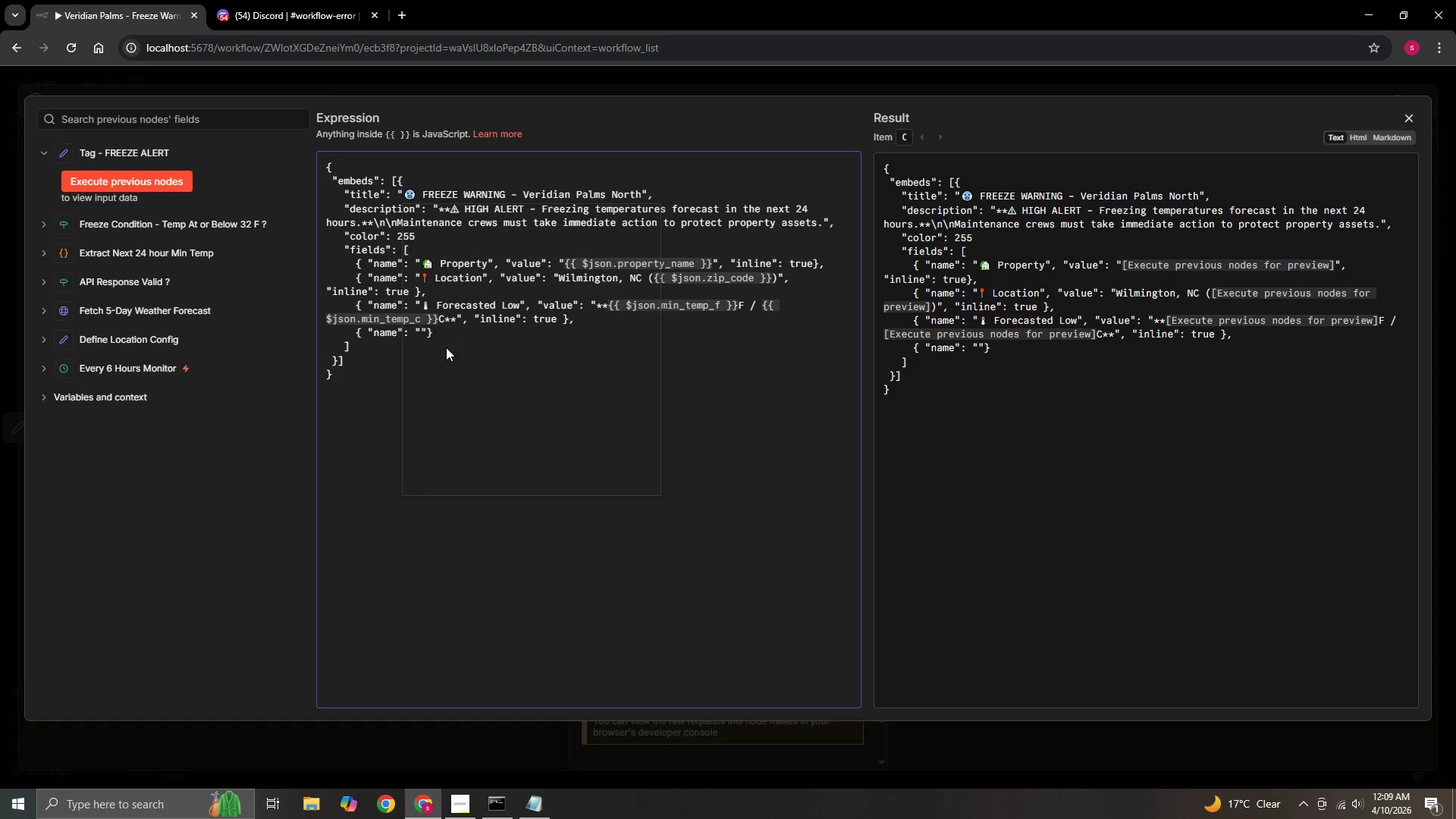 
type(sun)
 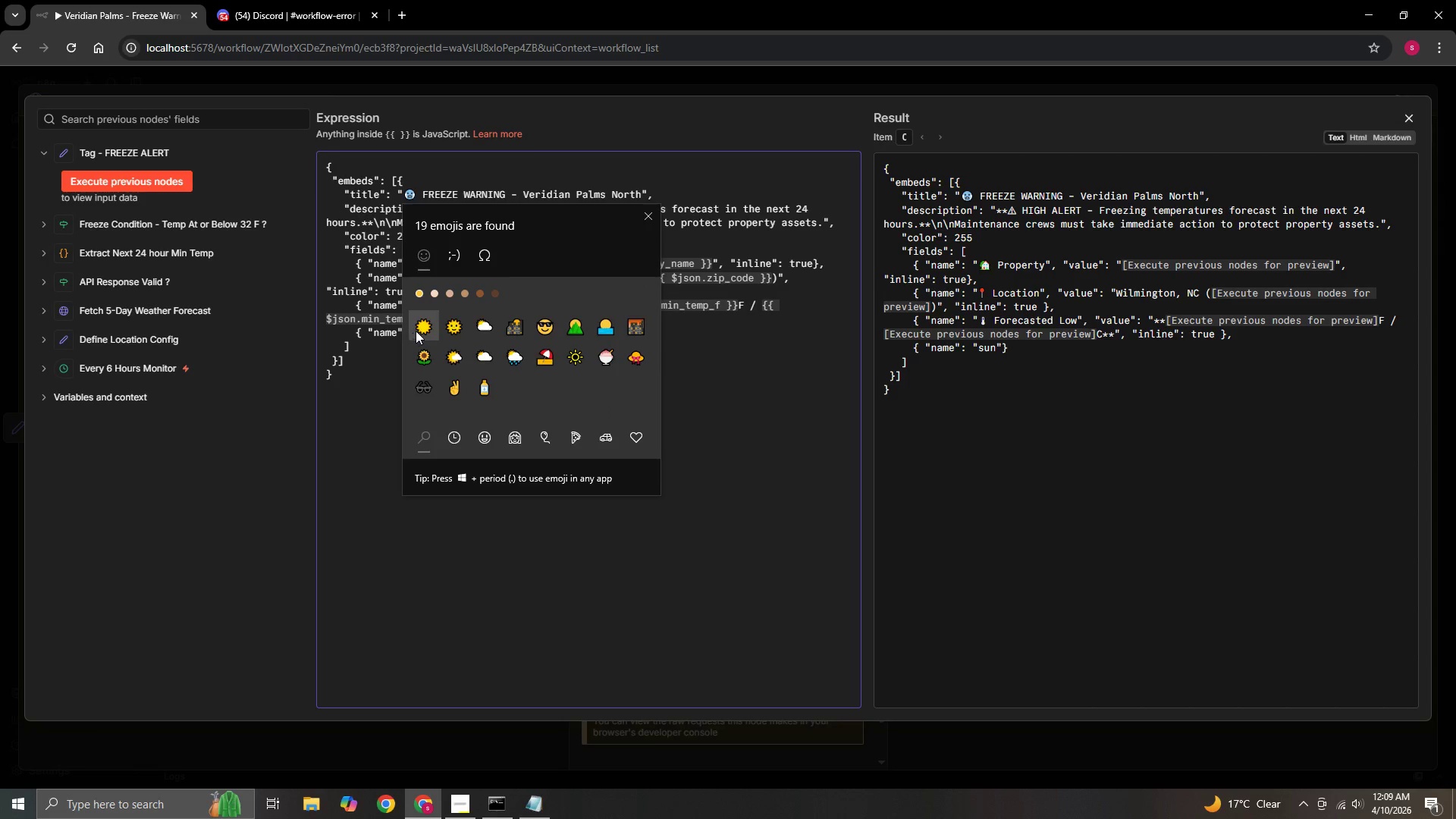 
left_click([423, 328])
 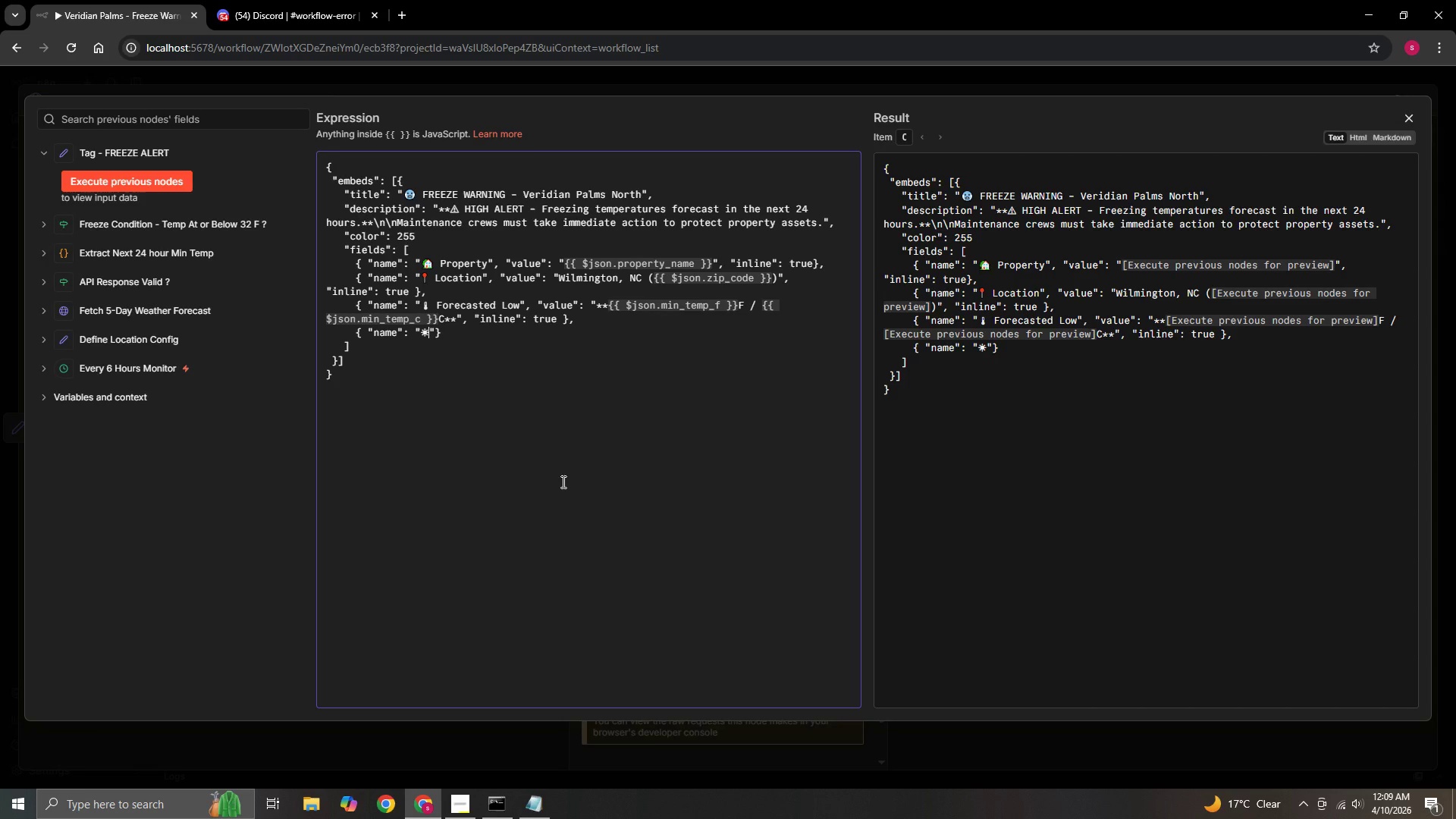 
type( Forecasted High )
key(Backspace)
 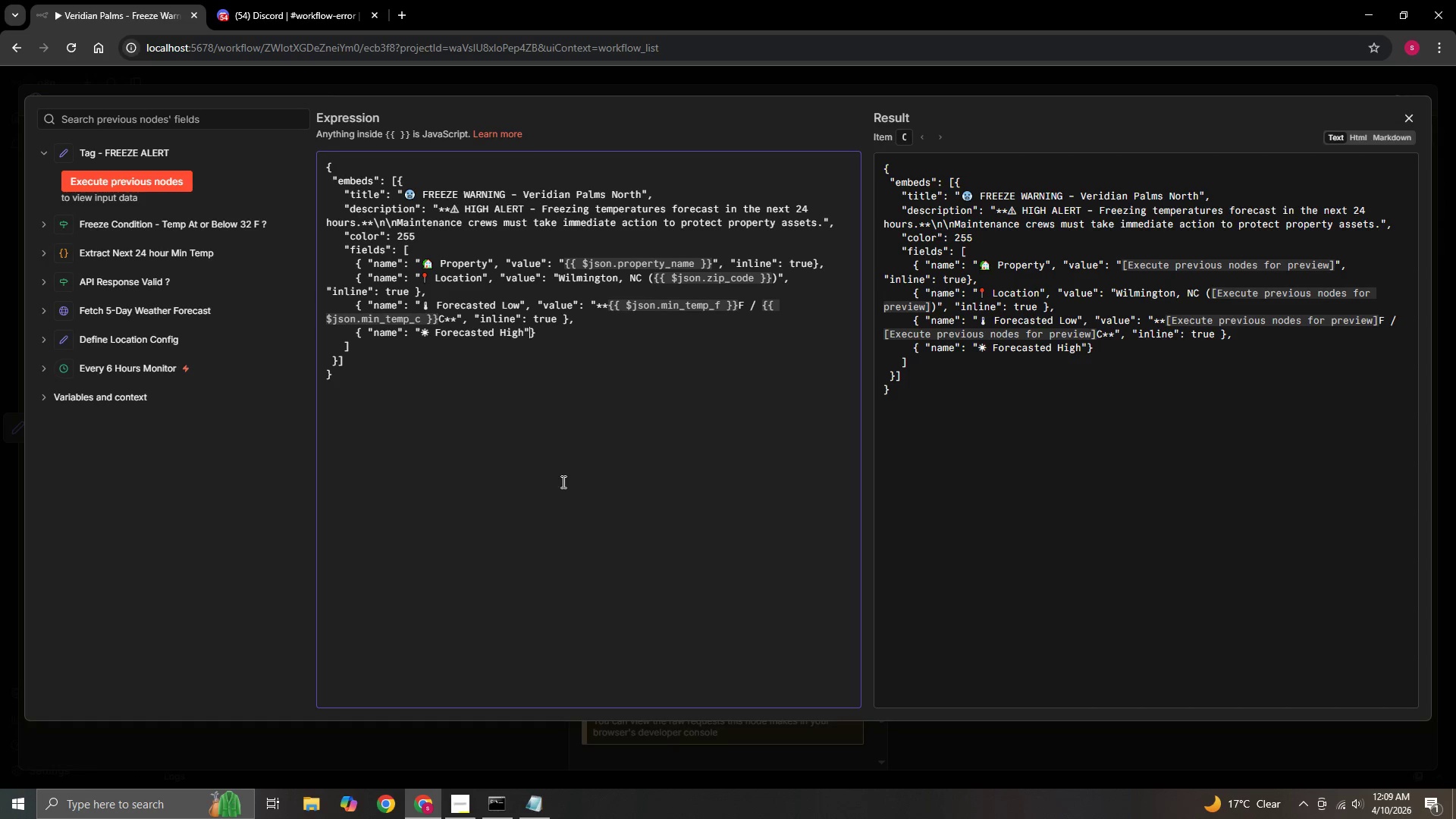 
key(ArrowRight)
 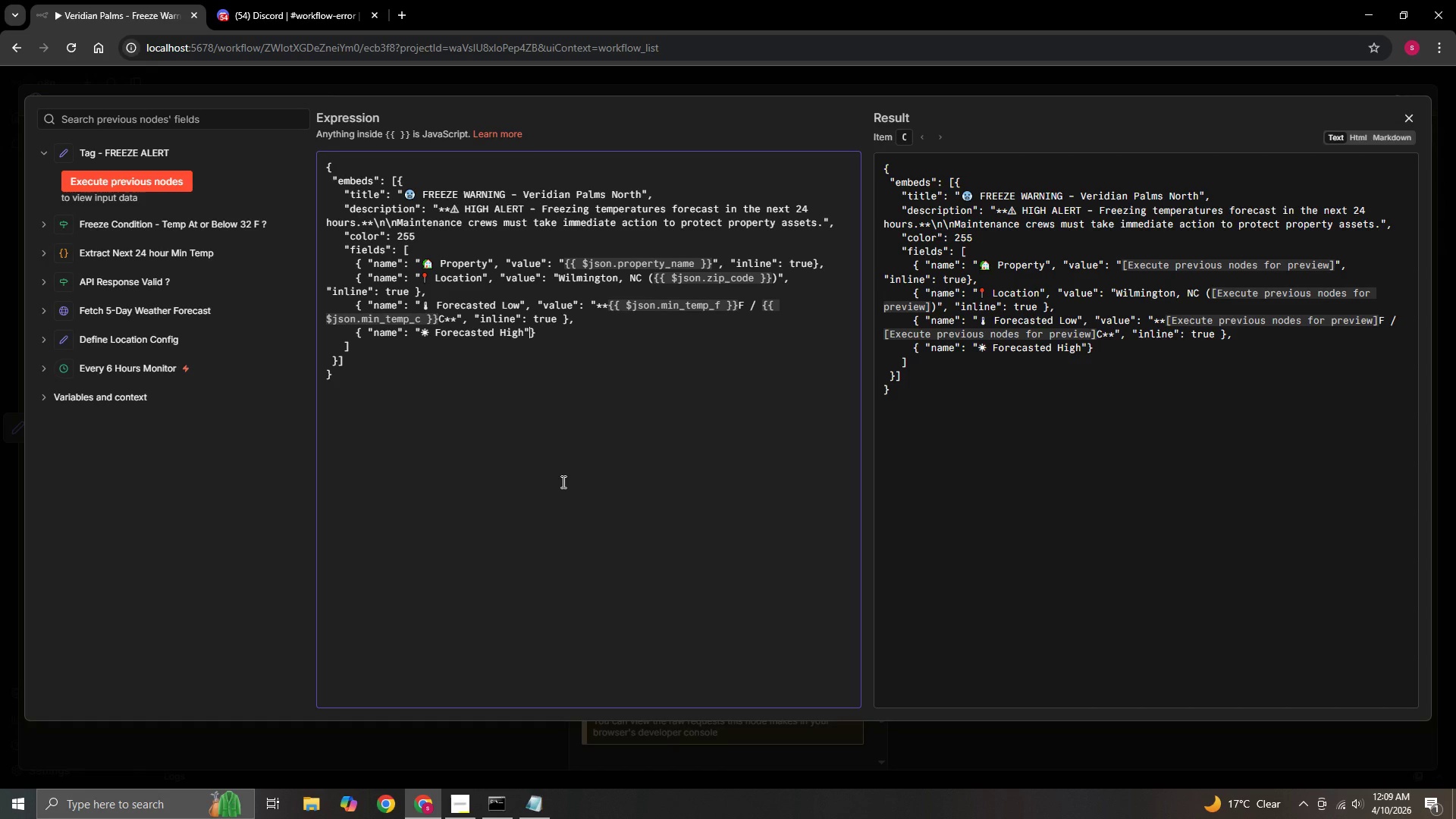 
type(, :)
key(Backspace)
type("value)
 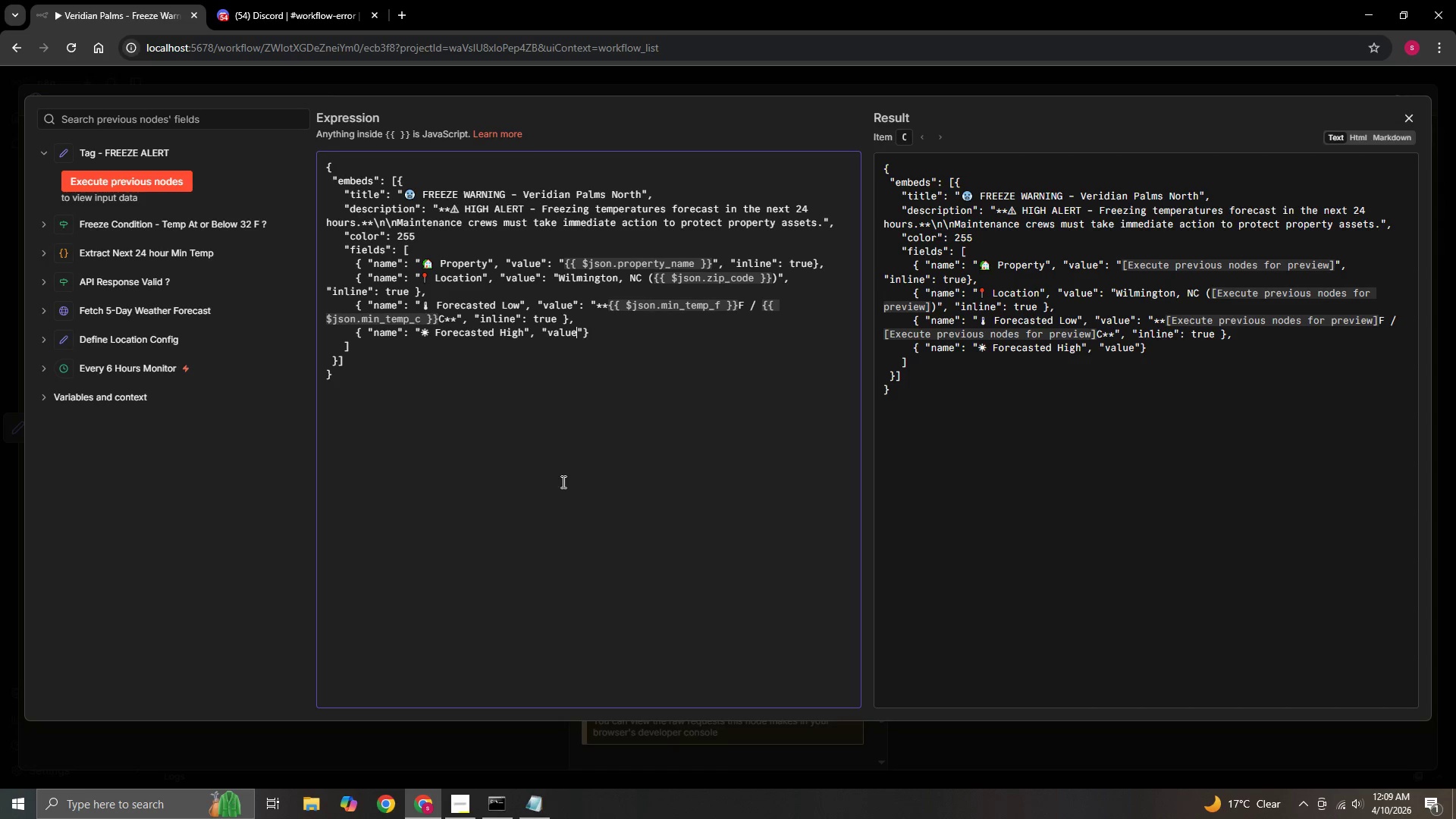 
key(ArrowRight)
 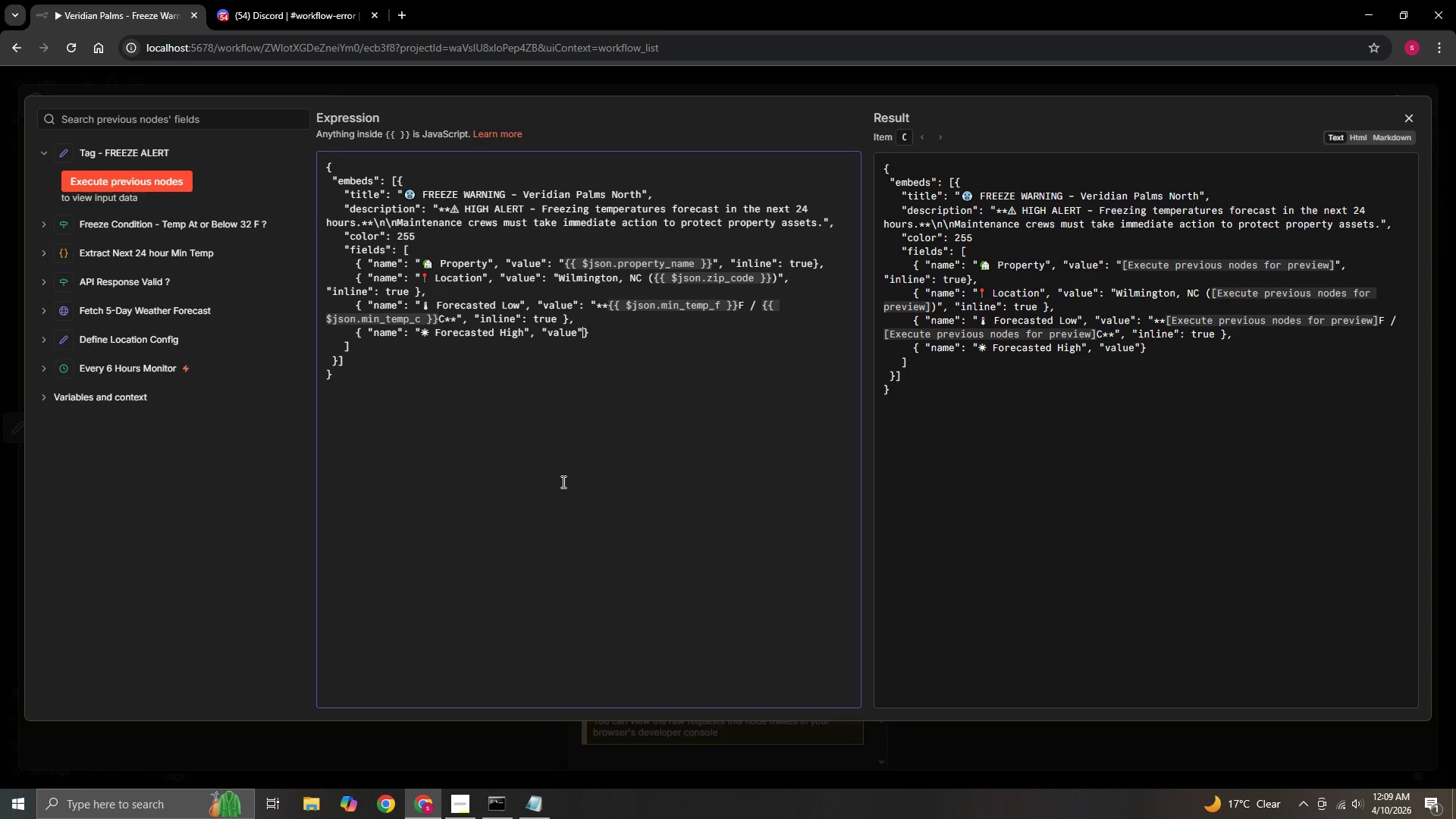 
type(: "PP)
key(Backspace)
key(Backspace)
type({{}})
 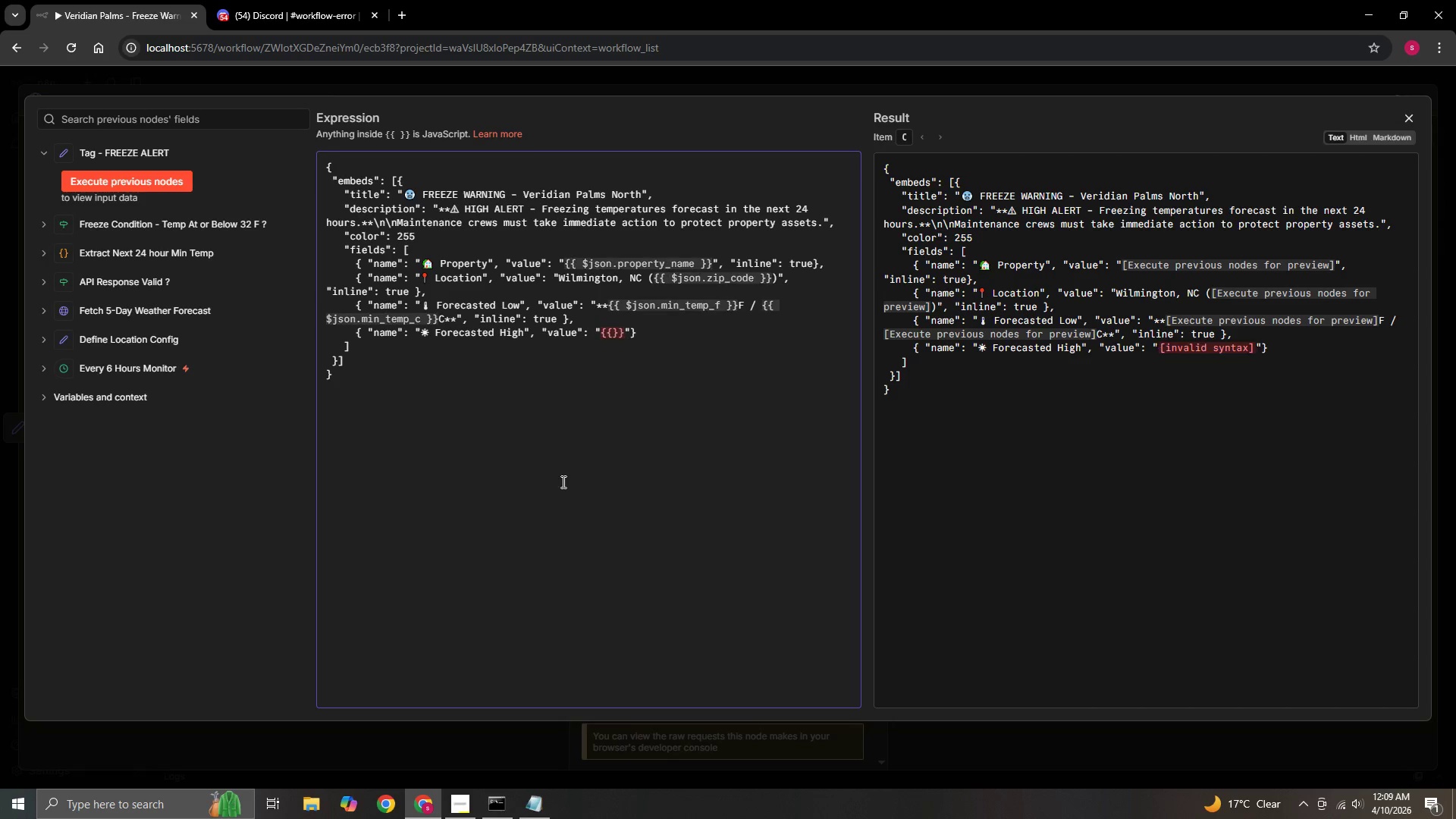 
key(ArrowLeft)
 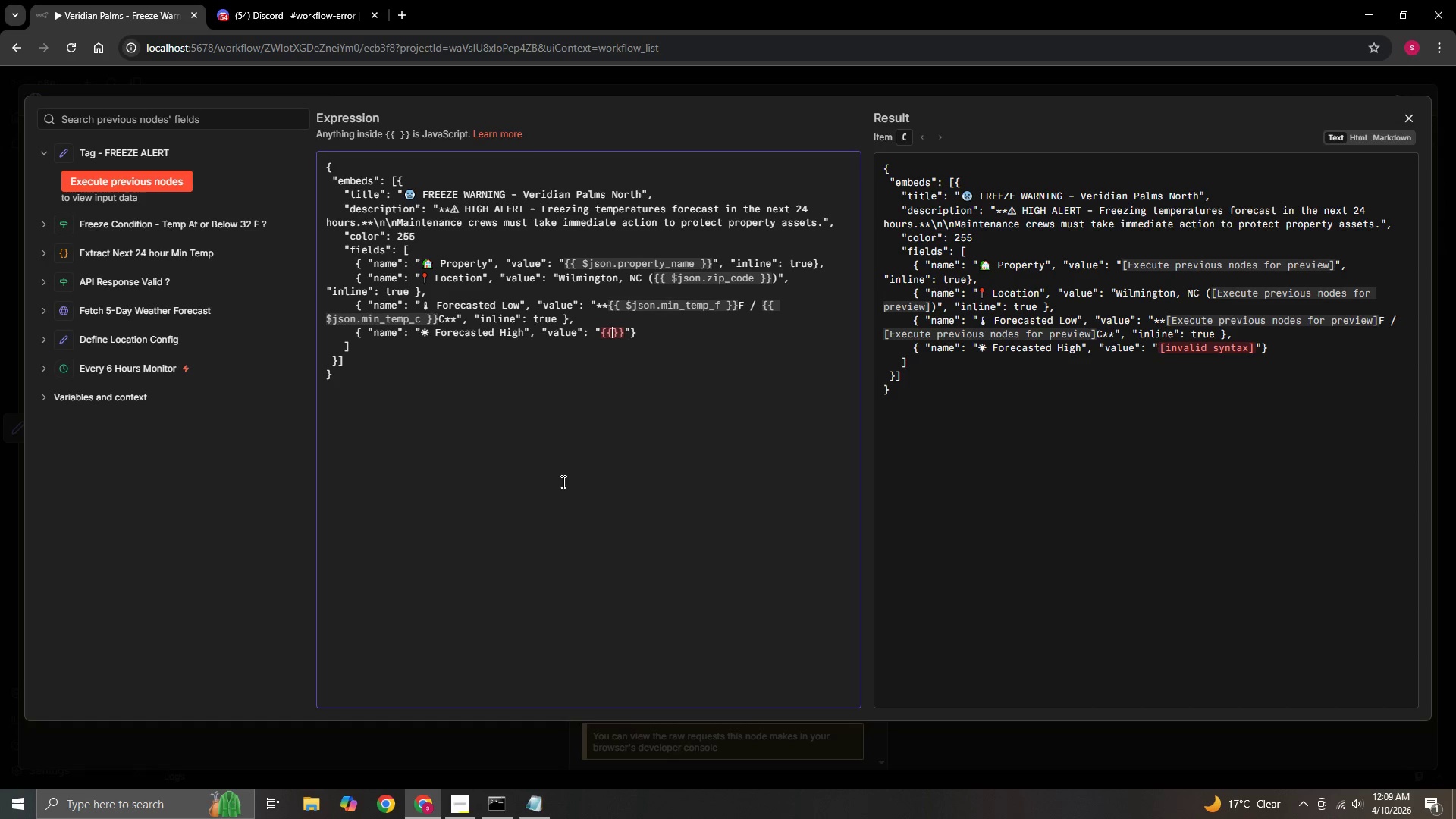 
key(ArrowLeft)
 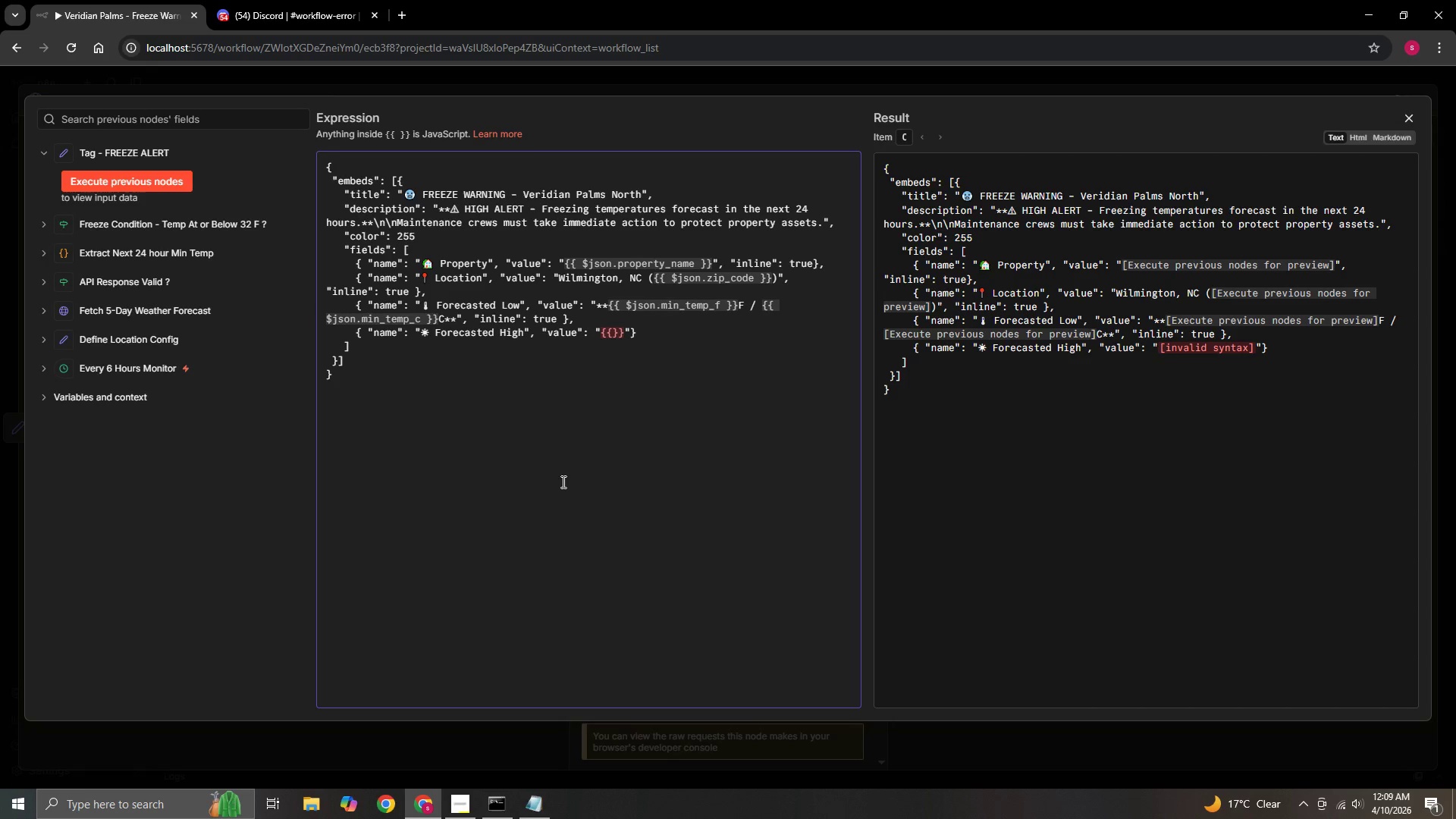 
type($json)
 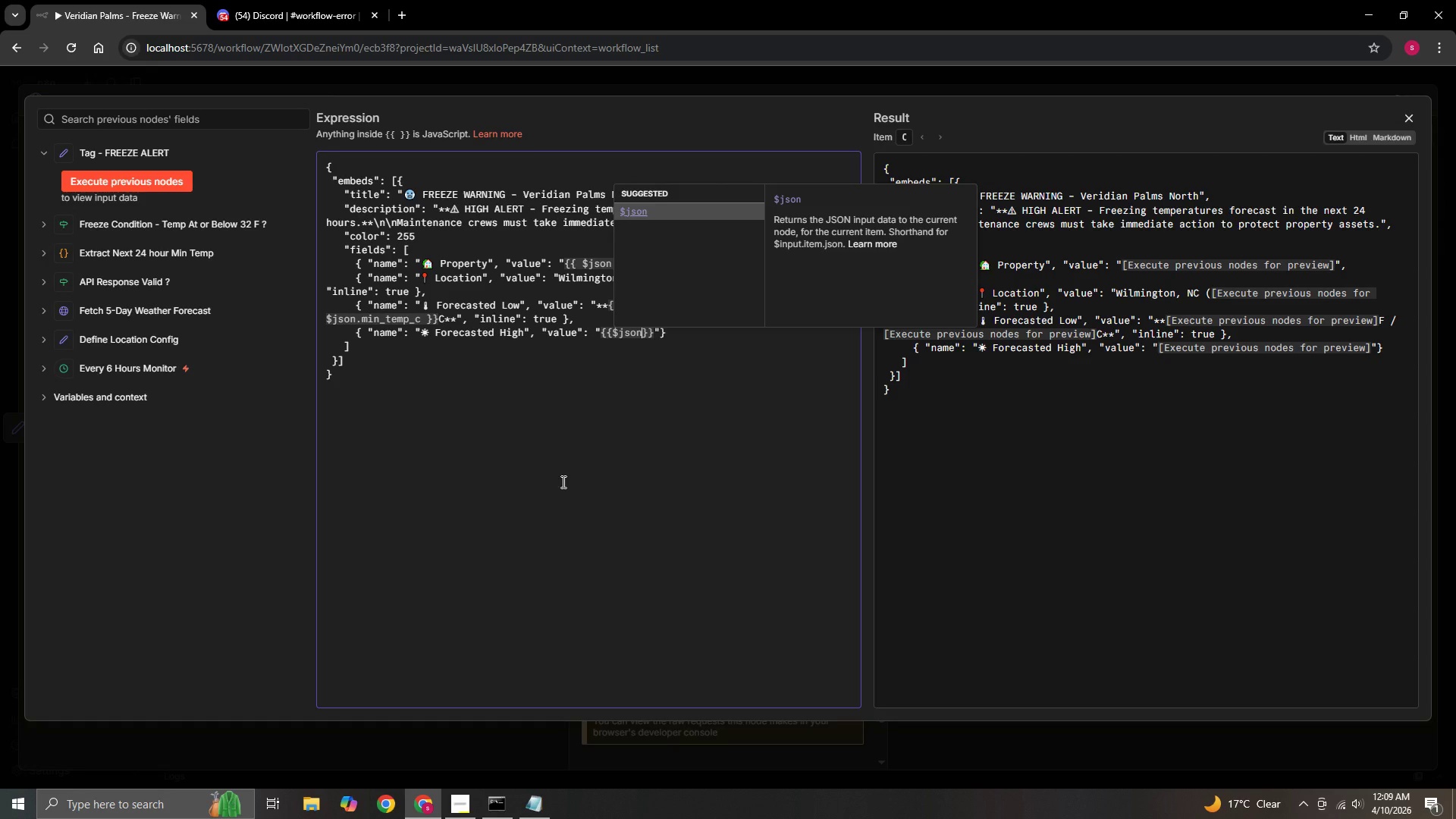 
wait(7.75)
 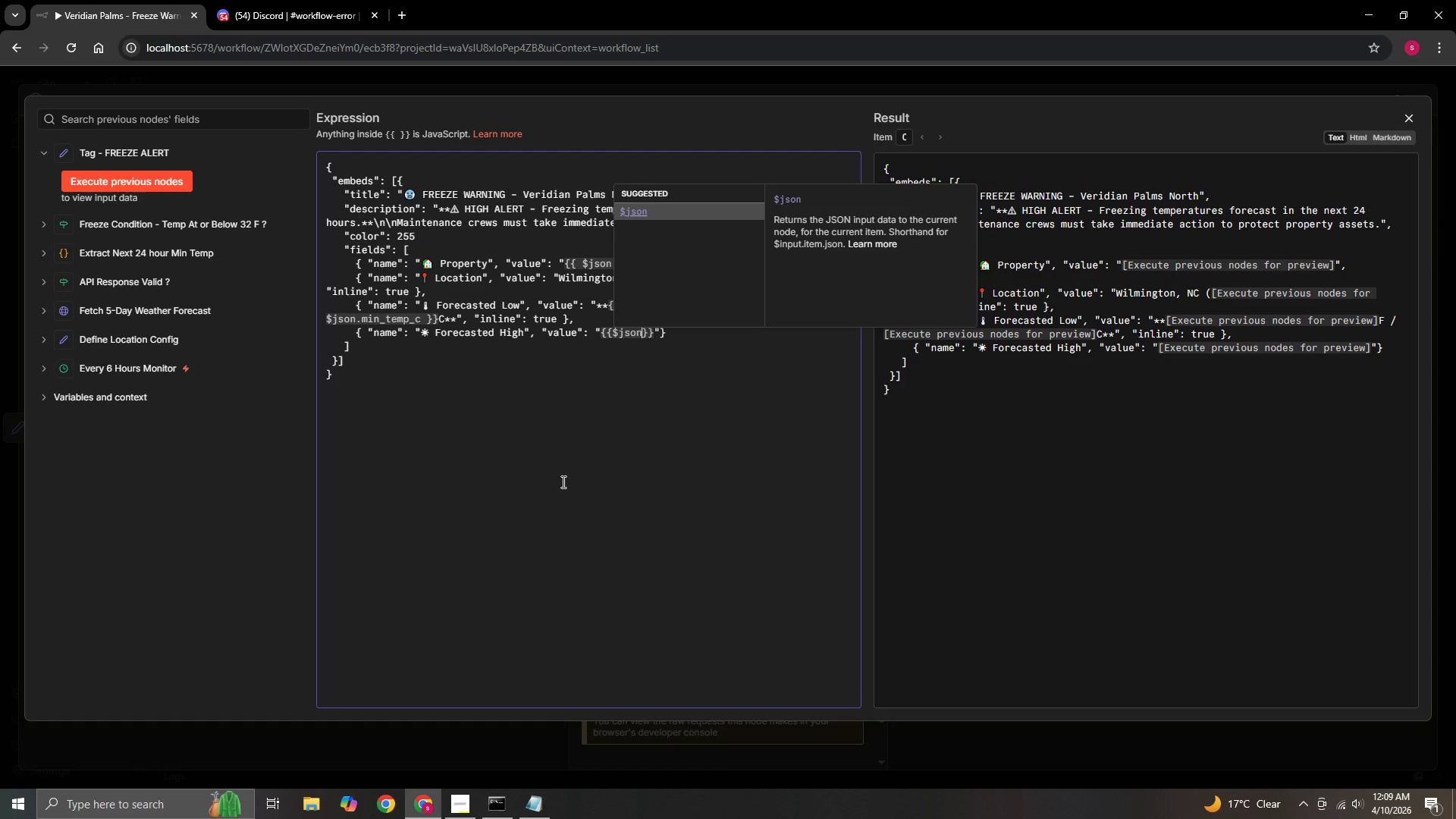 
type(.max)
 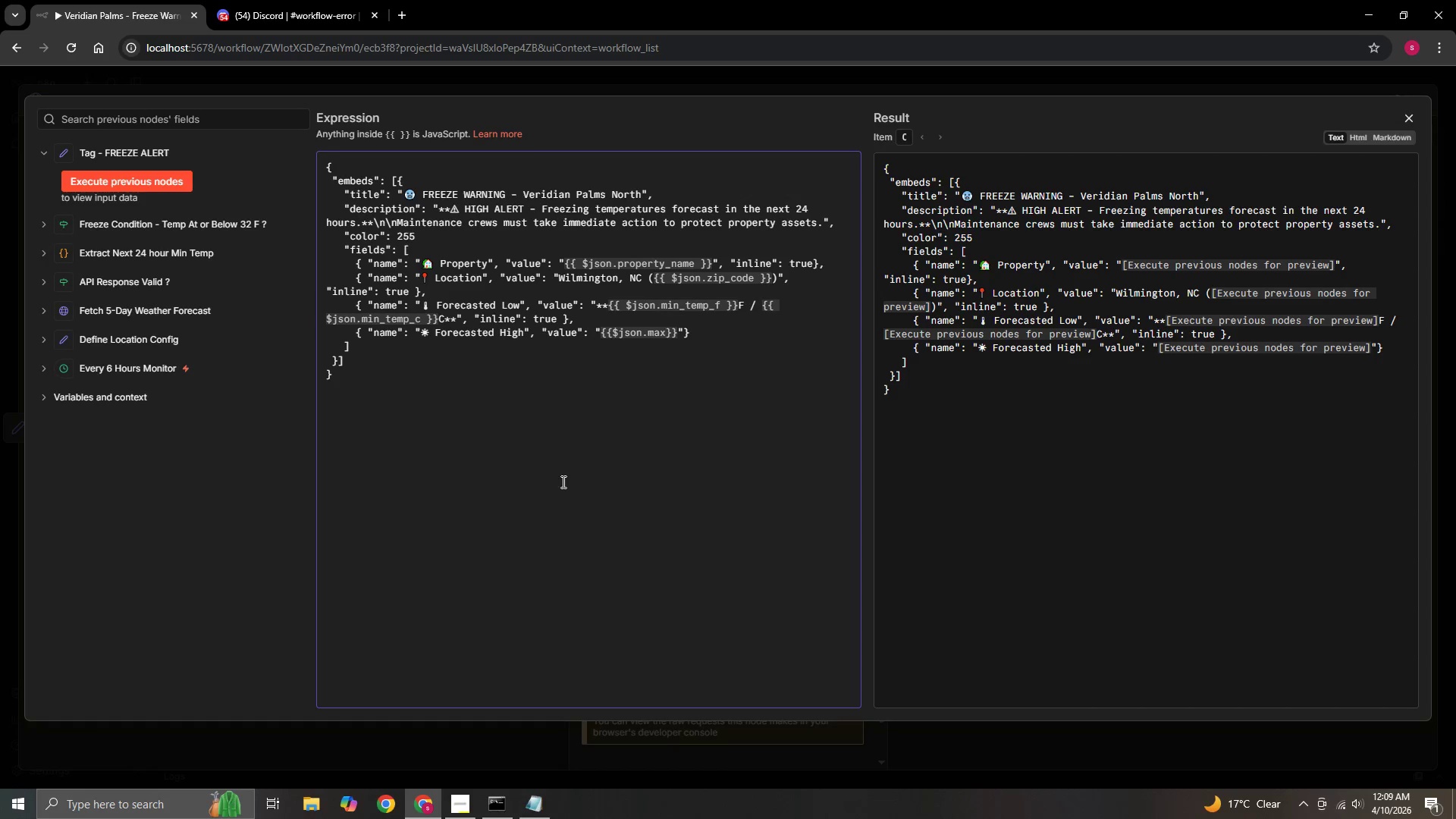 
wait(6.05)
 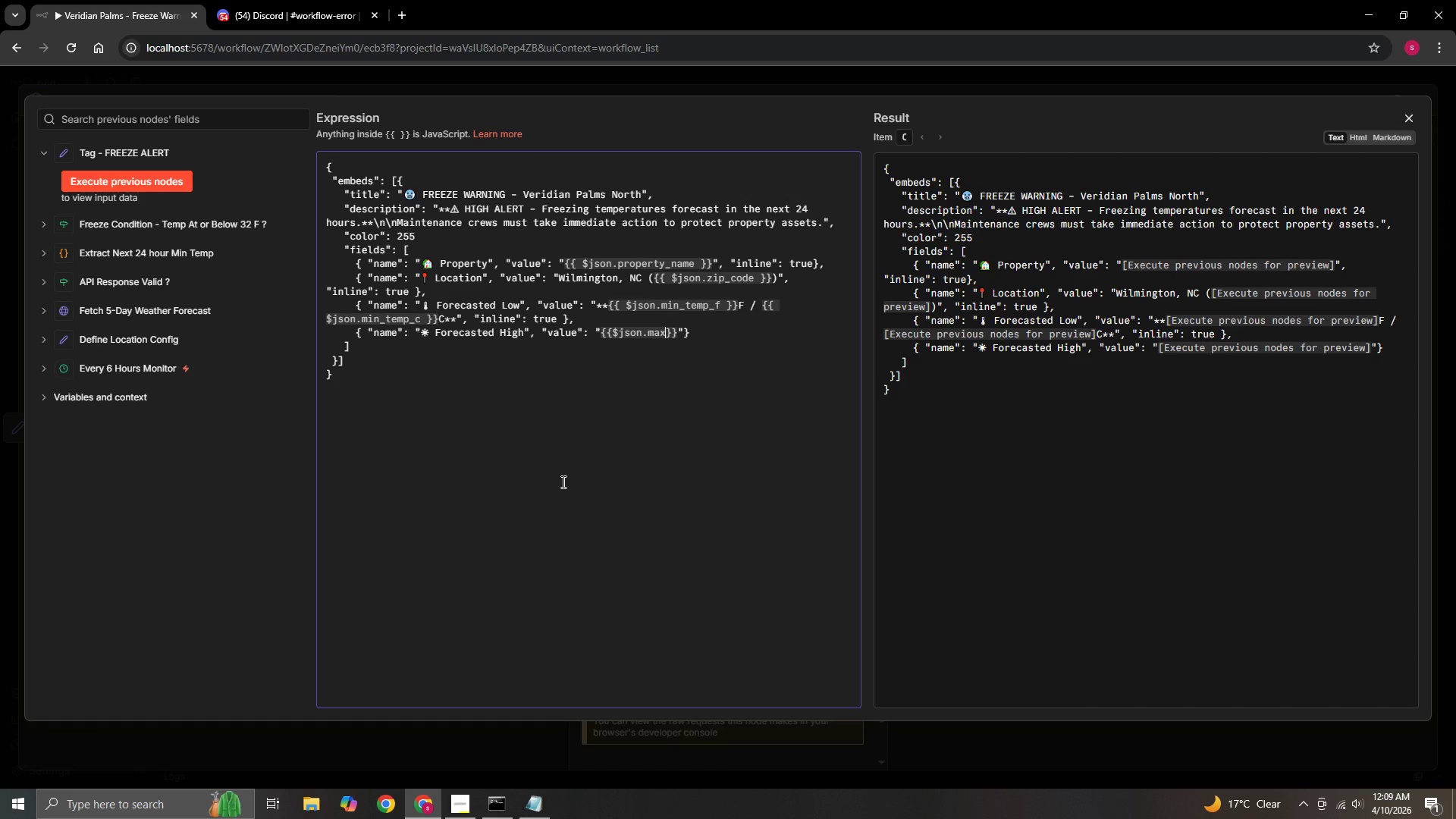 
type(_temp_f)
 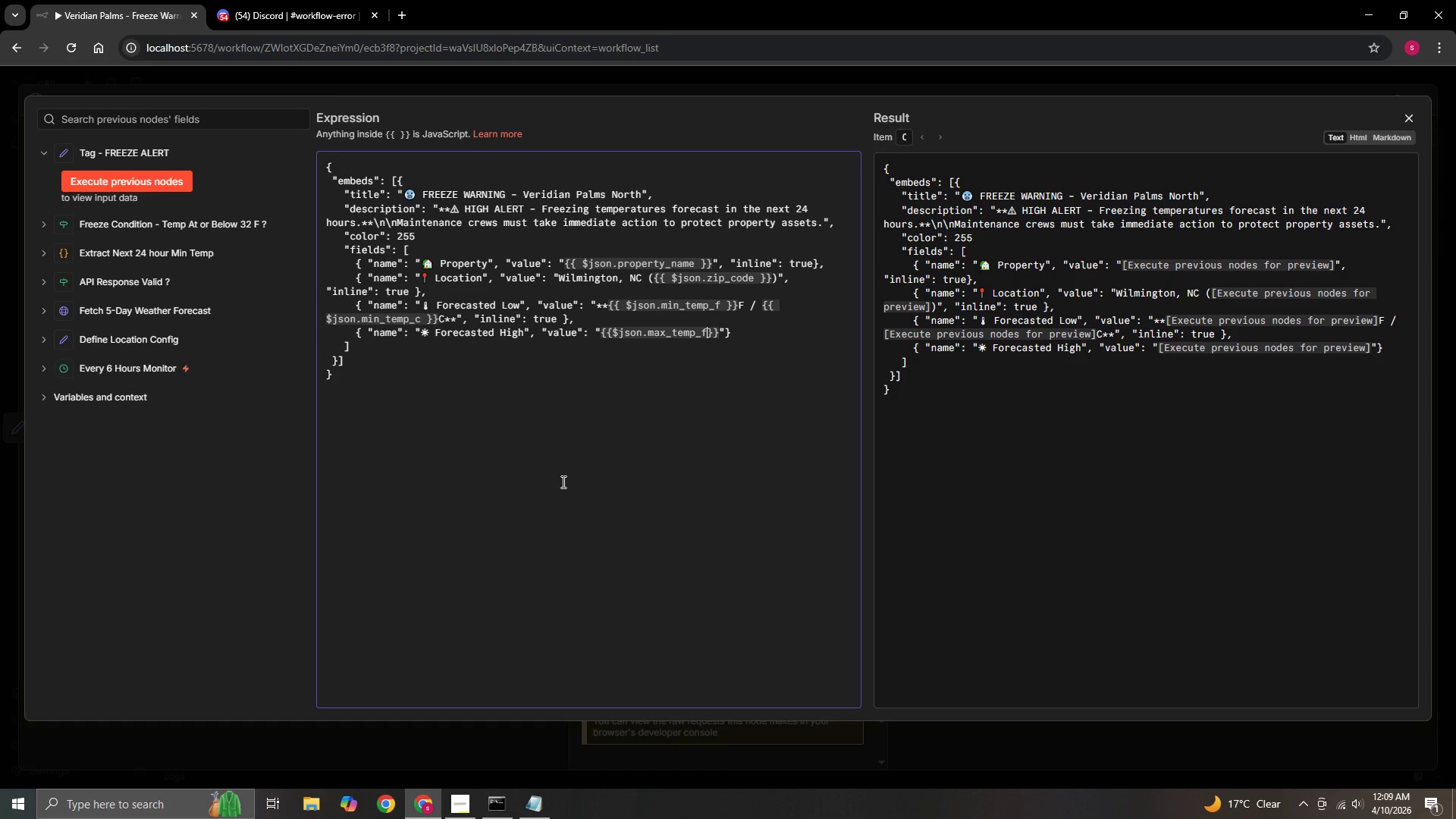 
key(ArrowRight)
 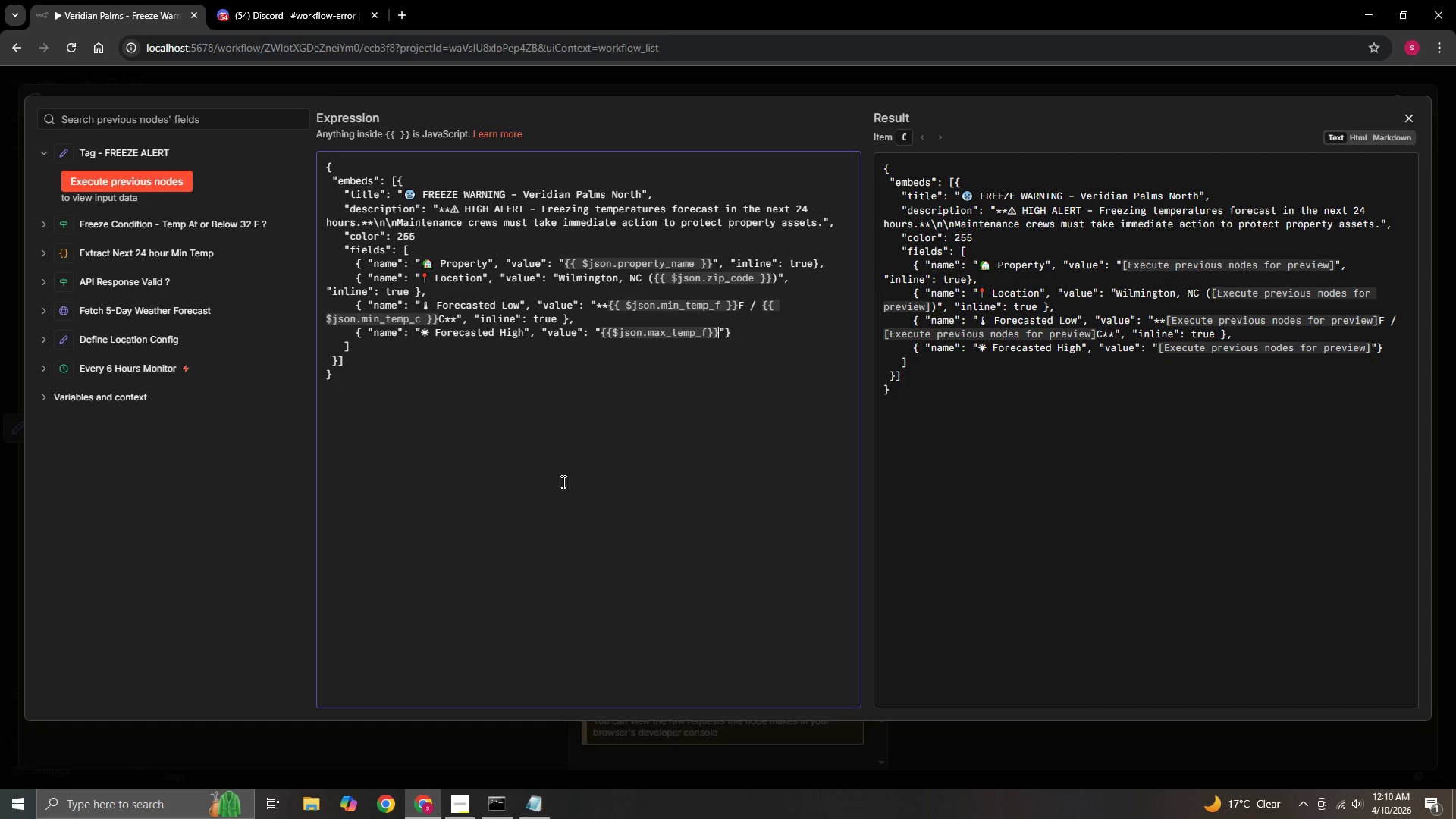 
key(ArrowRight)
 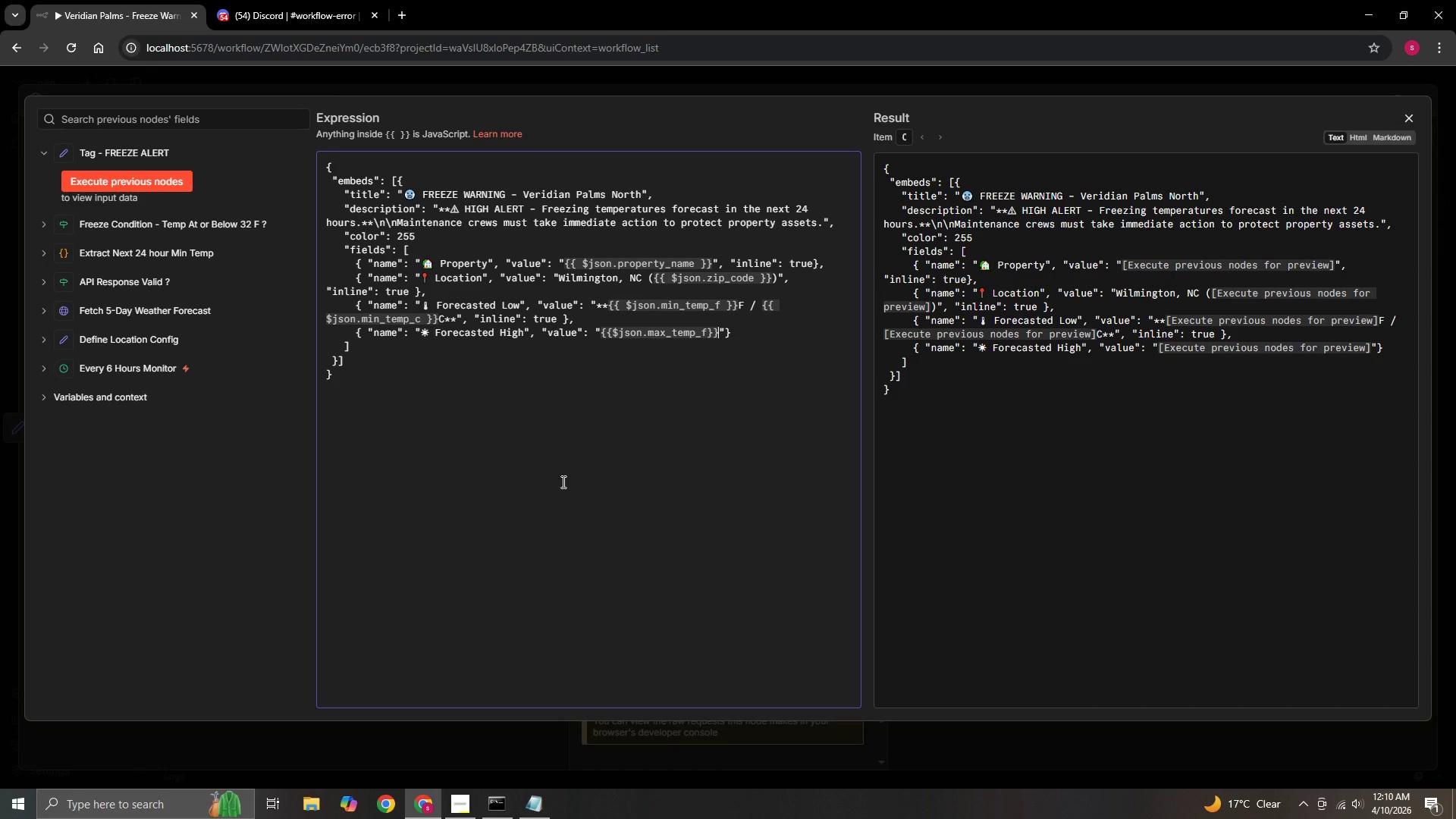 
key(Shift+F)
 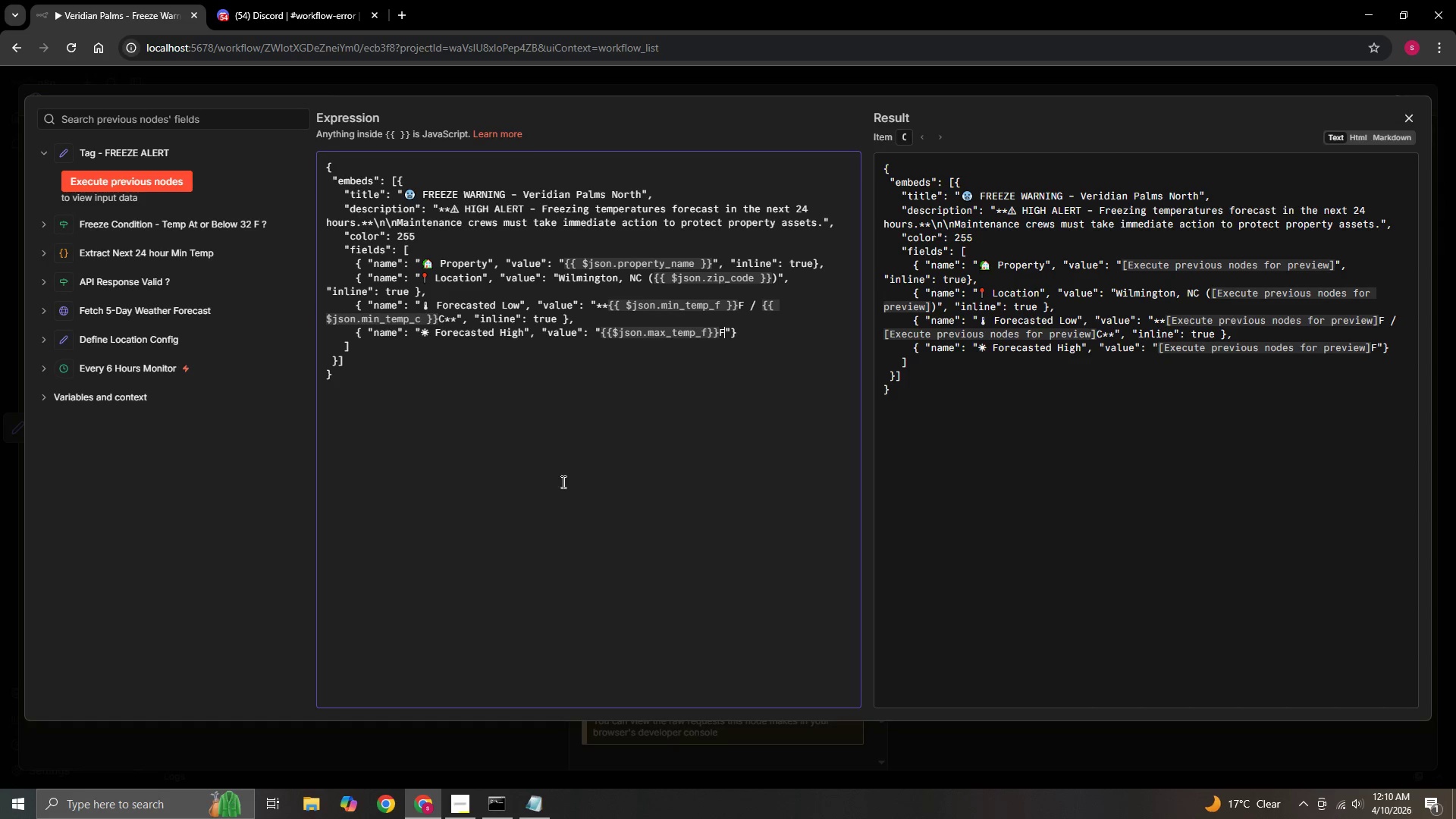 
key(ArrowRight)
 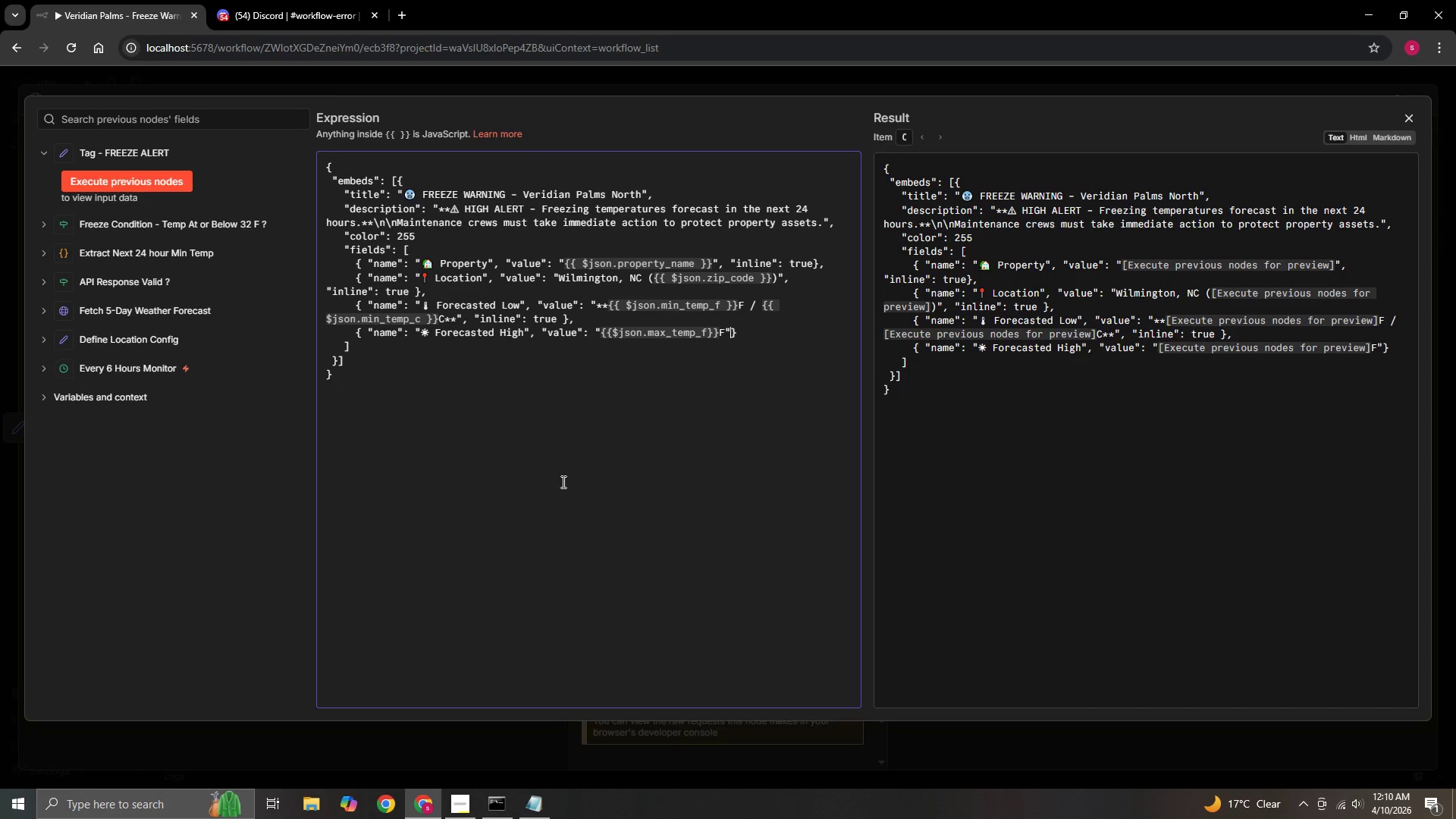 
type(, "inline)
 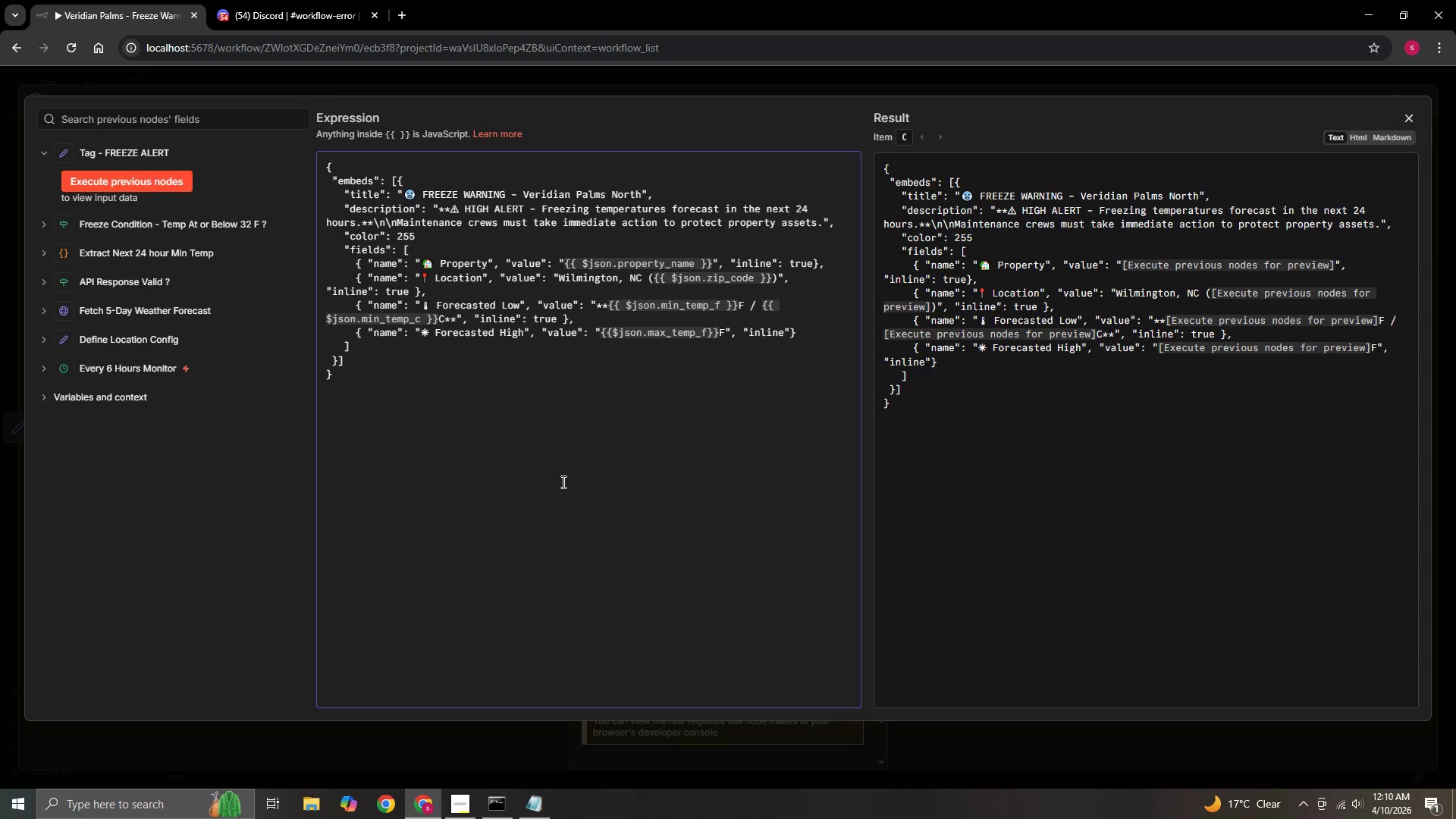 
hold_key(key=ShiftLeft, duration=0.44)
 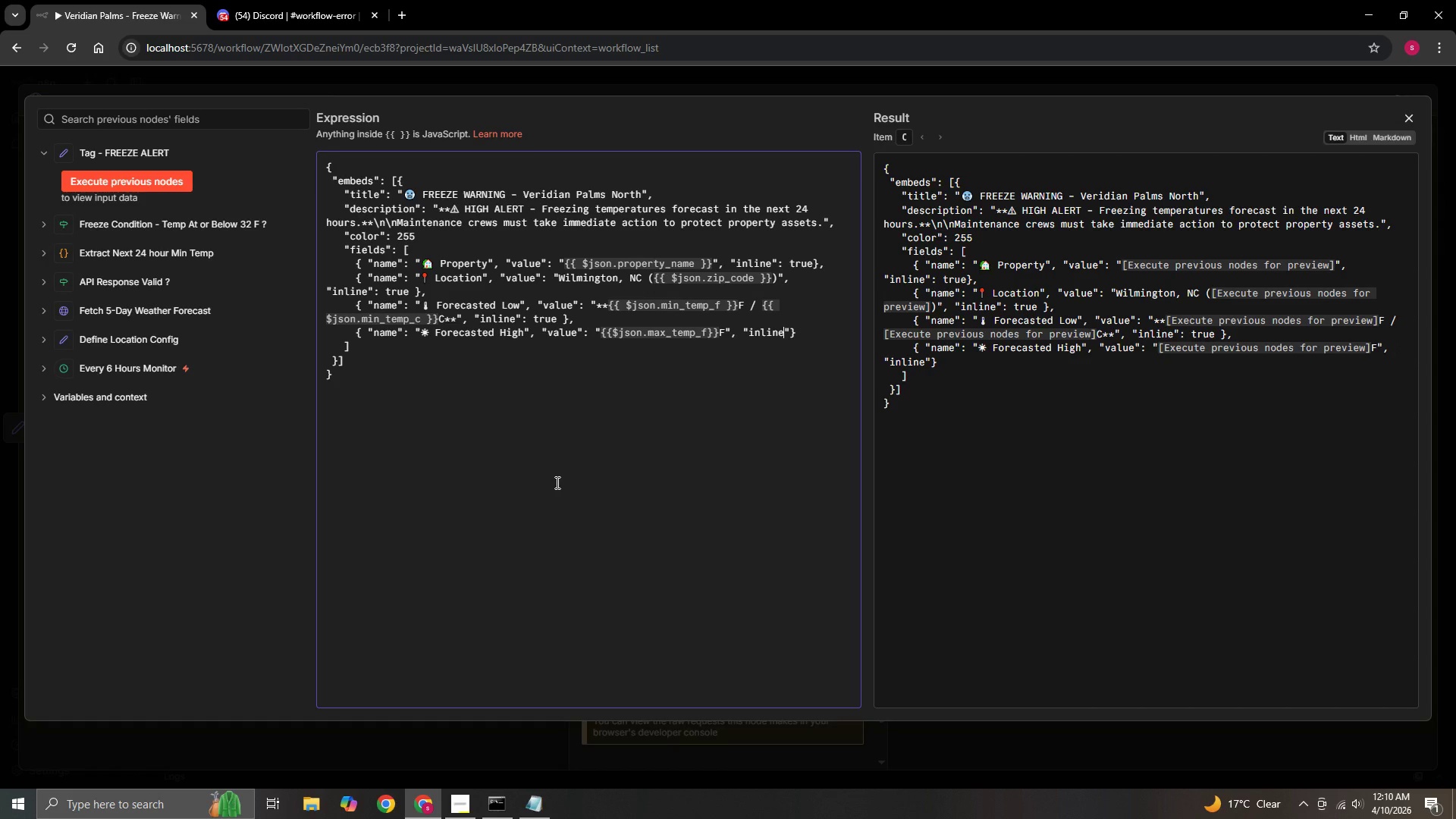 
key(ArrowRight)
 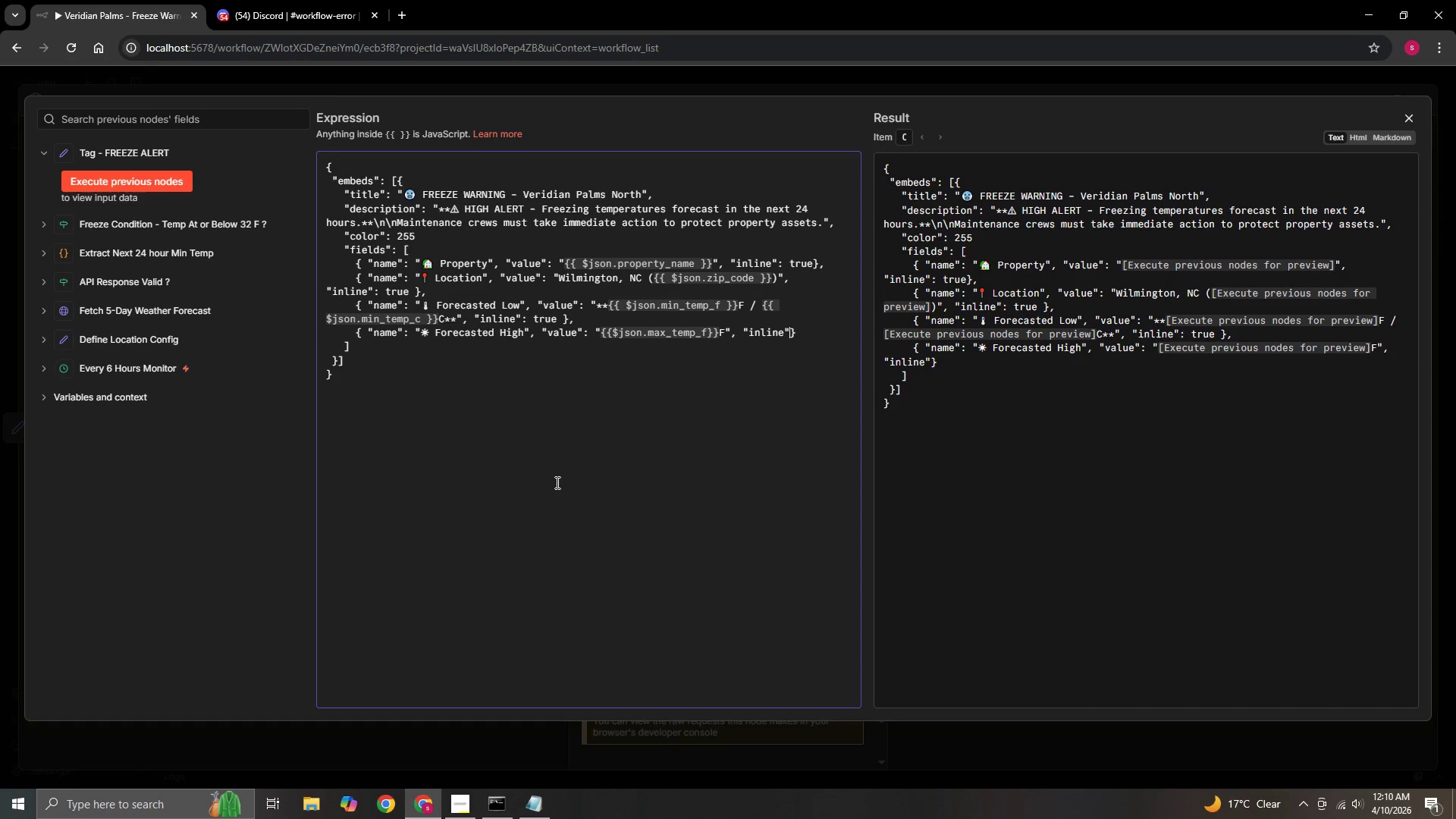 
hold_key(key=ShiftLeft, duration=1.51)
 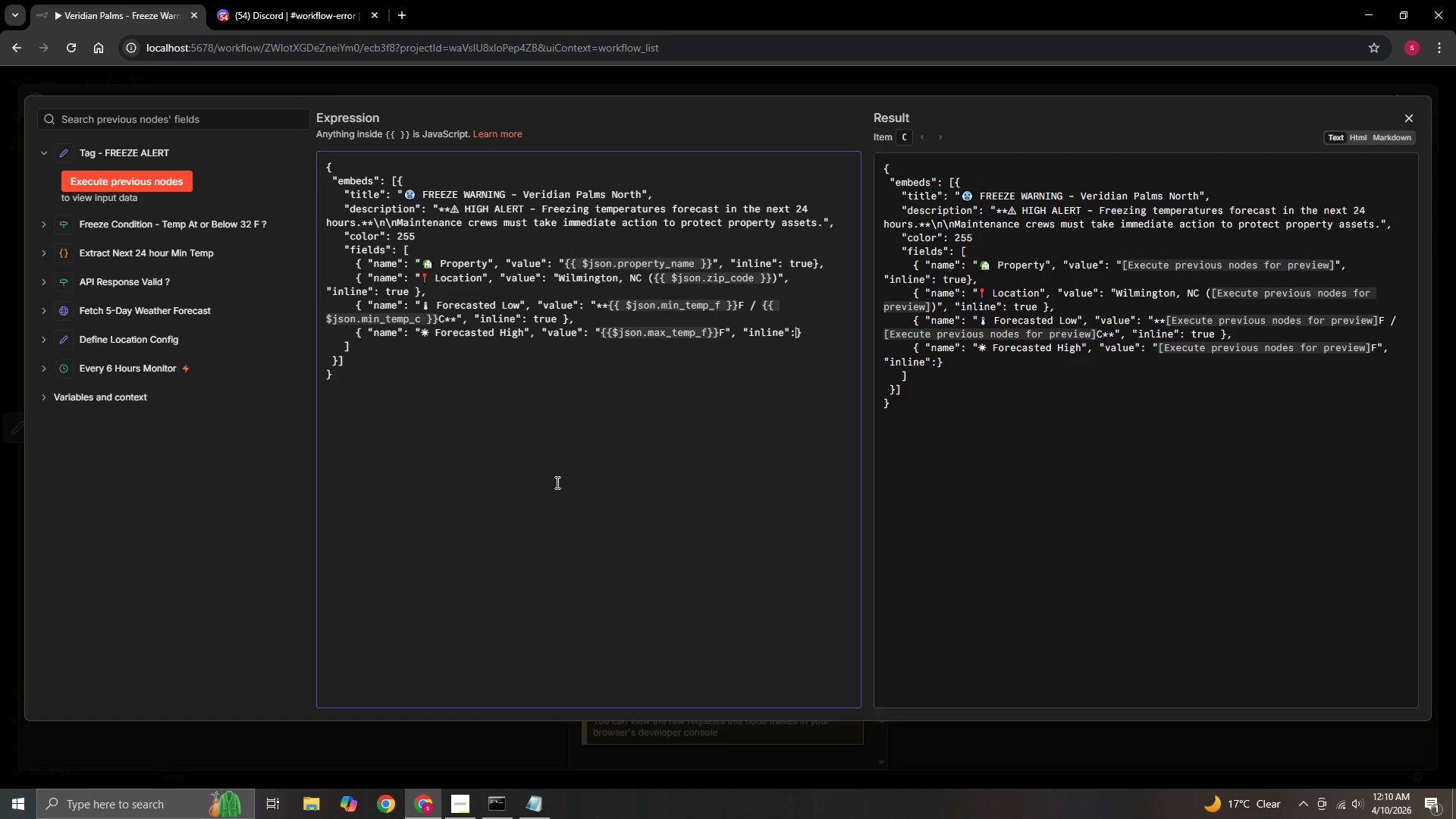 
key(Shift+Semicolon)
 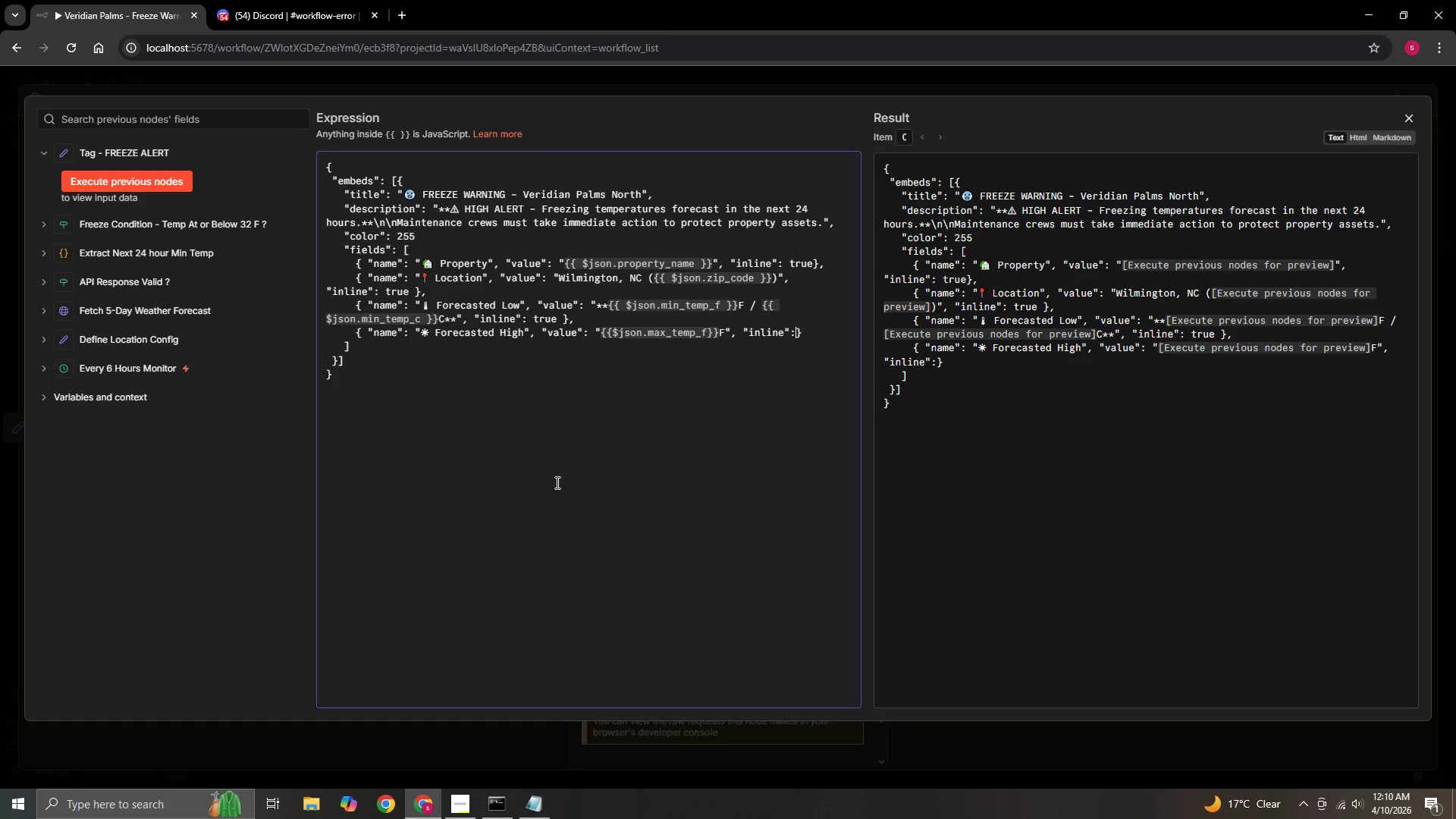 
type( true)
 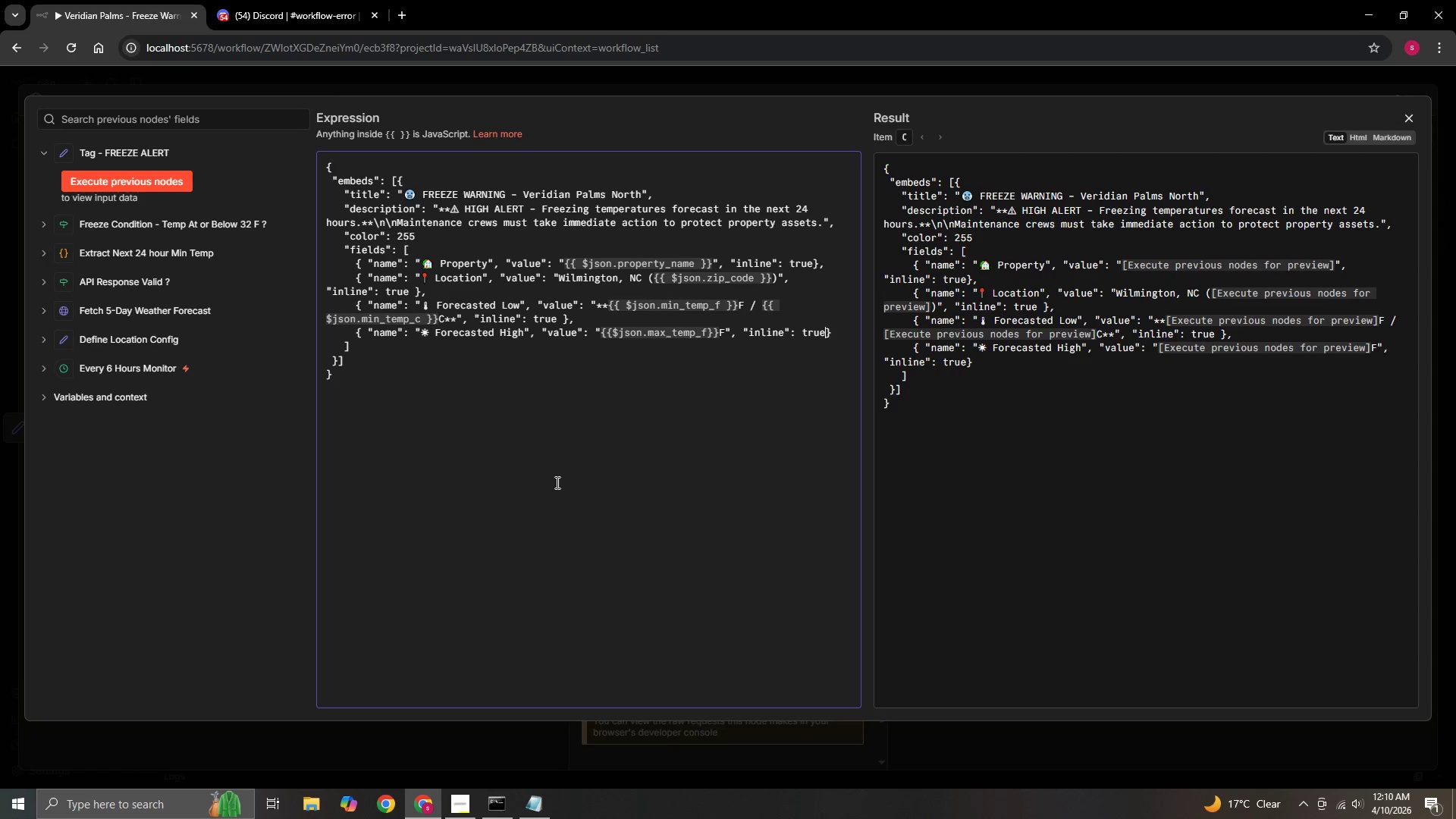 
key(ArrowRight)
 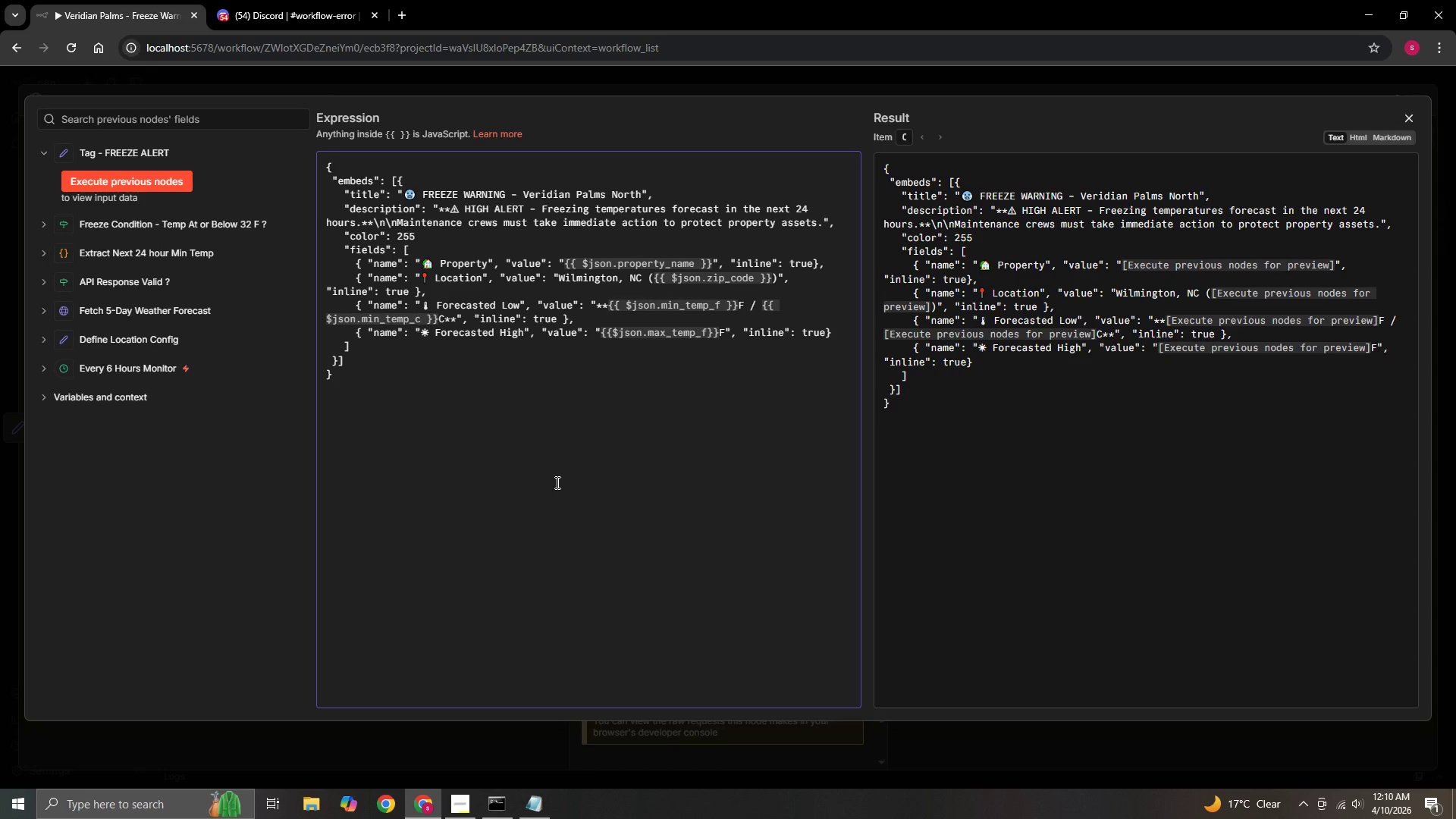 
key(Comma)
 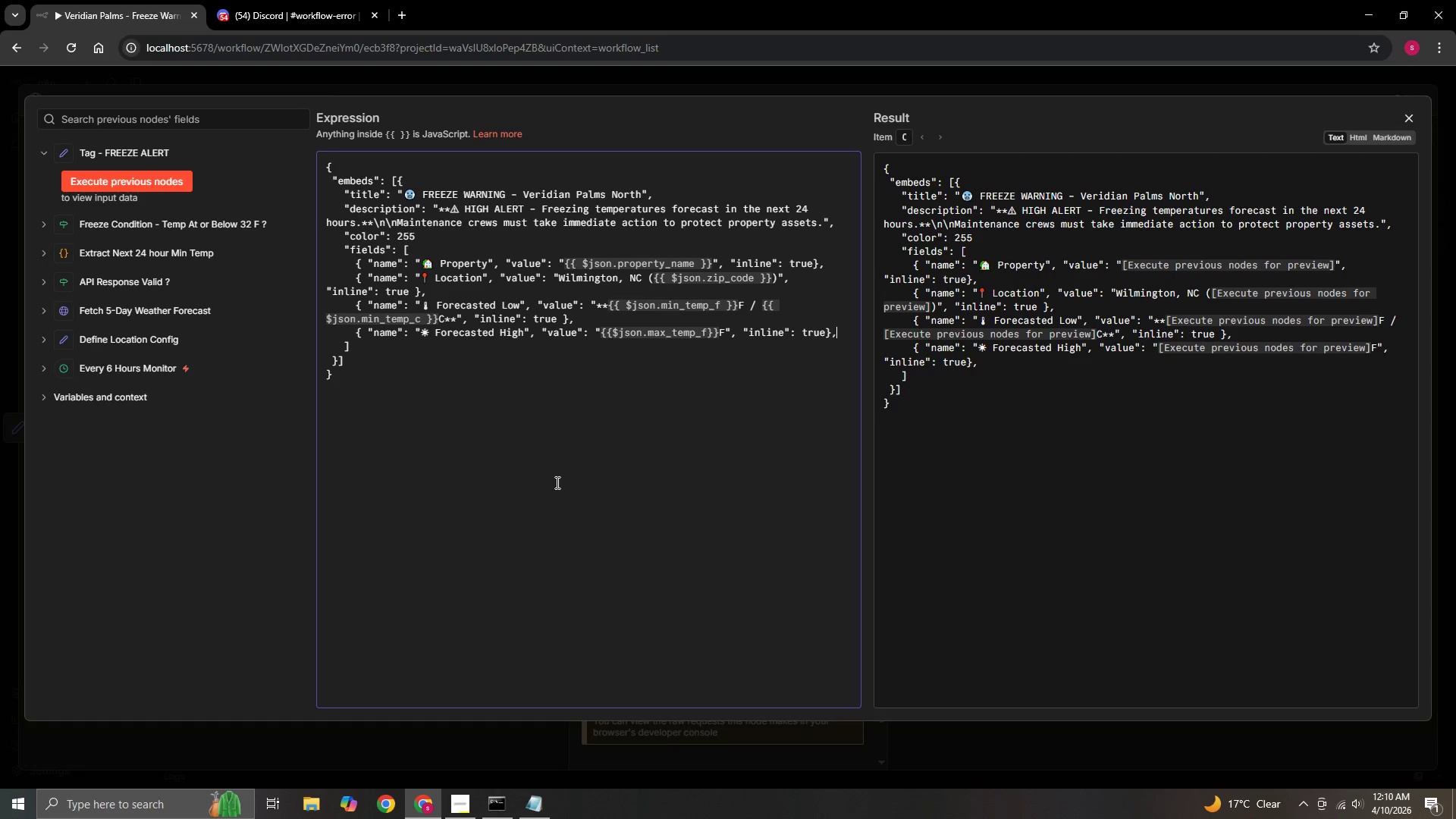 
key(Enter)
 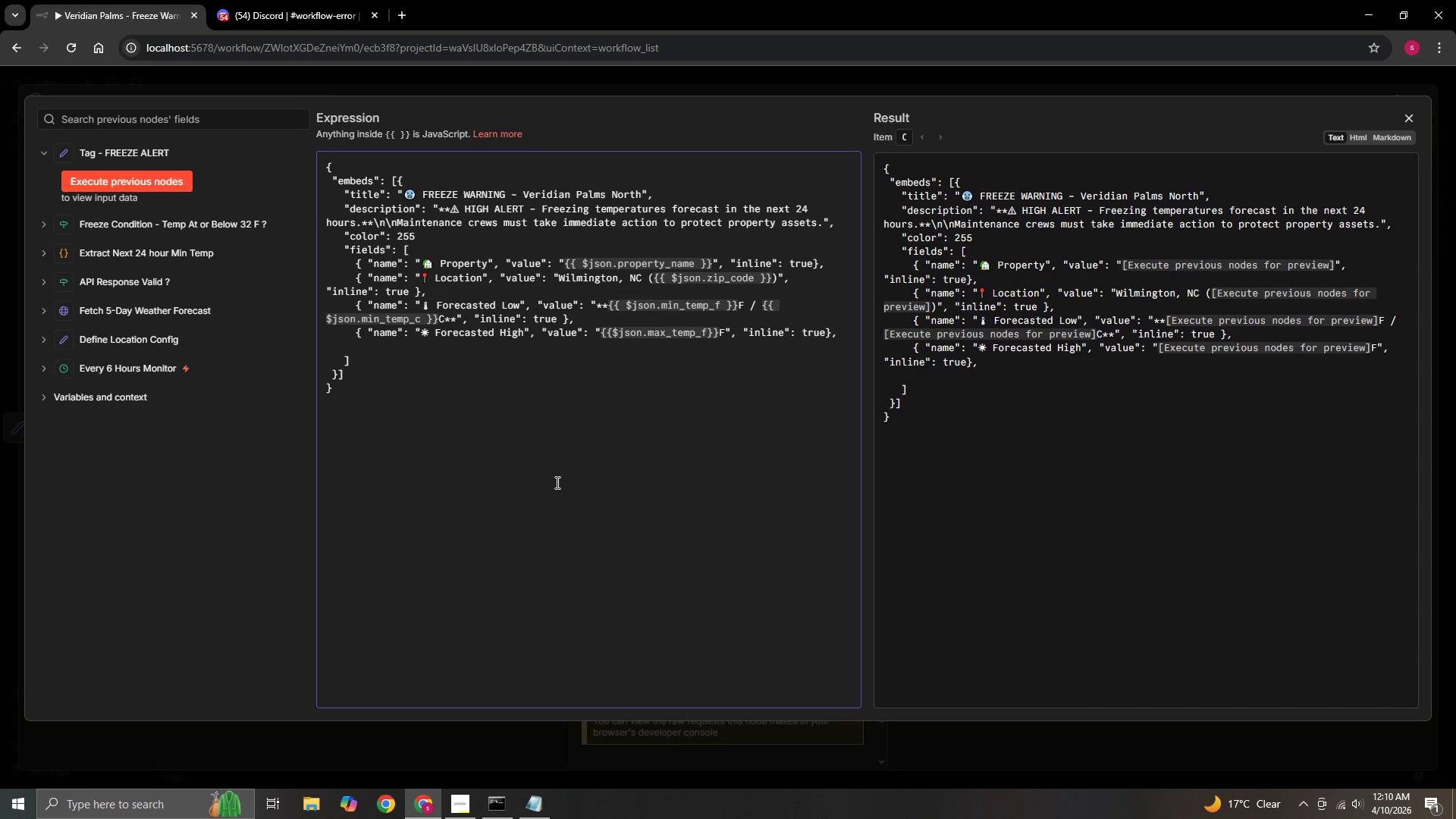 
wait(33.26)
 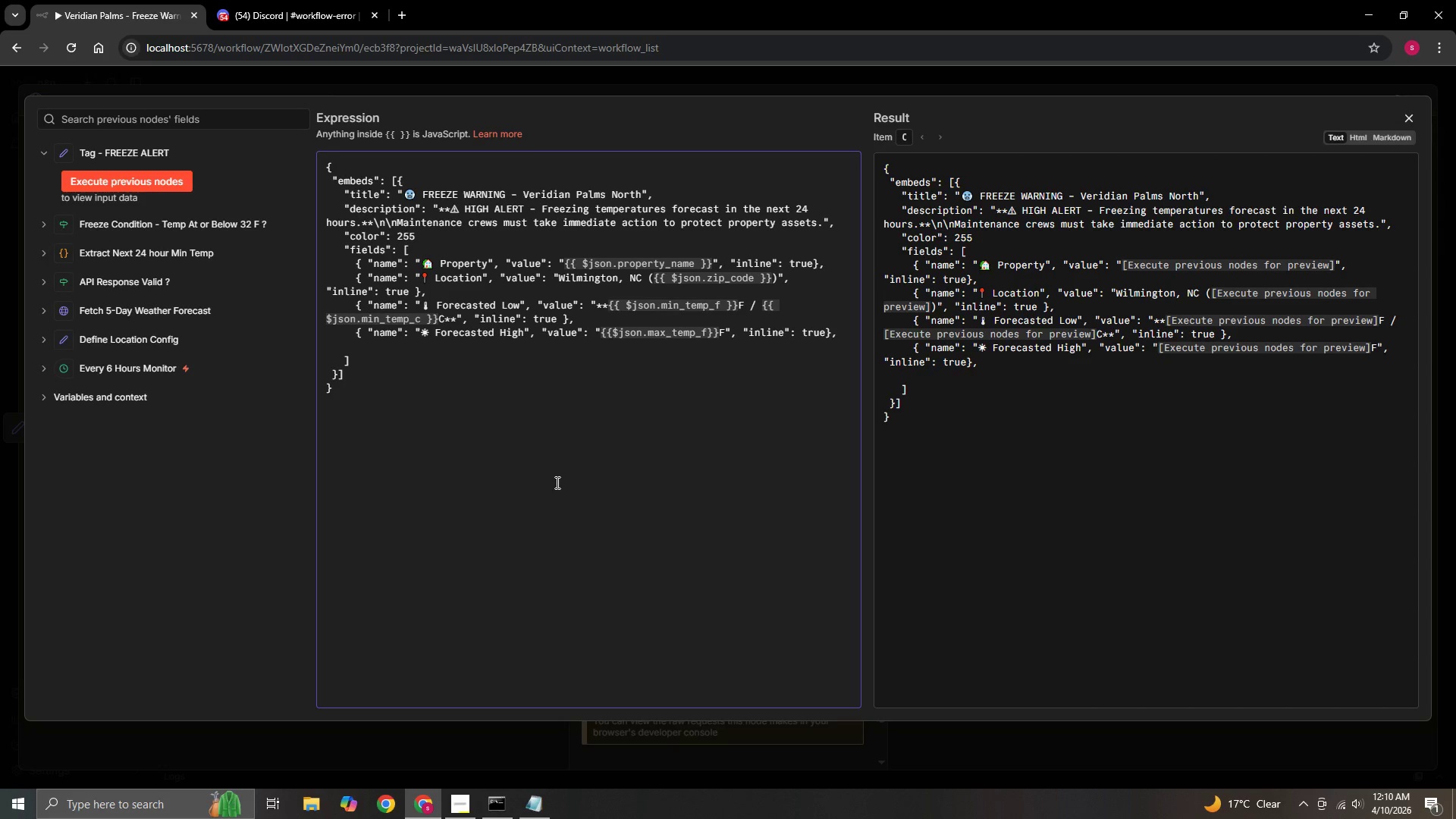 
key(ArrowRight)
 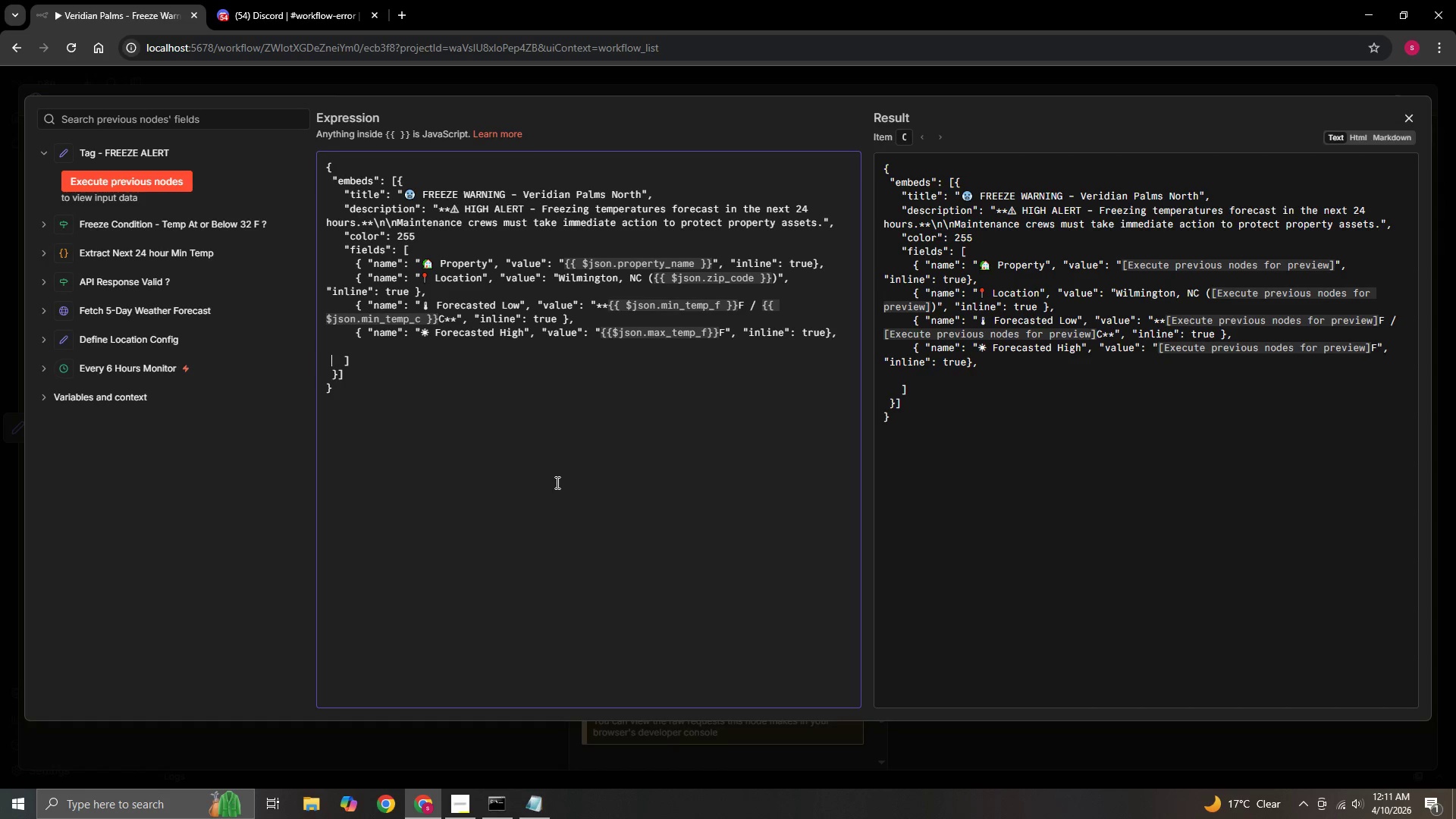 
key(ArrowRight)
 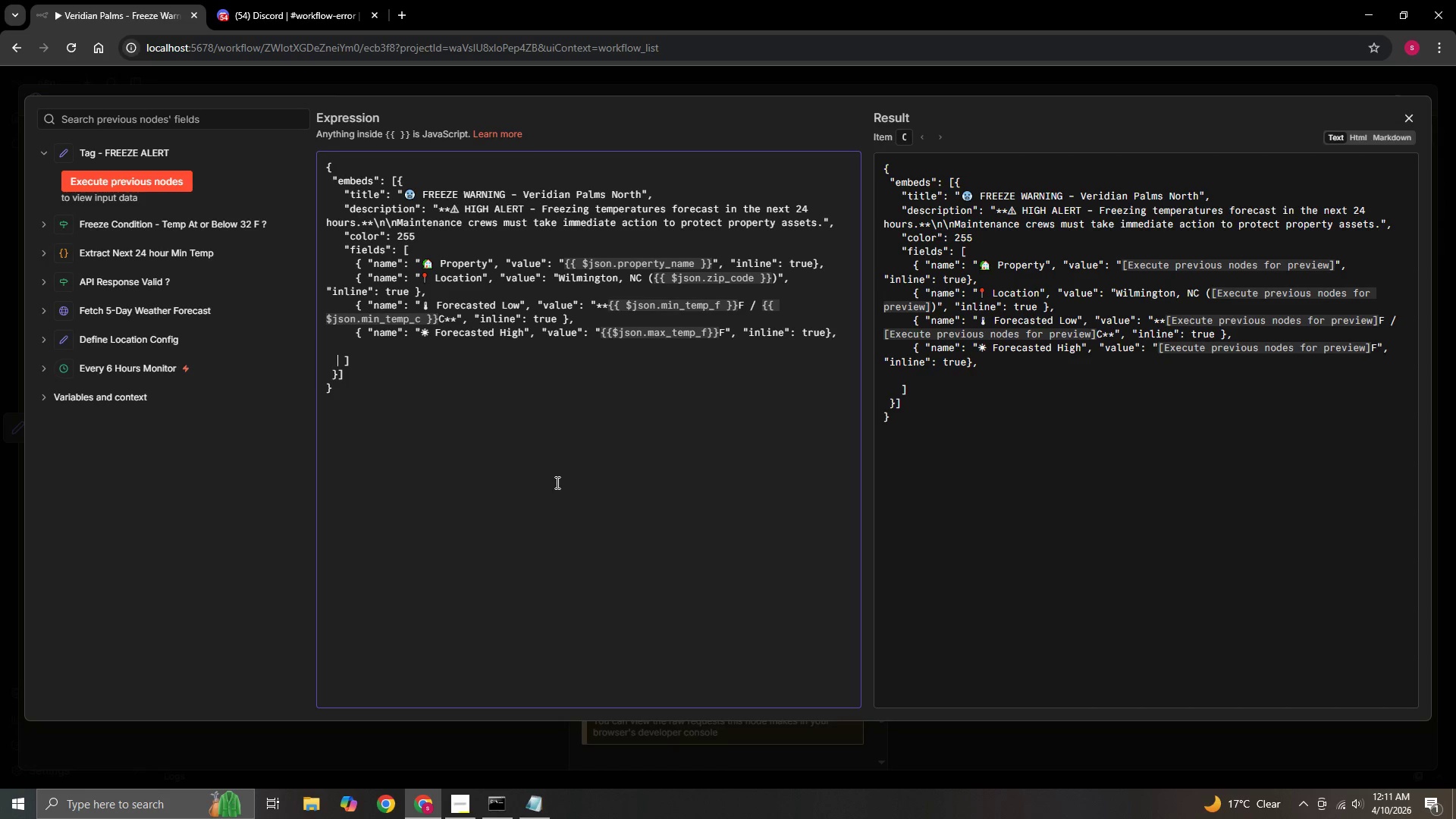 
key(ArrowRight)
 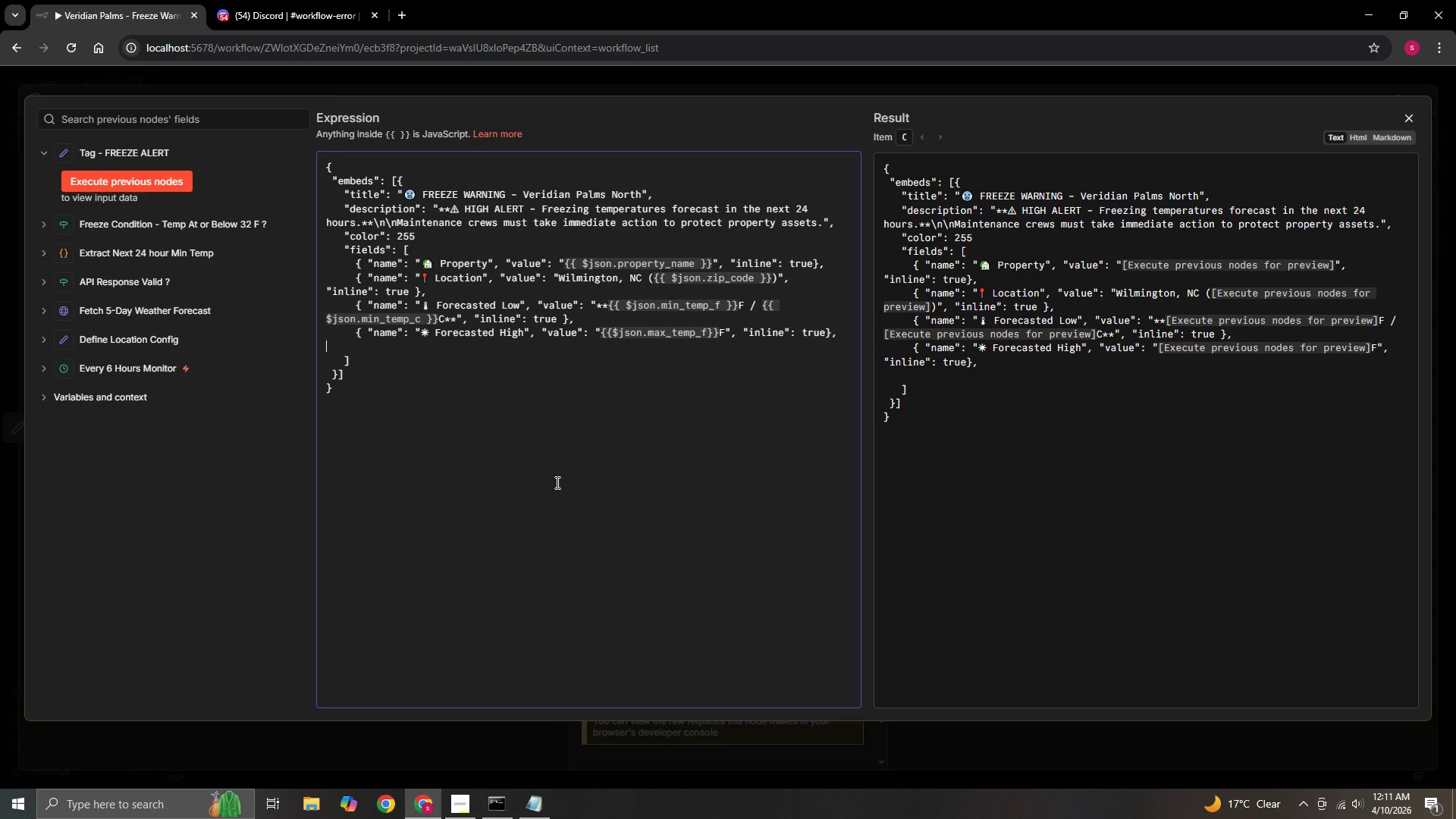 
key(ArrowUp)
 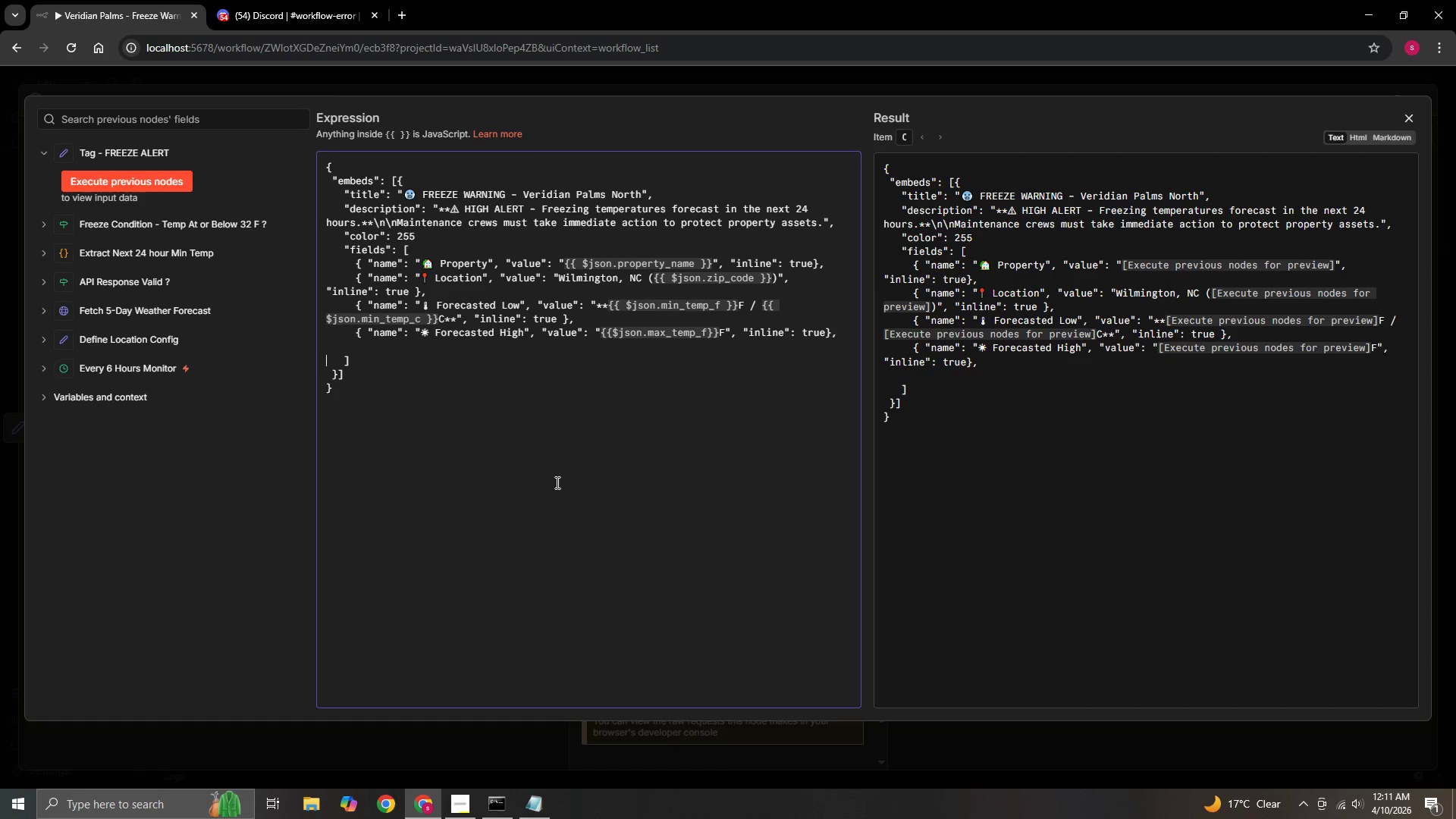 
key(ArrowRight)
 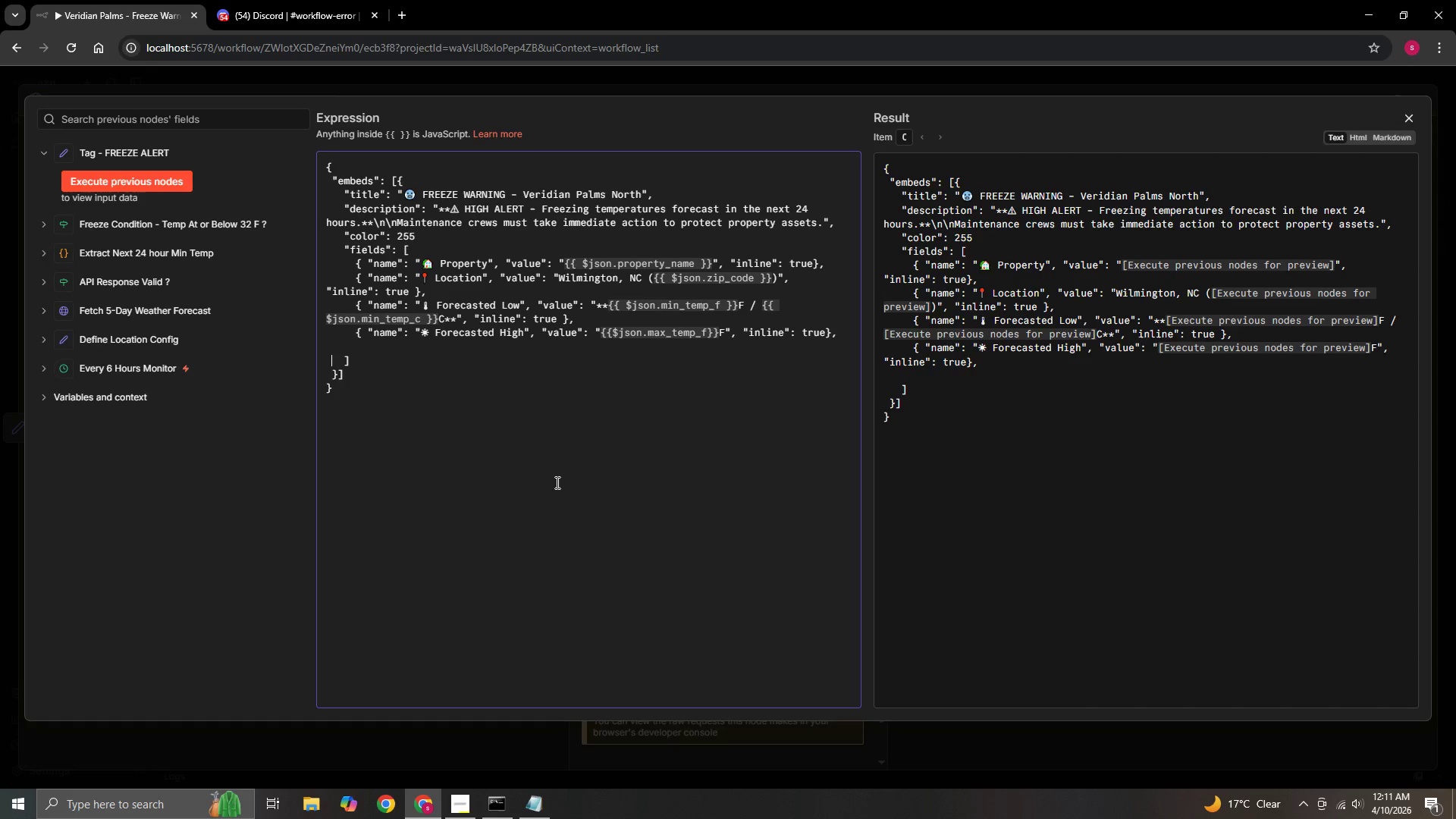 
key(ArrowRight)
 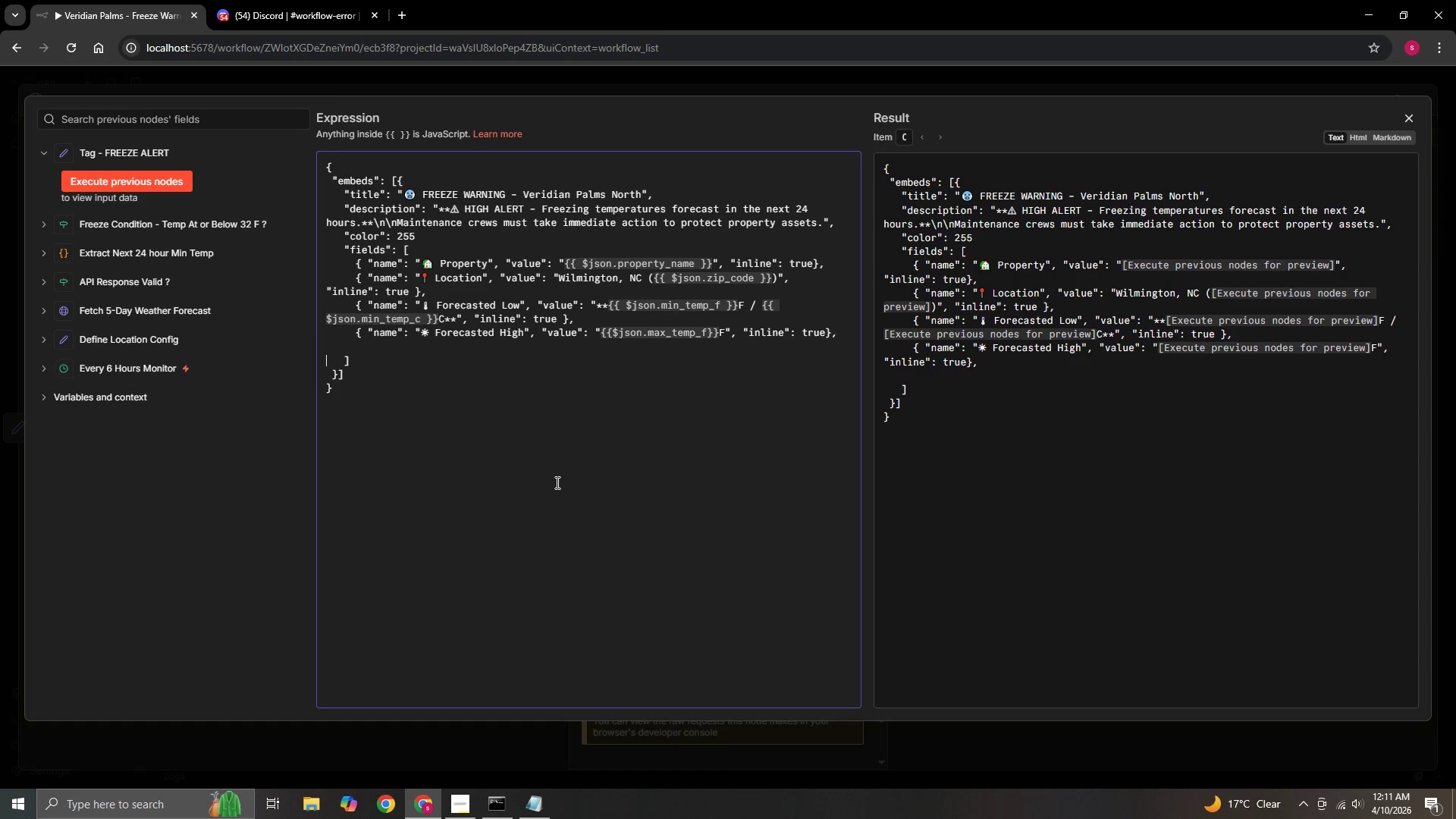 
key(ArrowLeft)
 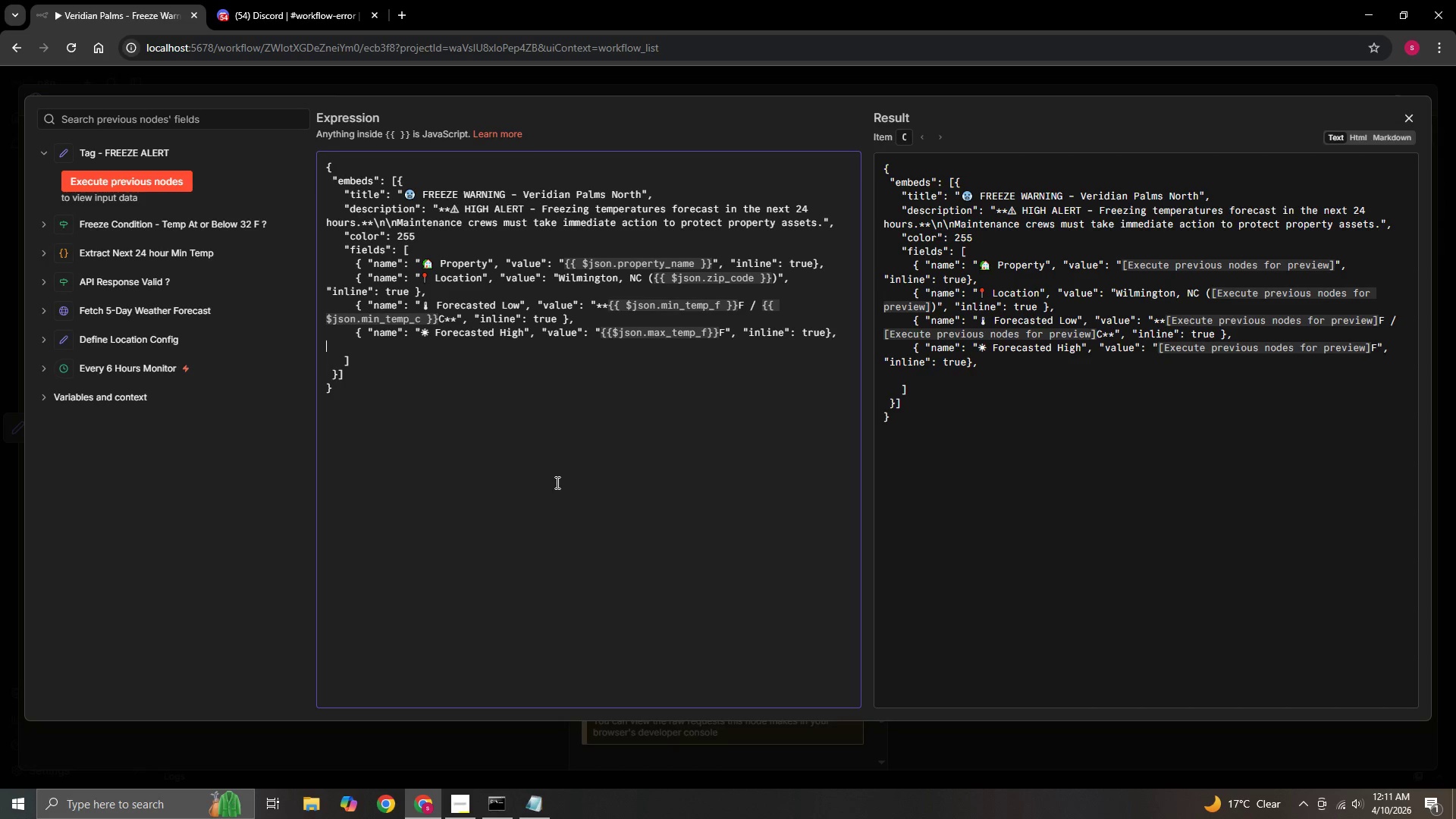 
key(ArrowLeft)
 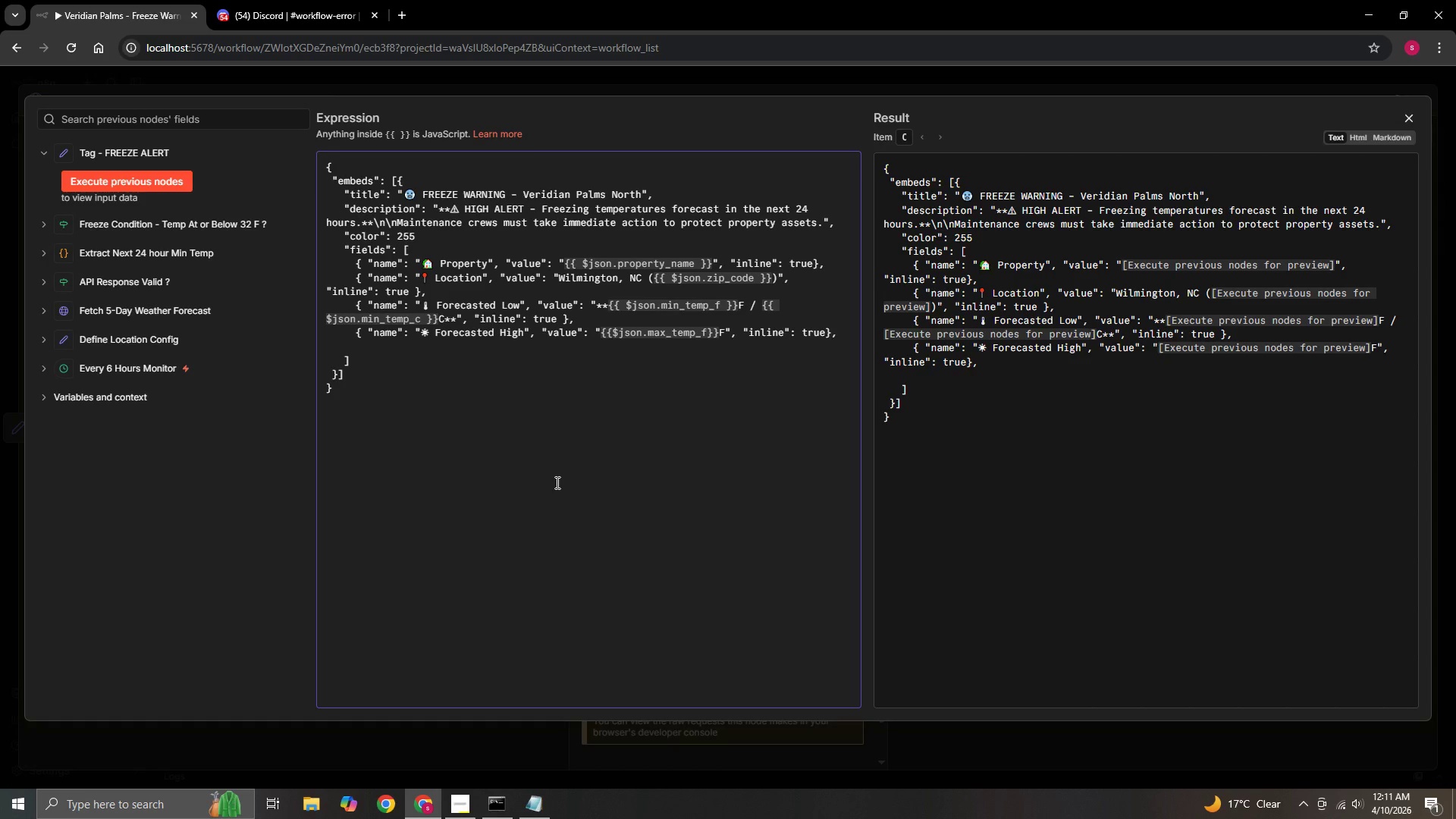 
key(Space)
 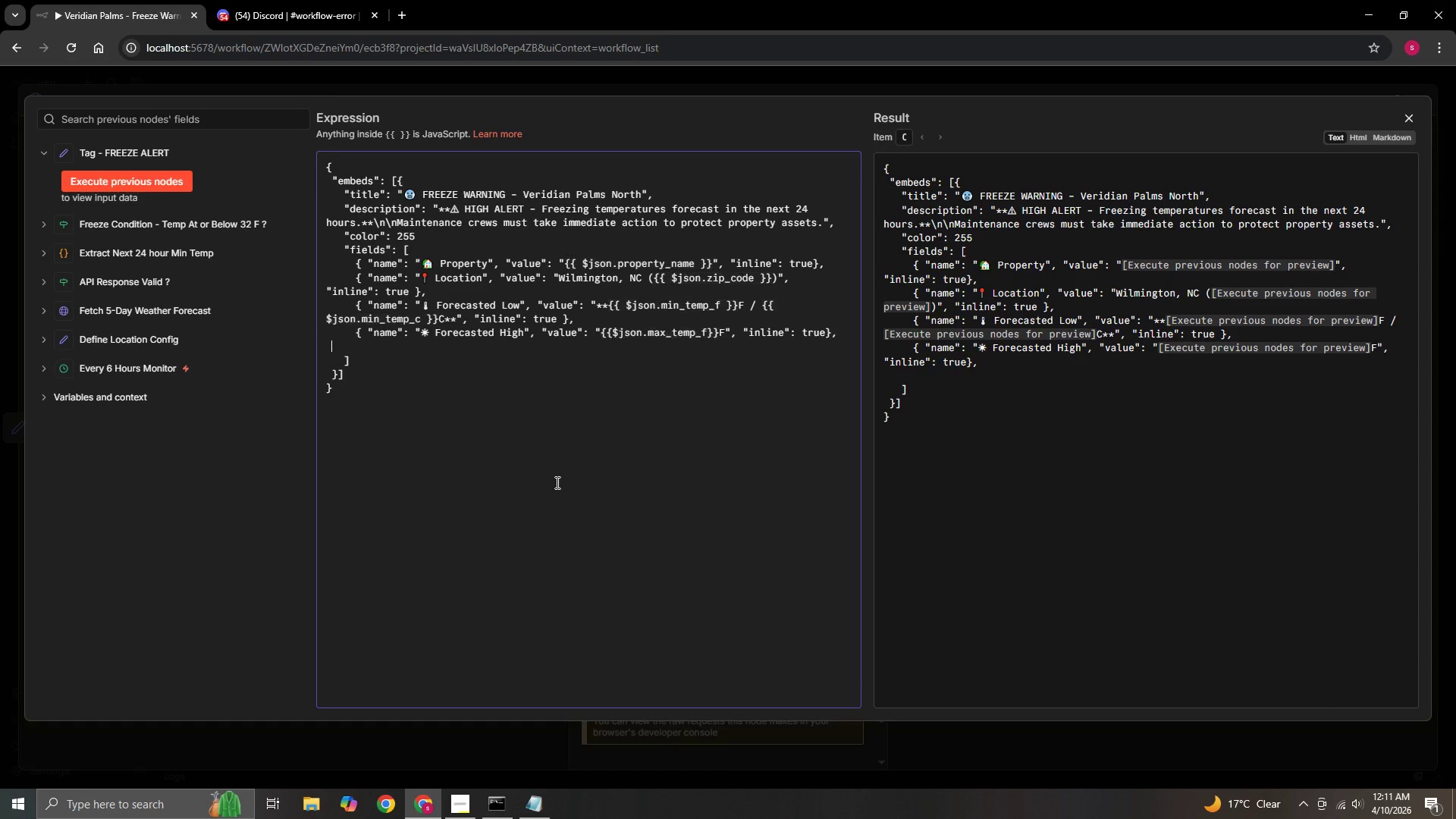 
key(Space)
 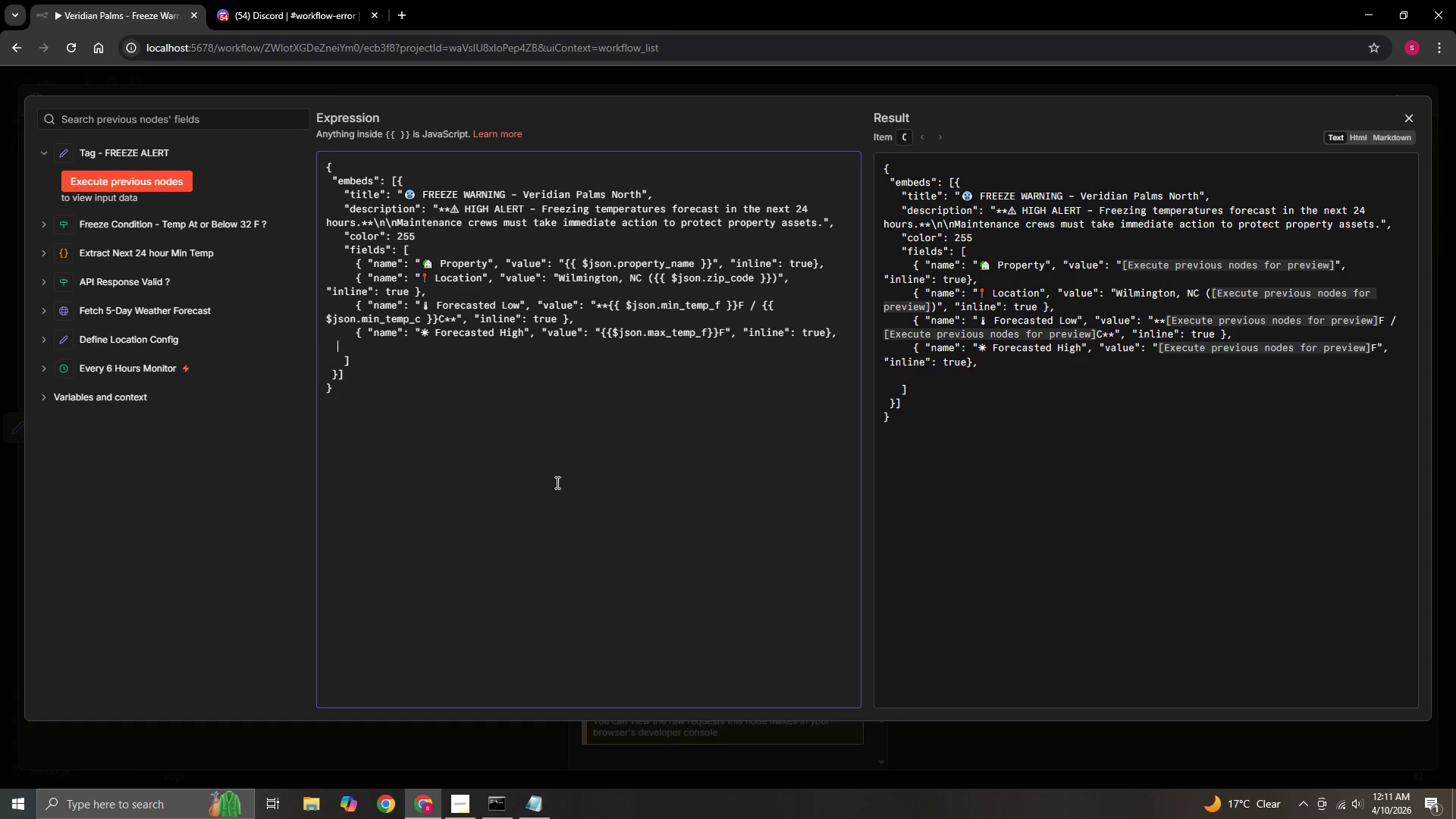 
key(Space)
 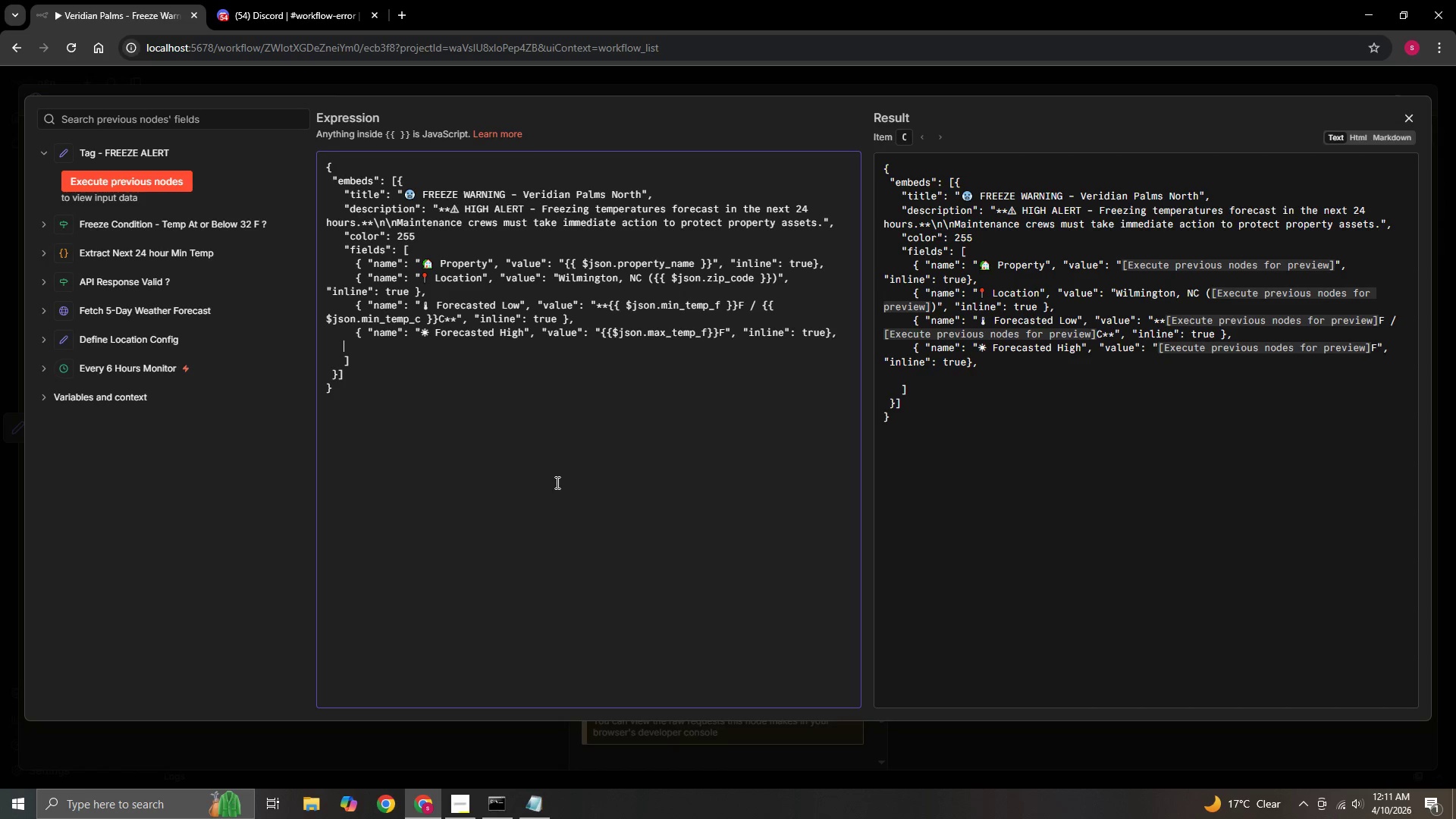 
key(Space)
 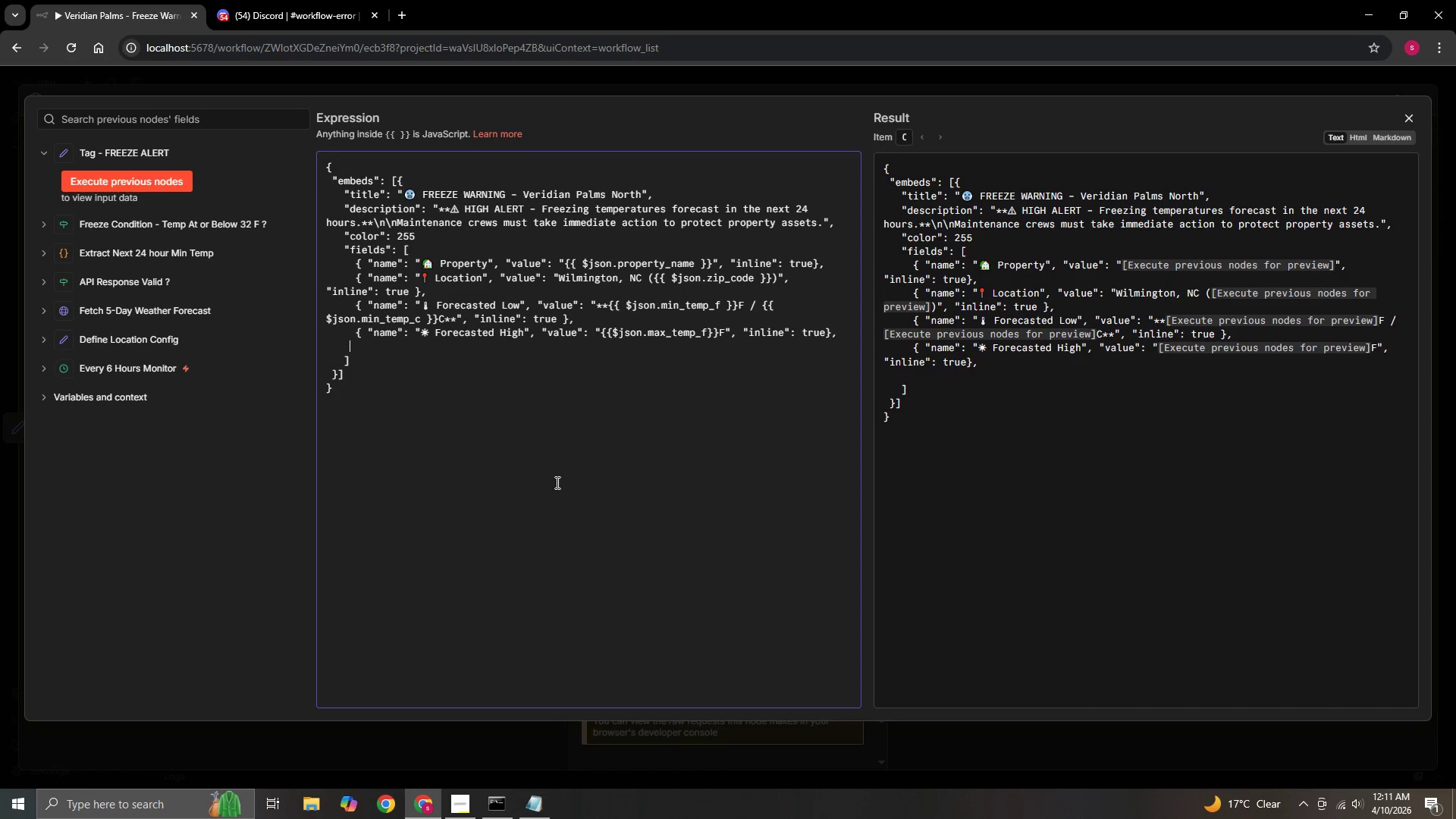 
key(Space)
 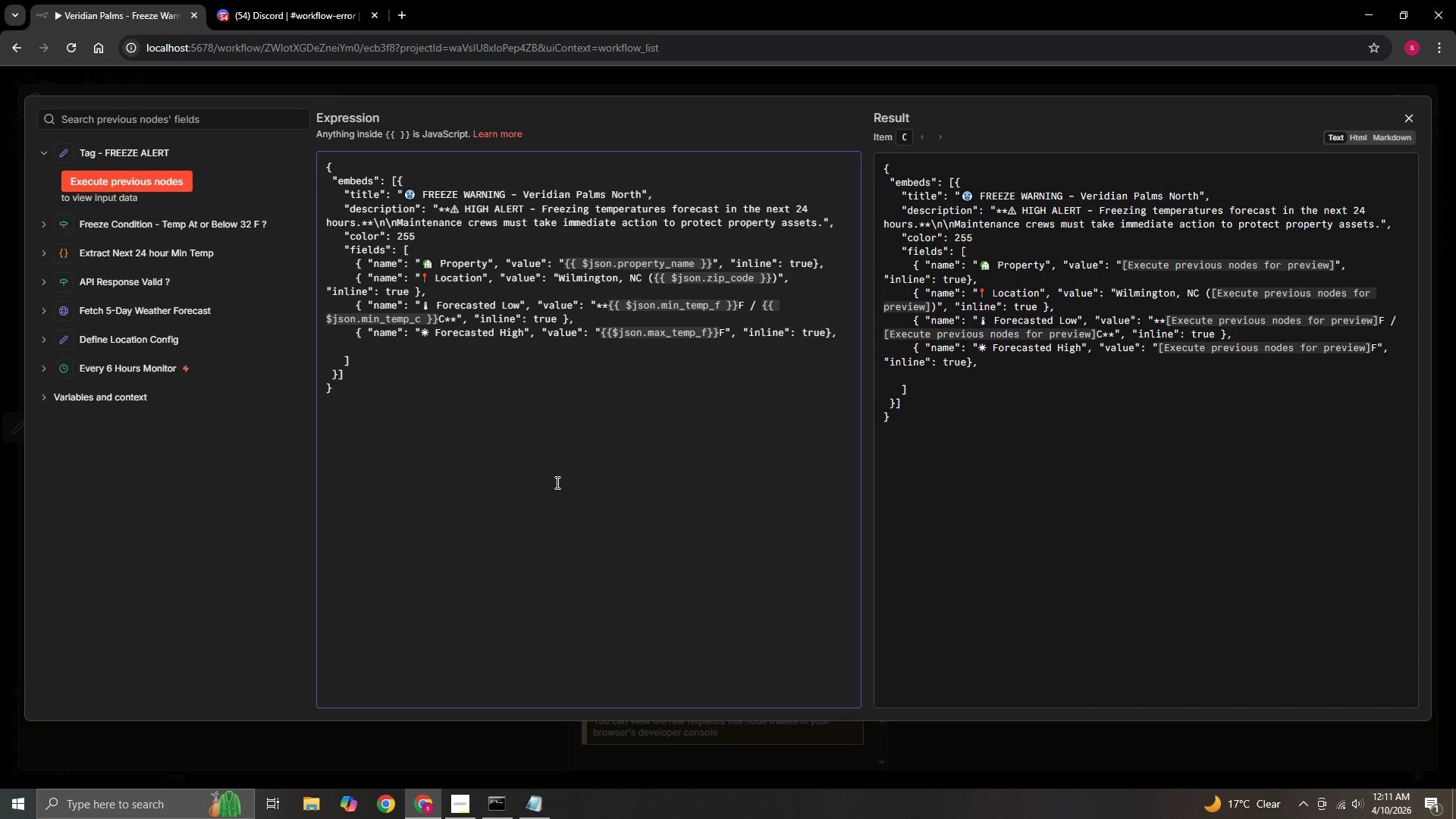 
key(Shift+BracketLeft)
 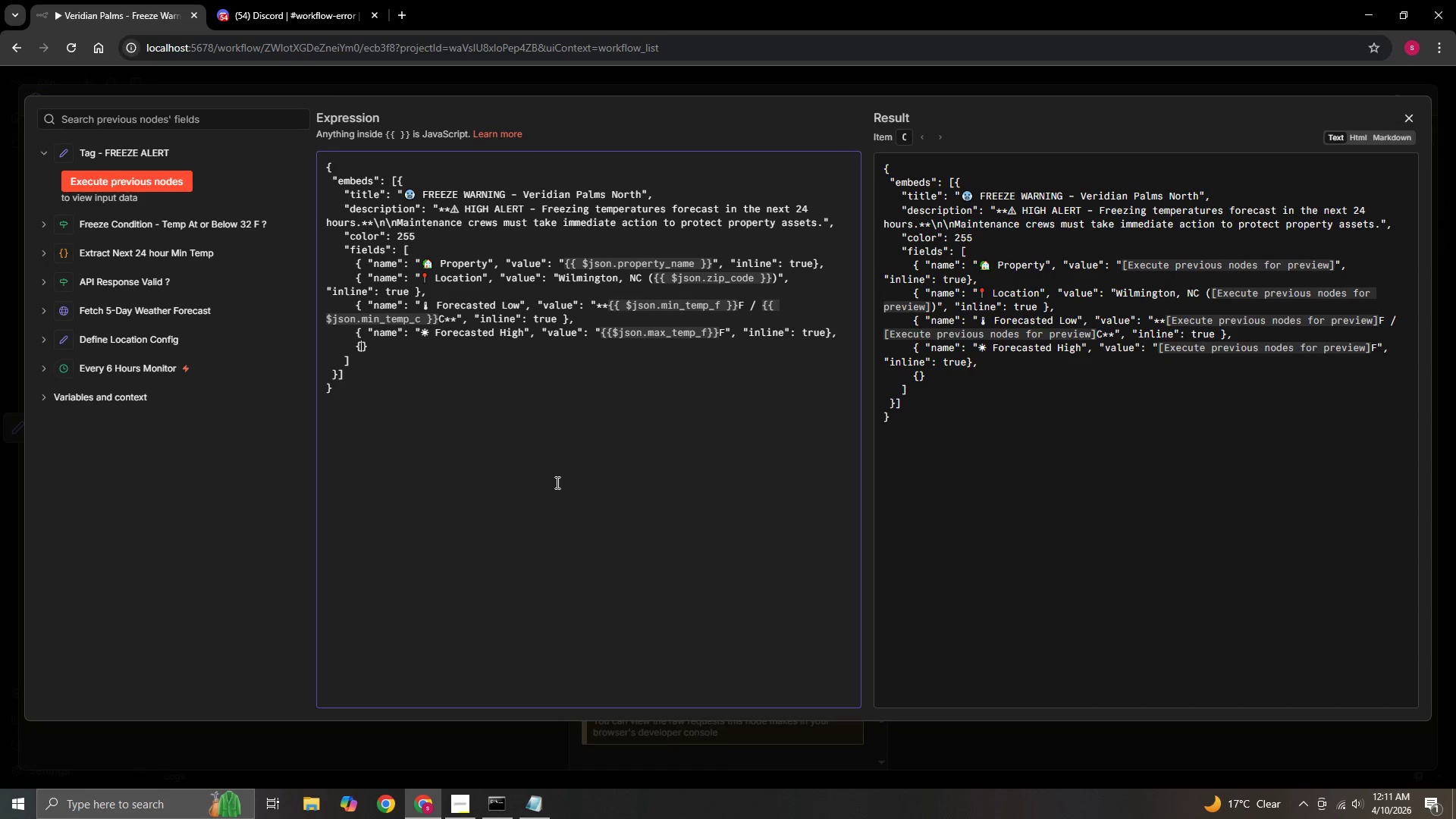 
wait(5.42)
 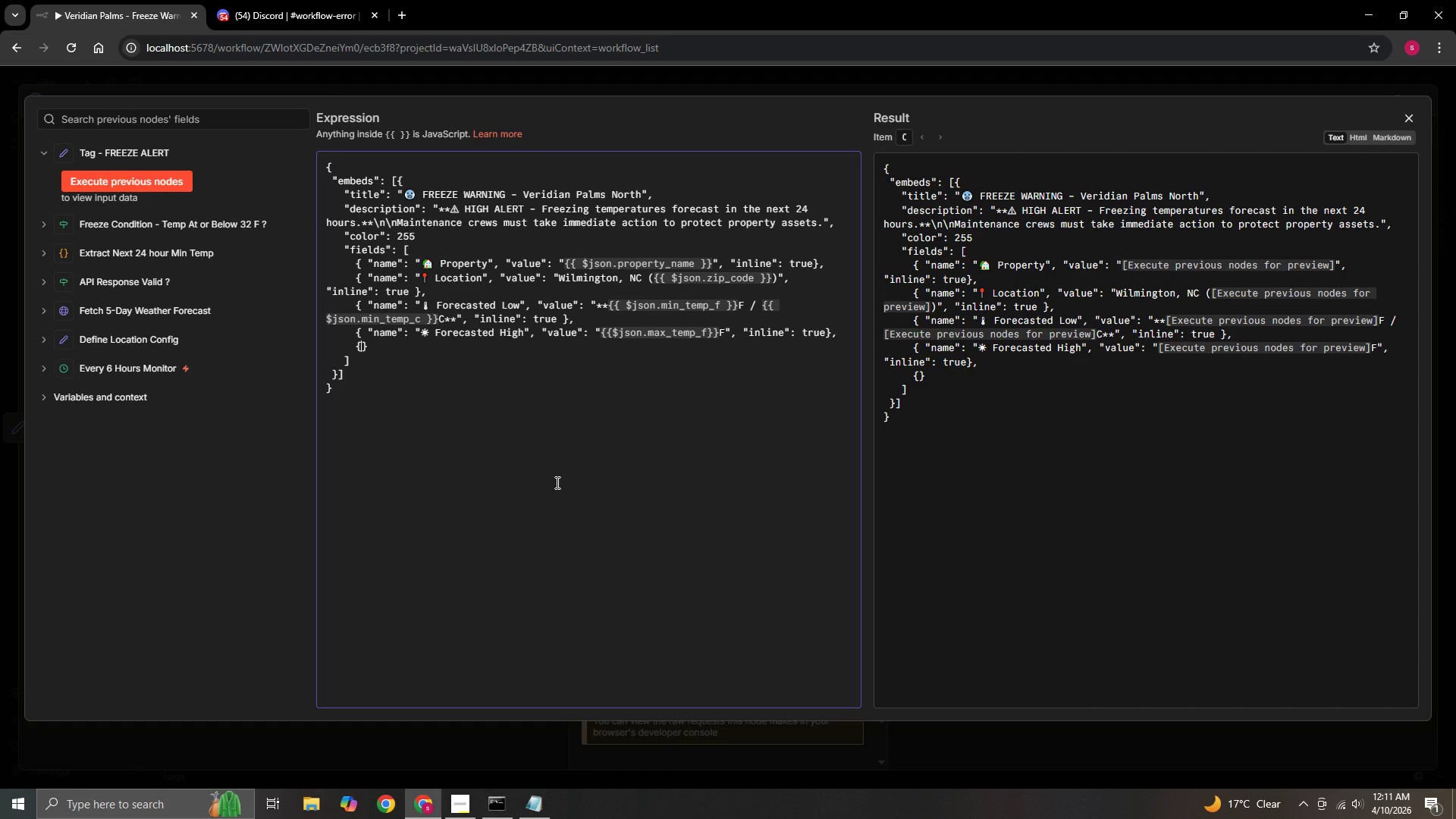 
type( "naem)
key(Backspace)
key(Backspace)
type(me:)
key(Backspace)
 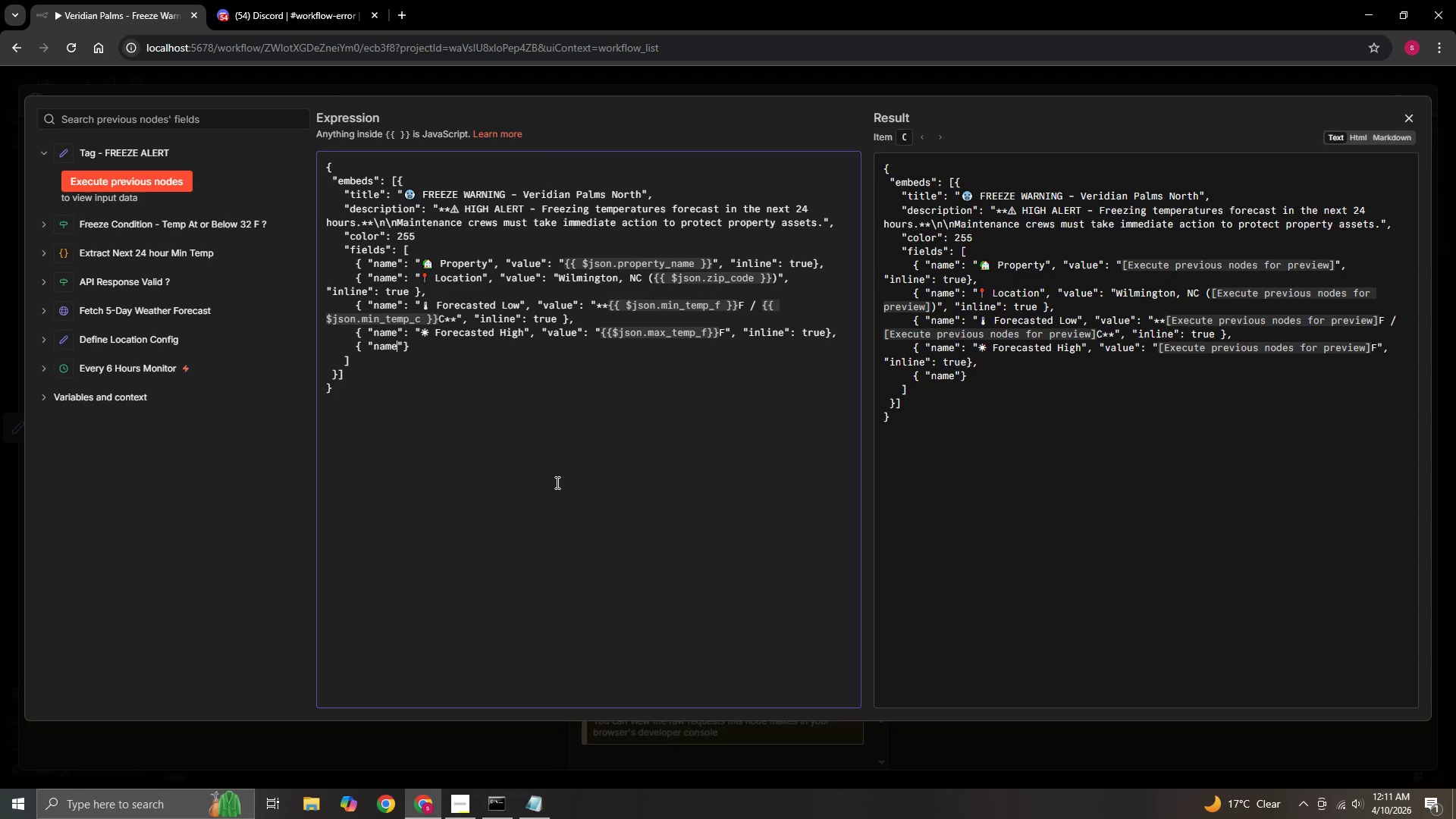 
 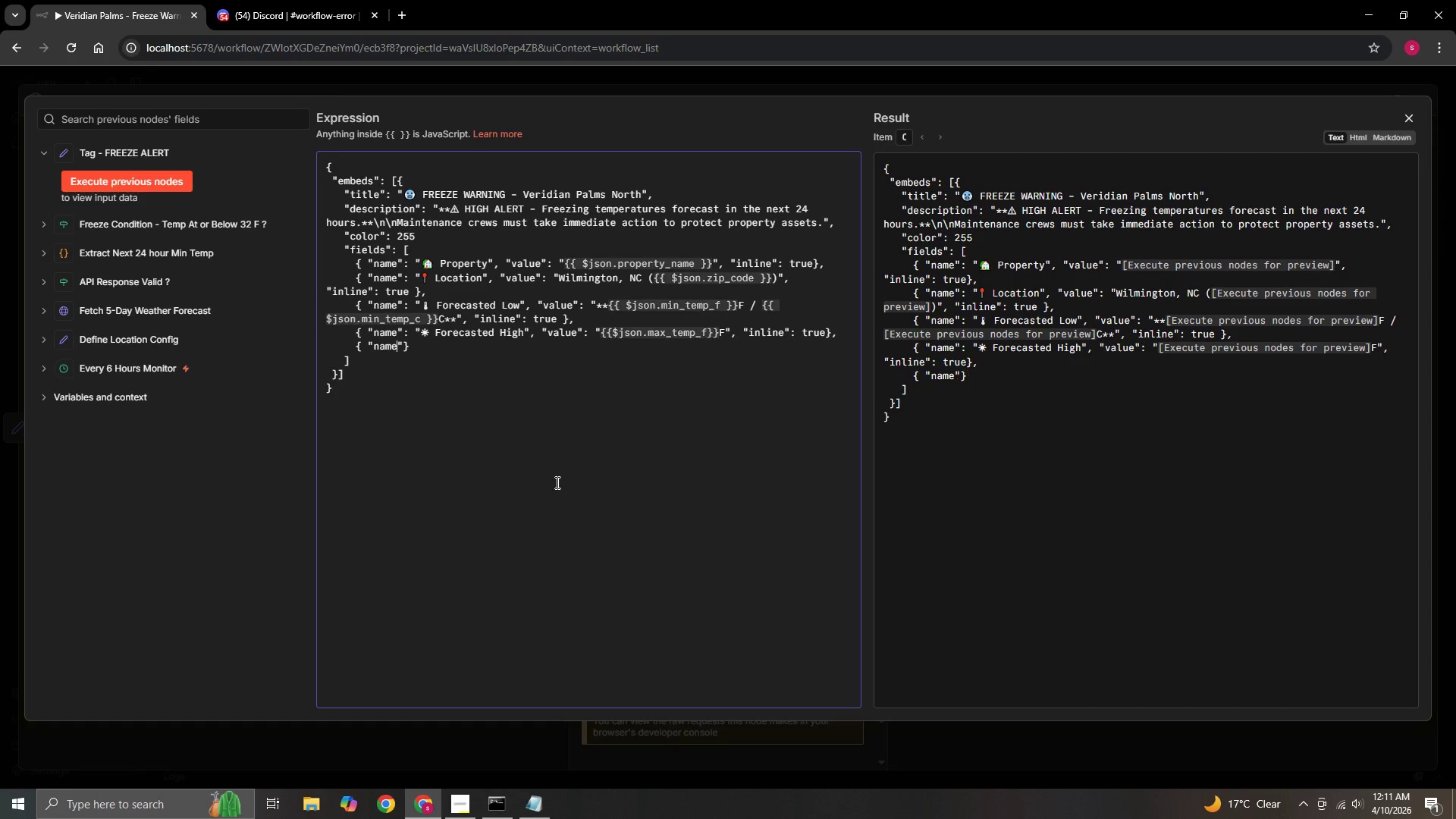 
key(ArrowRight)
 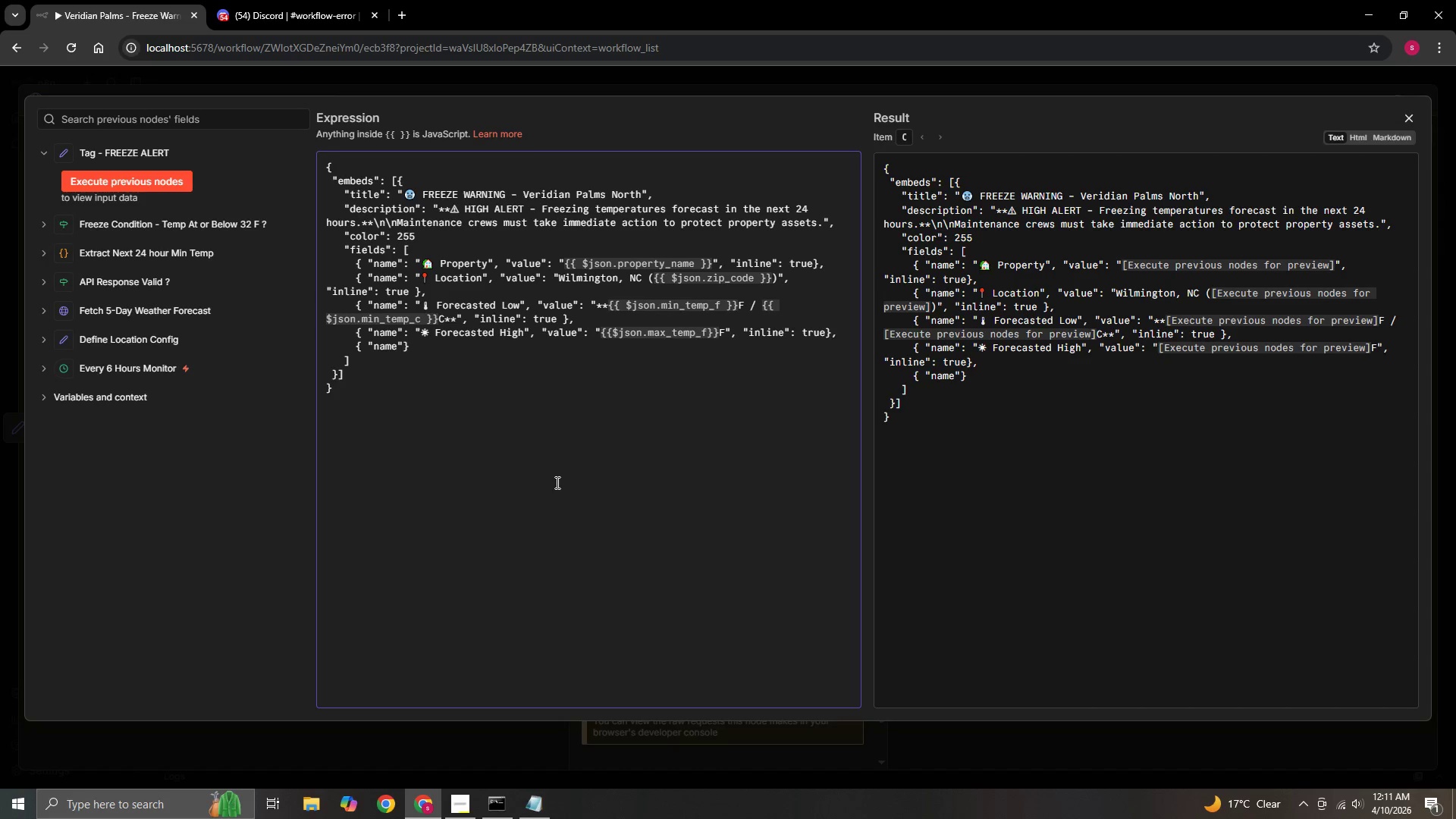 
key(Shift+Semicolon)
 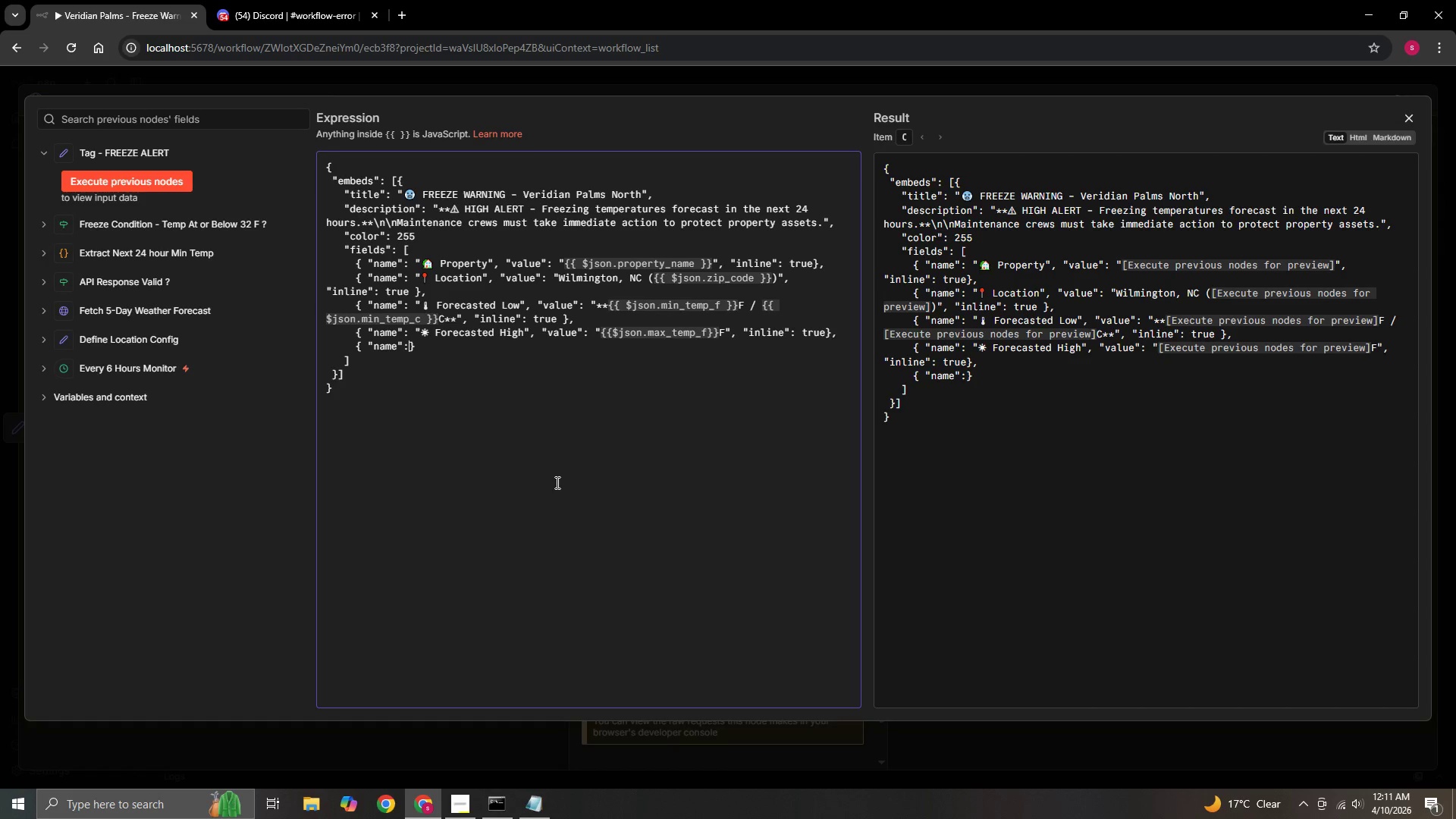 
key(Space)
 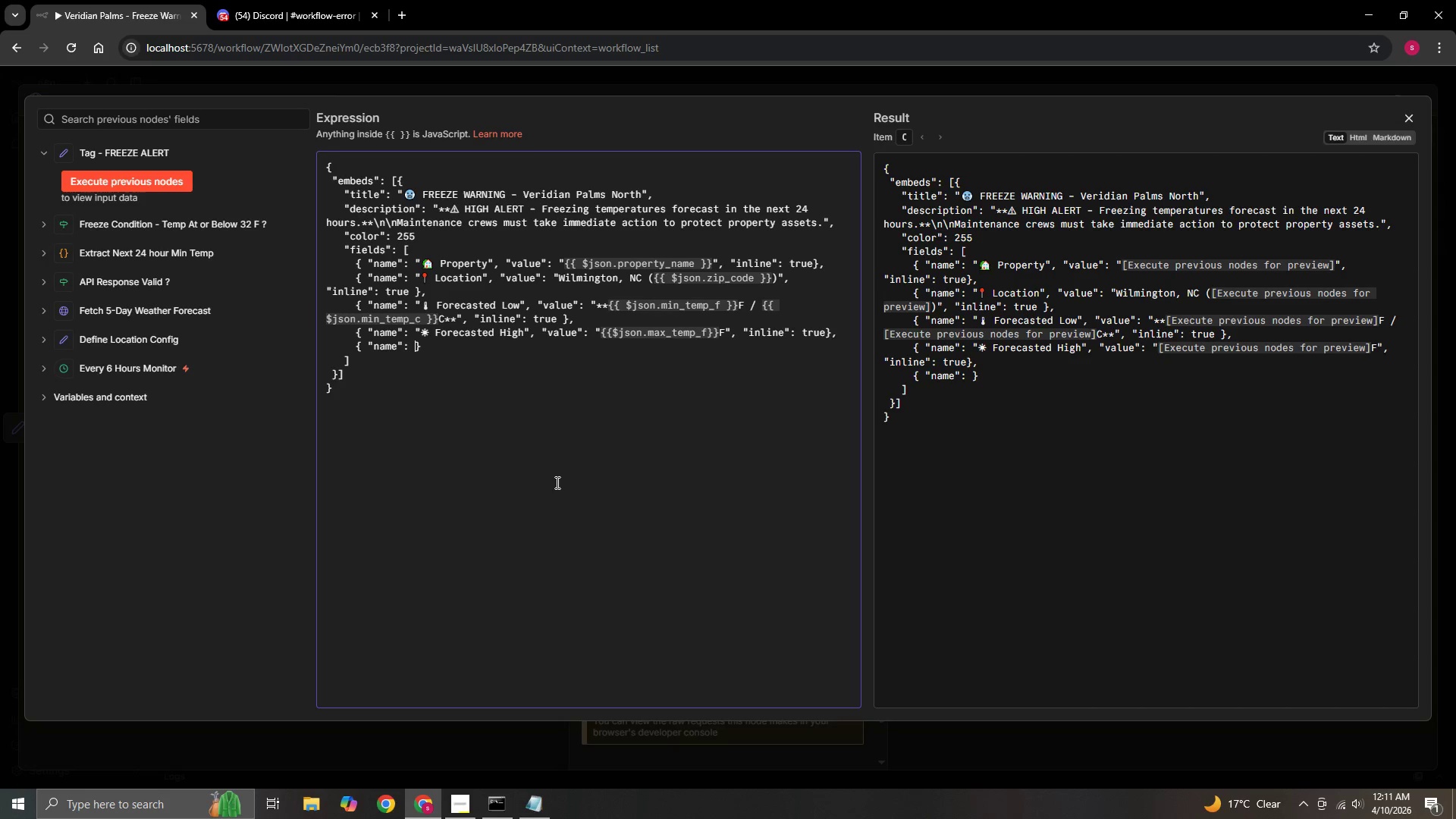 
key(Shift+Quote)
 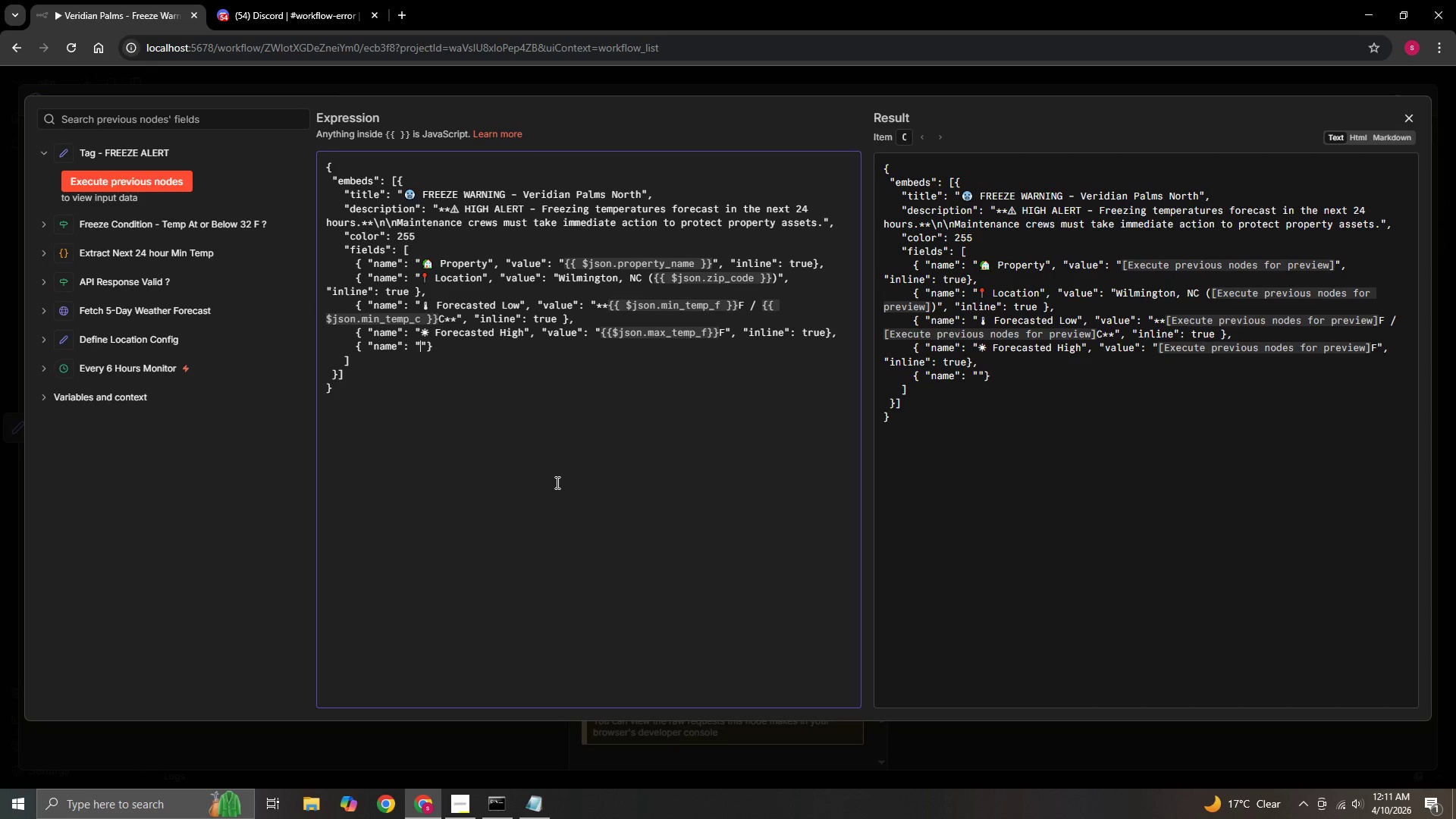 
type(expected At)
 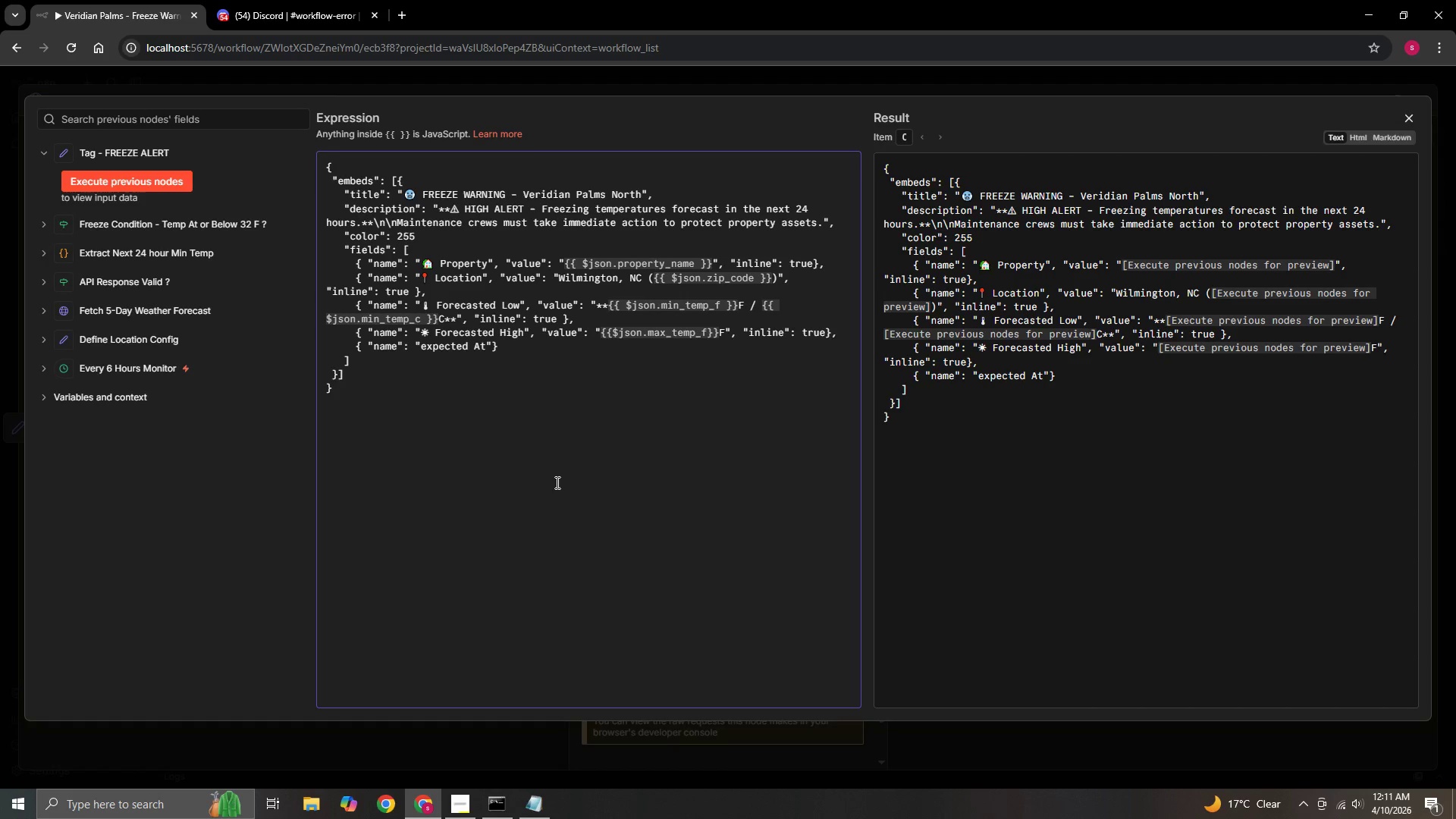 
hold_key(key=ArrowLeft, duration=0.64)
 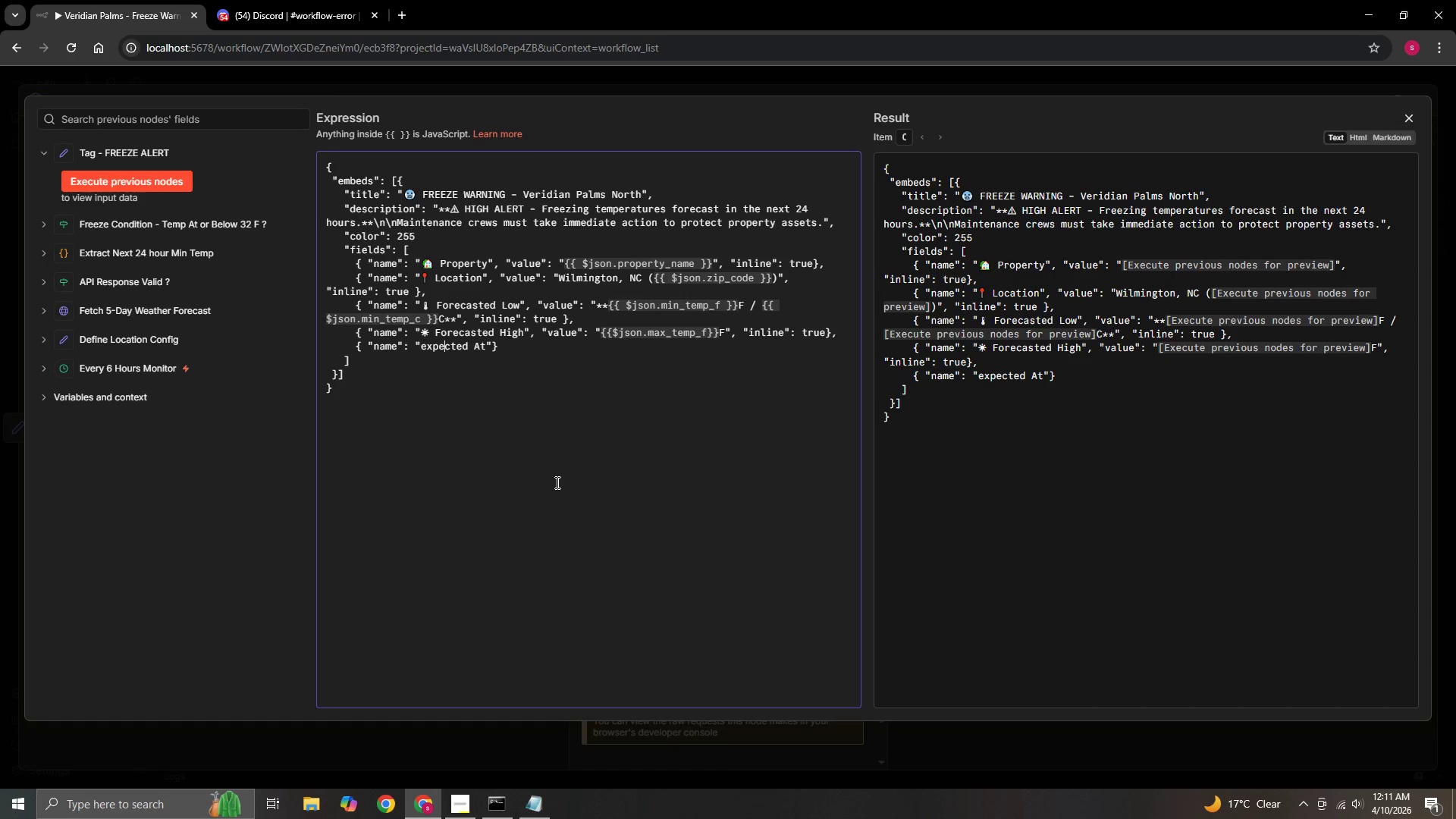 
key(ArrowLeft)
 